 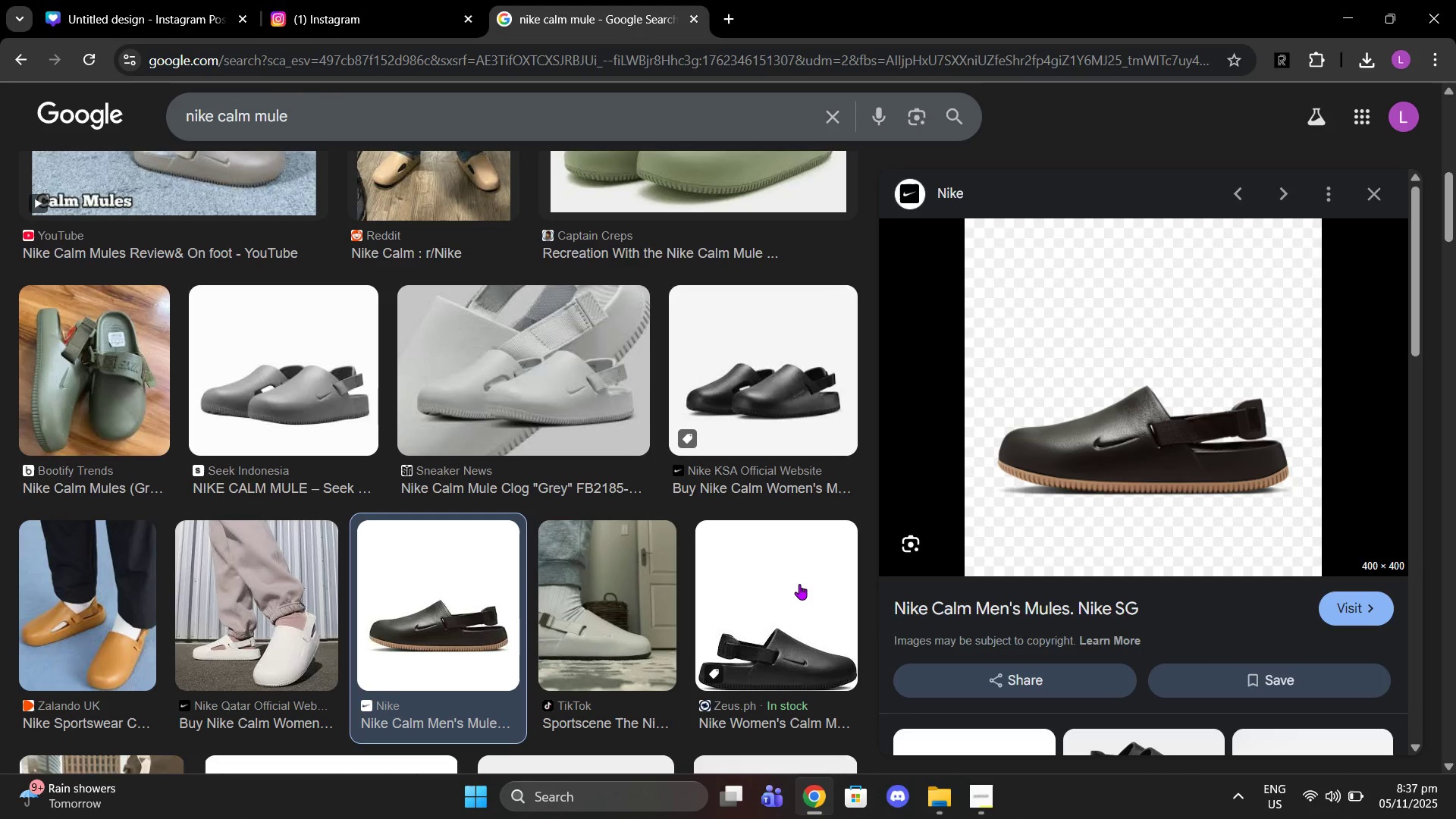 
scroll: coordinate [764, 592], scroll_direction: down, amount: 10.0
 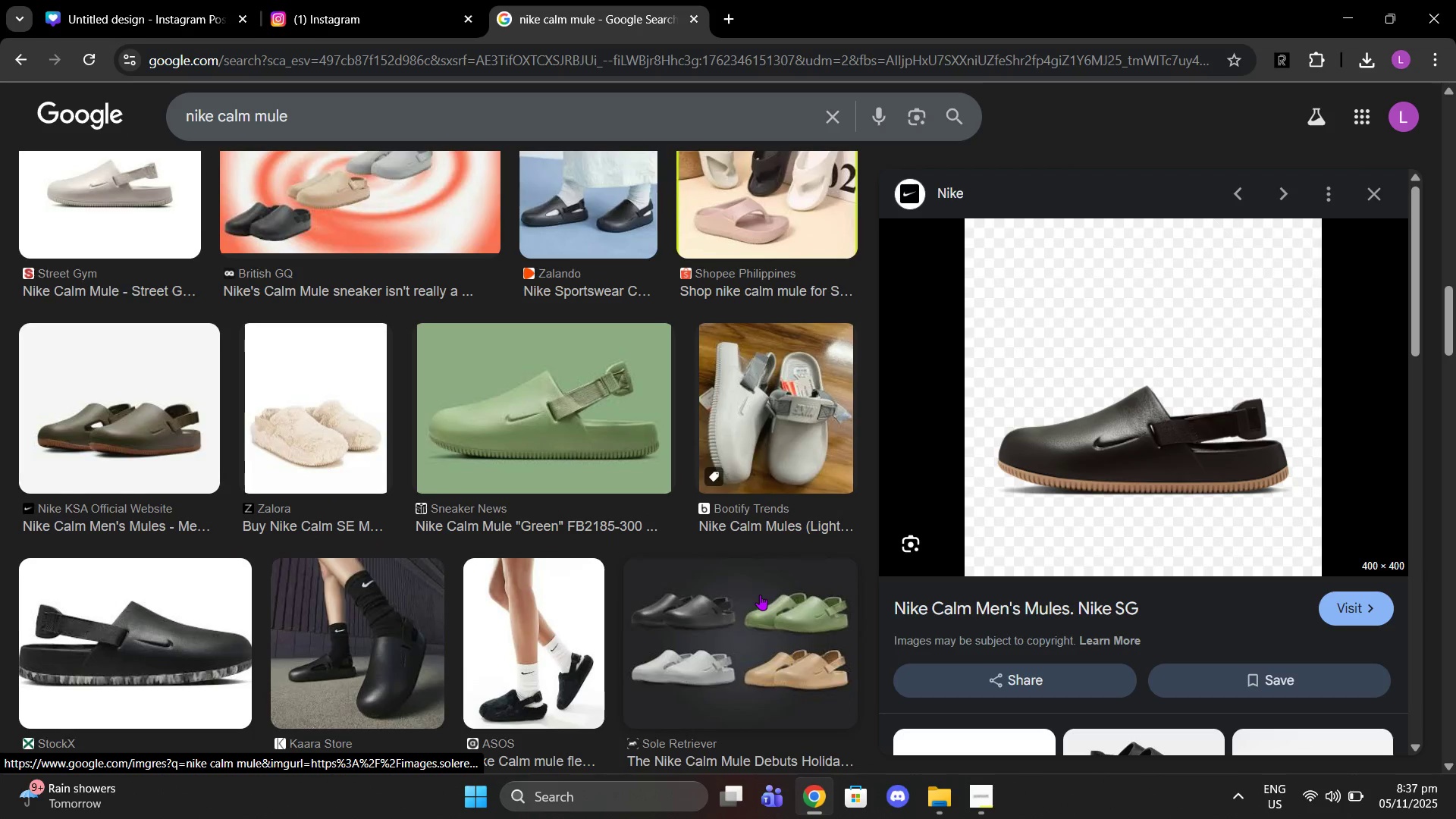 
scroll: coordinate [747, 598], scroll_direction: up, amount: 26.0
 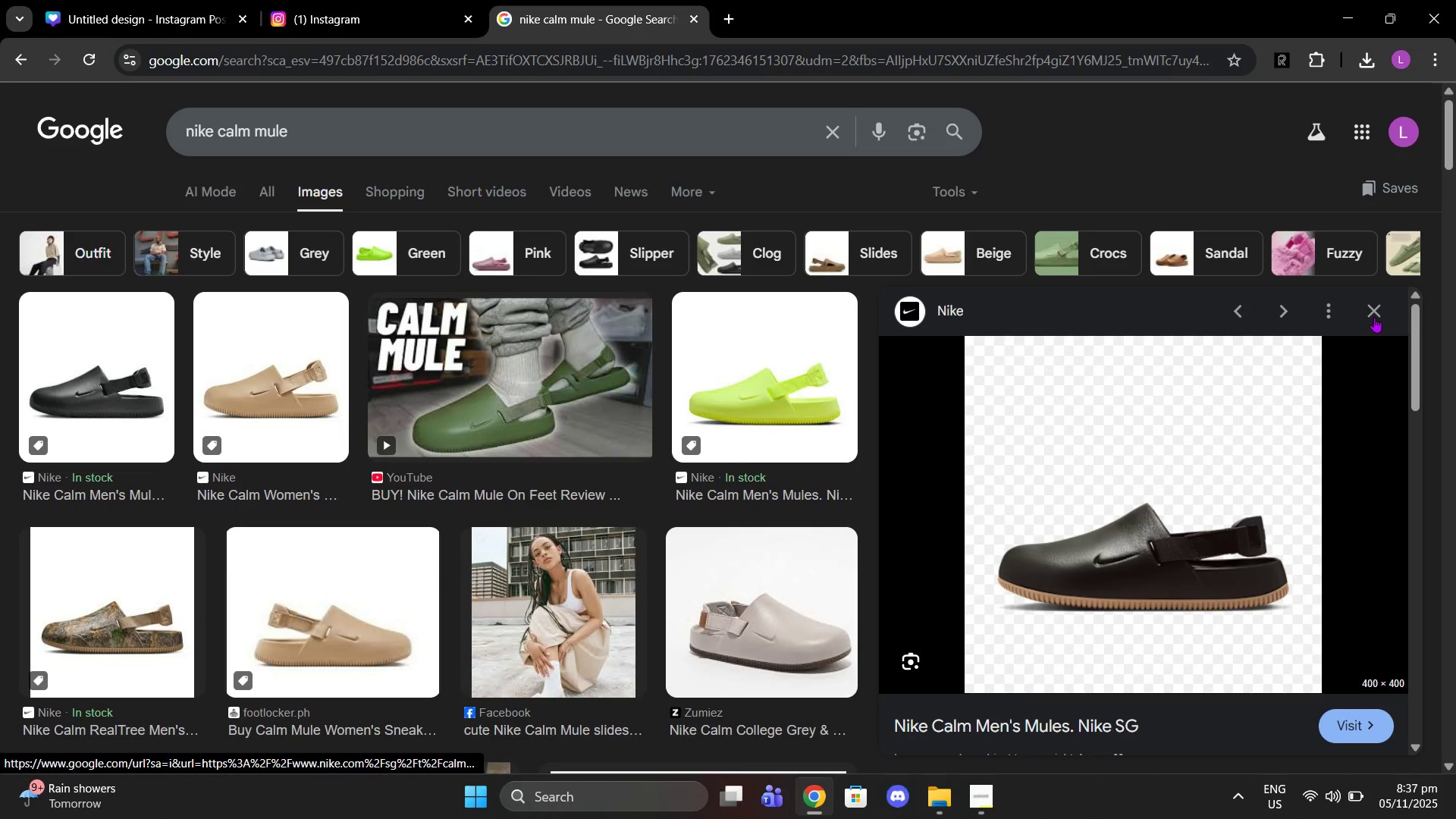 
left_click([1374, 317])
 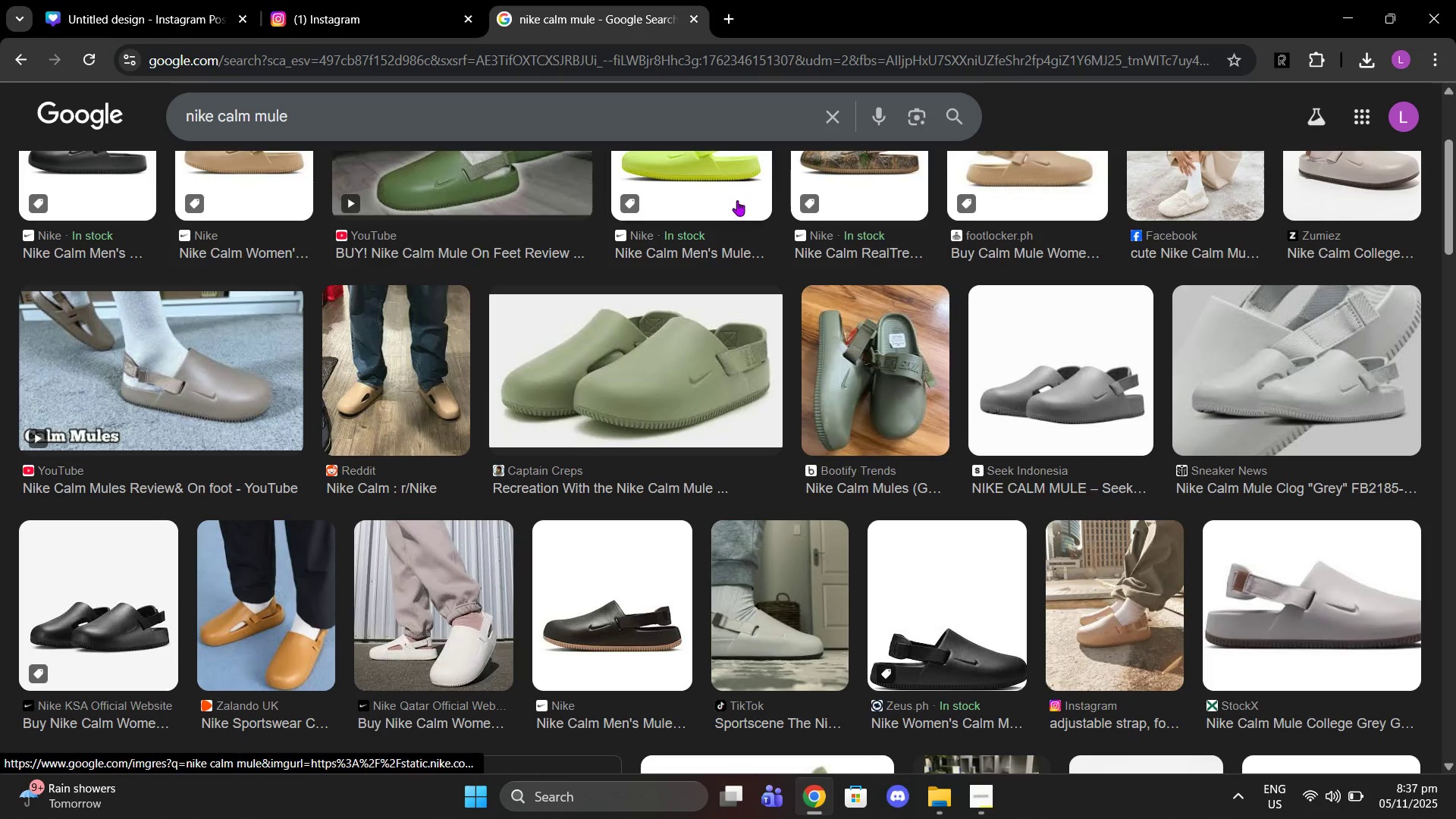 
left_click([736, 200])
 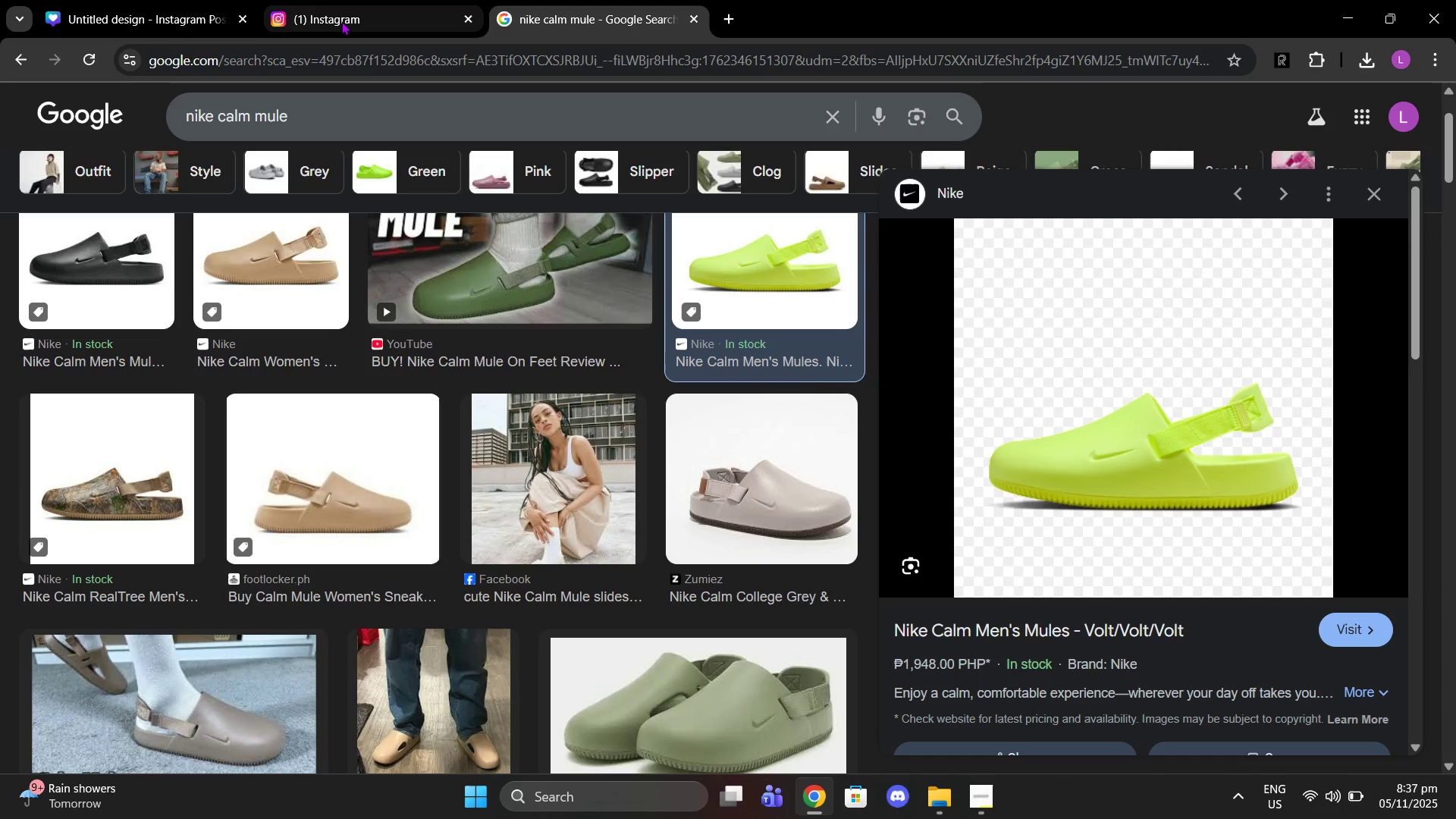 
scroll: coordinate [612, 396], scroll_direction: down, amount: 4.0
 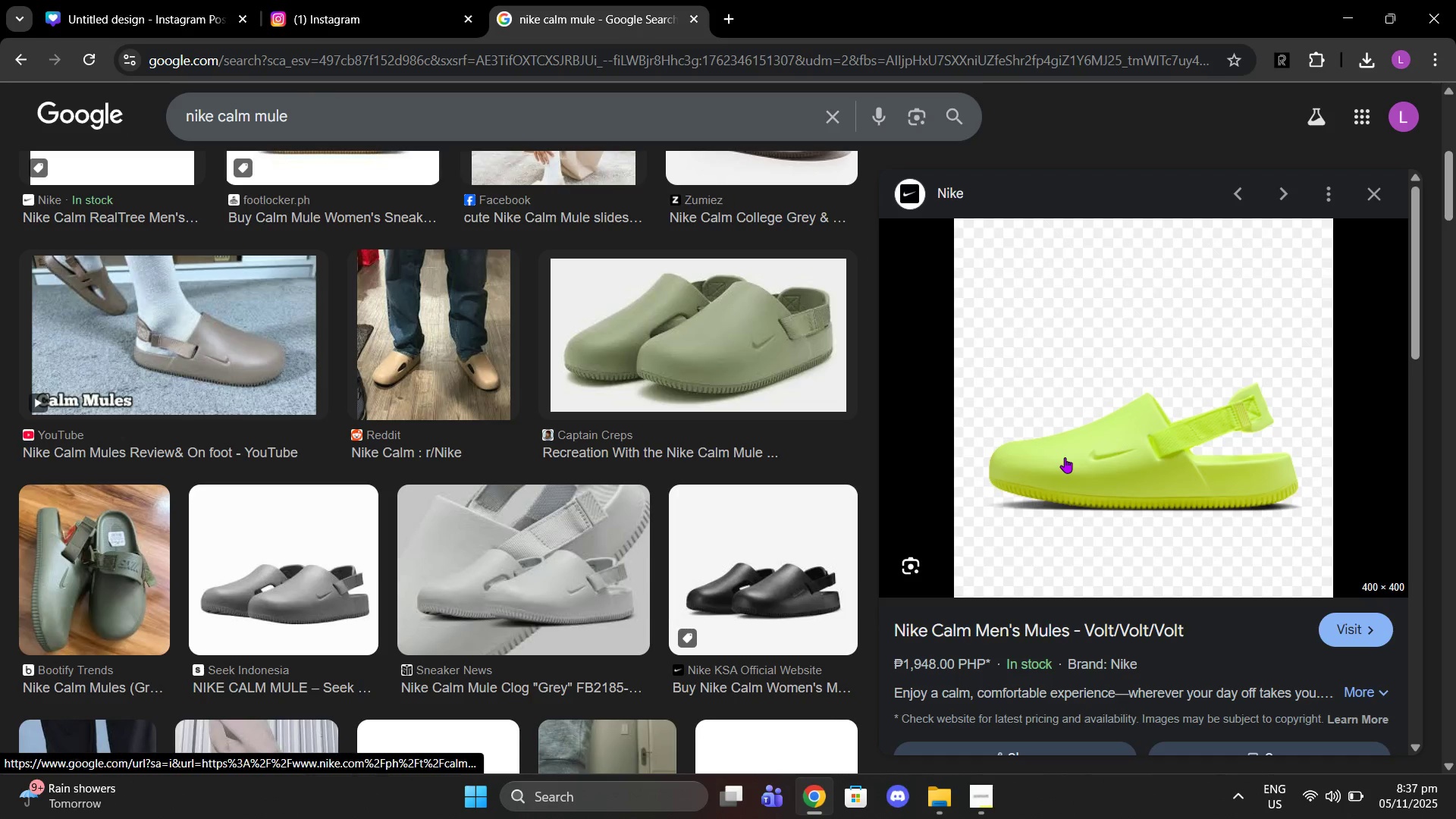 
left_click([1065, 457])
 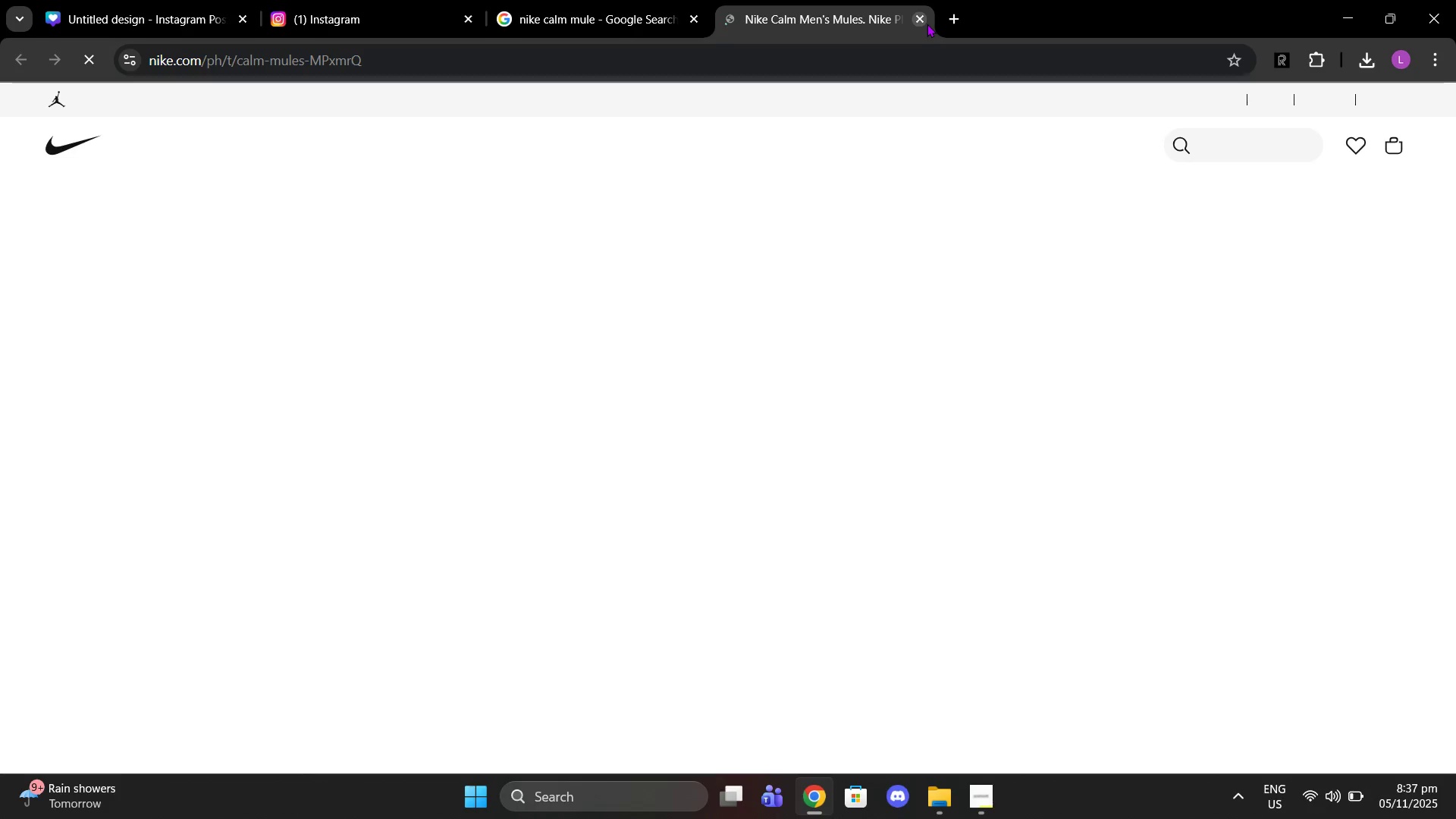 
left_click([927, 24])
 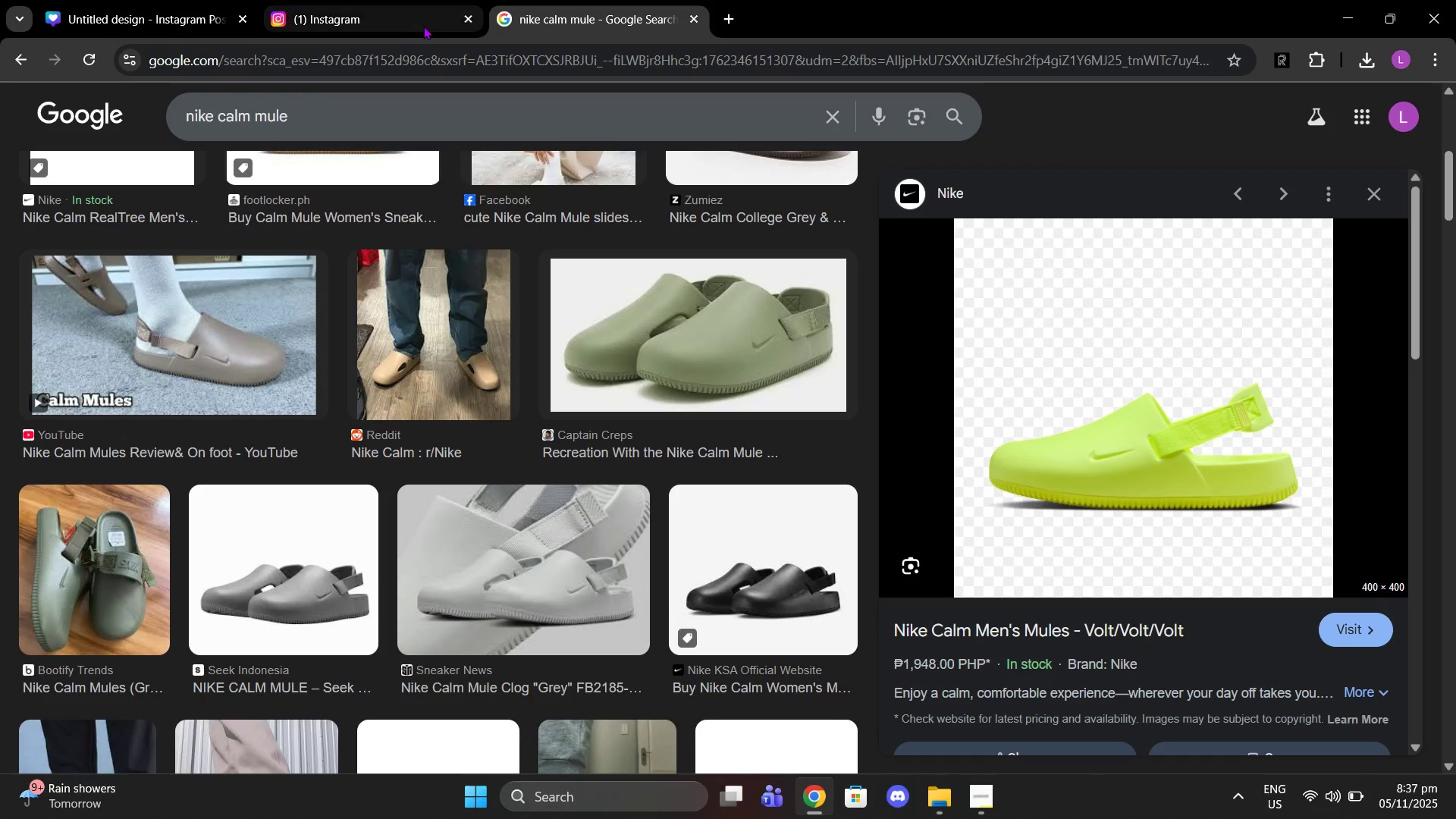 
mouse_move([318, 8])
 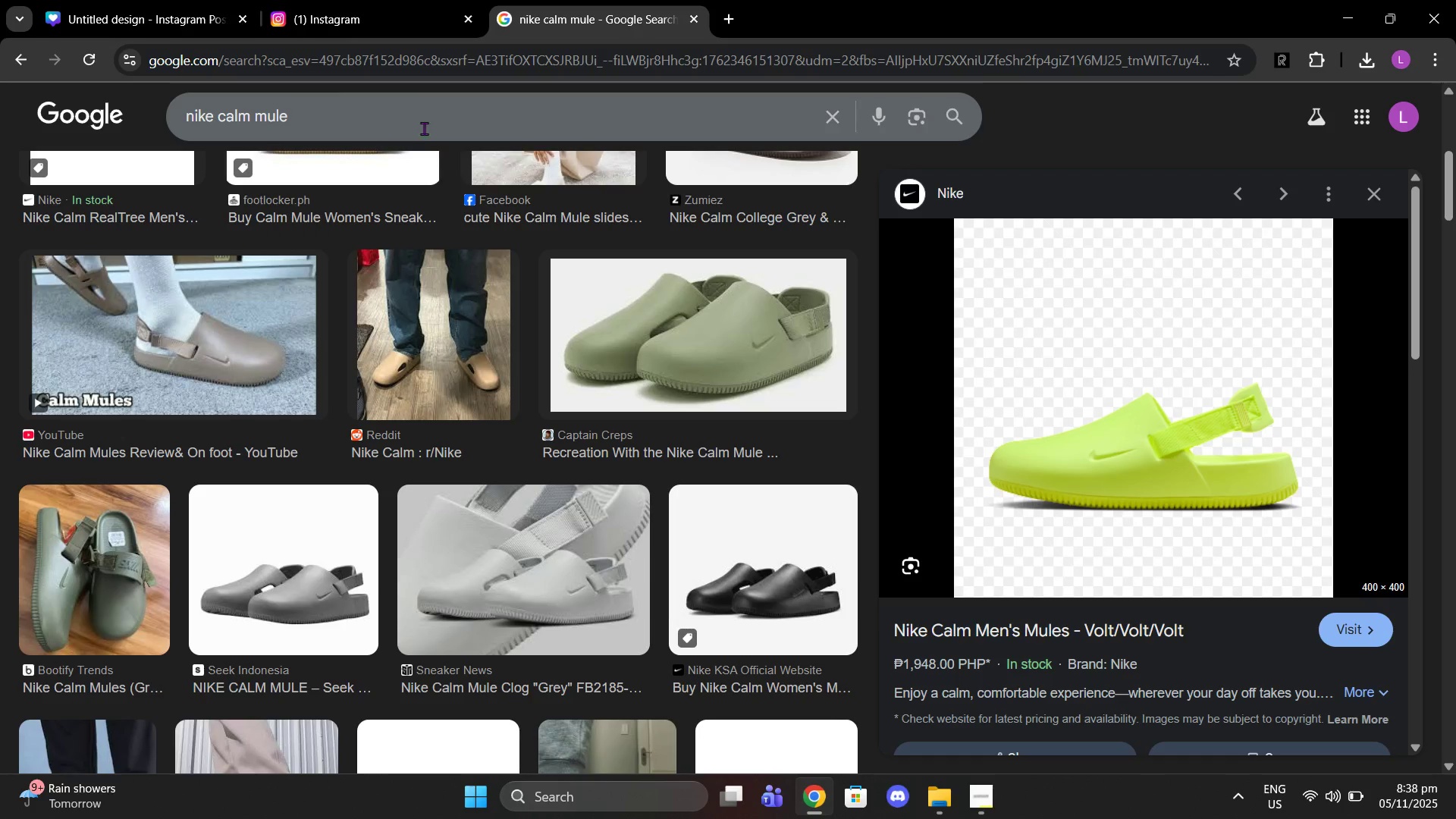 
wait(5.72)
 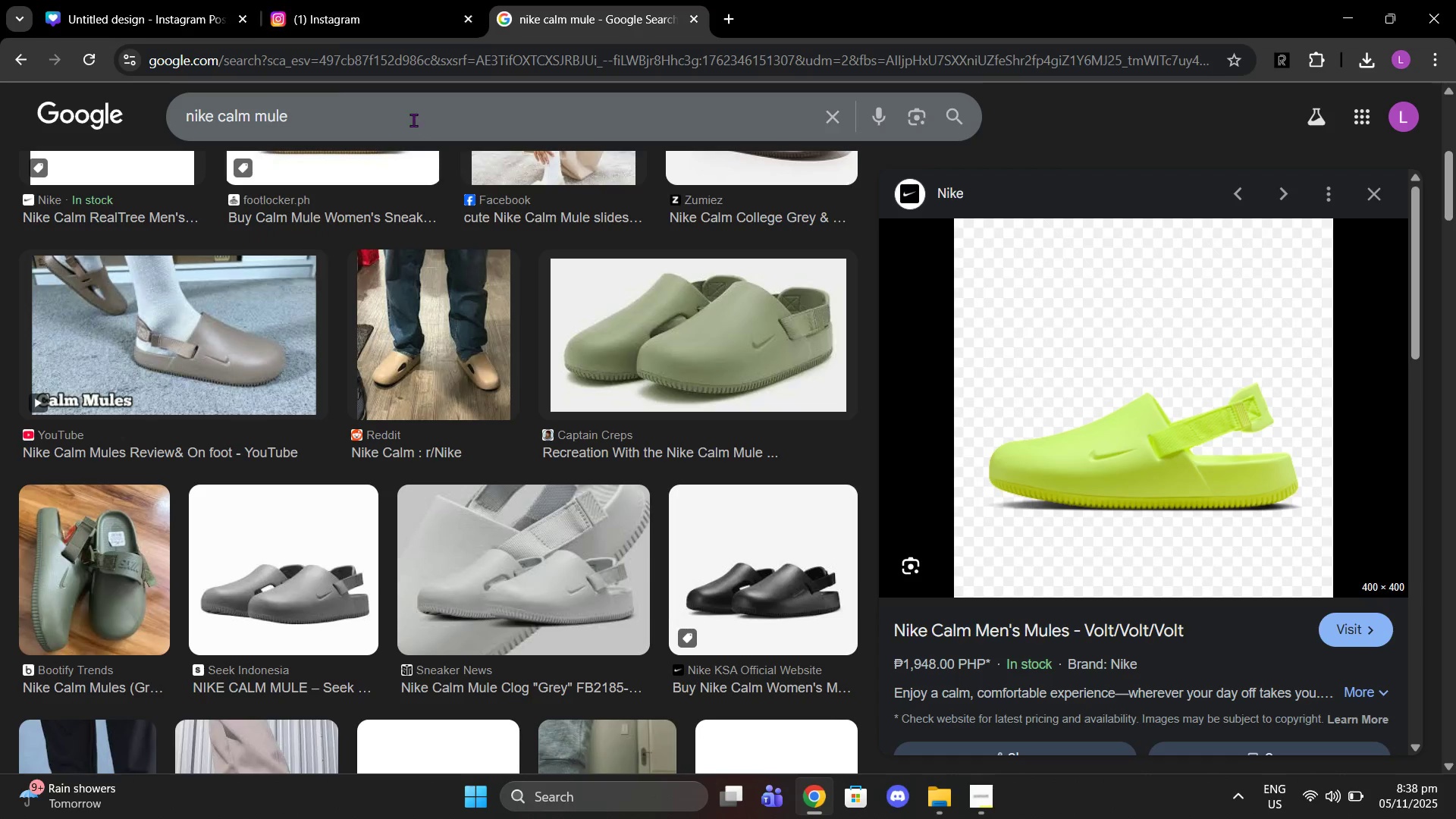 
scroll: coordinate [631, 424], scroll_direction: up, amount: 1.0
 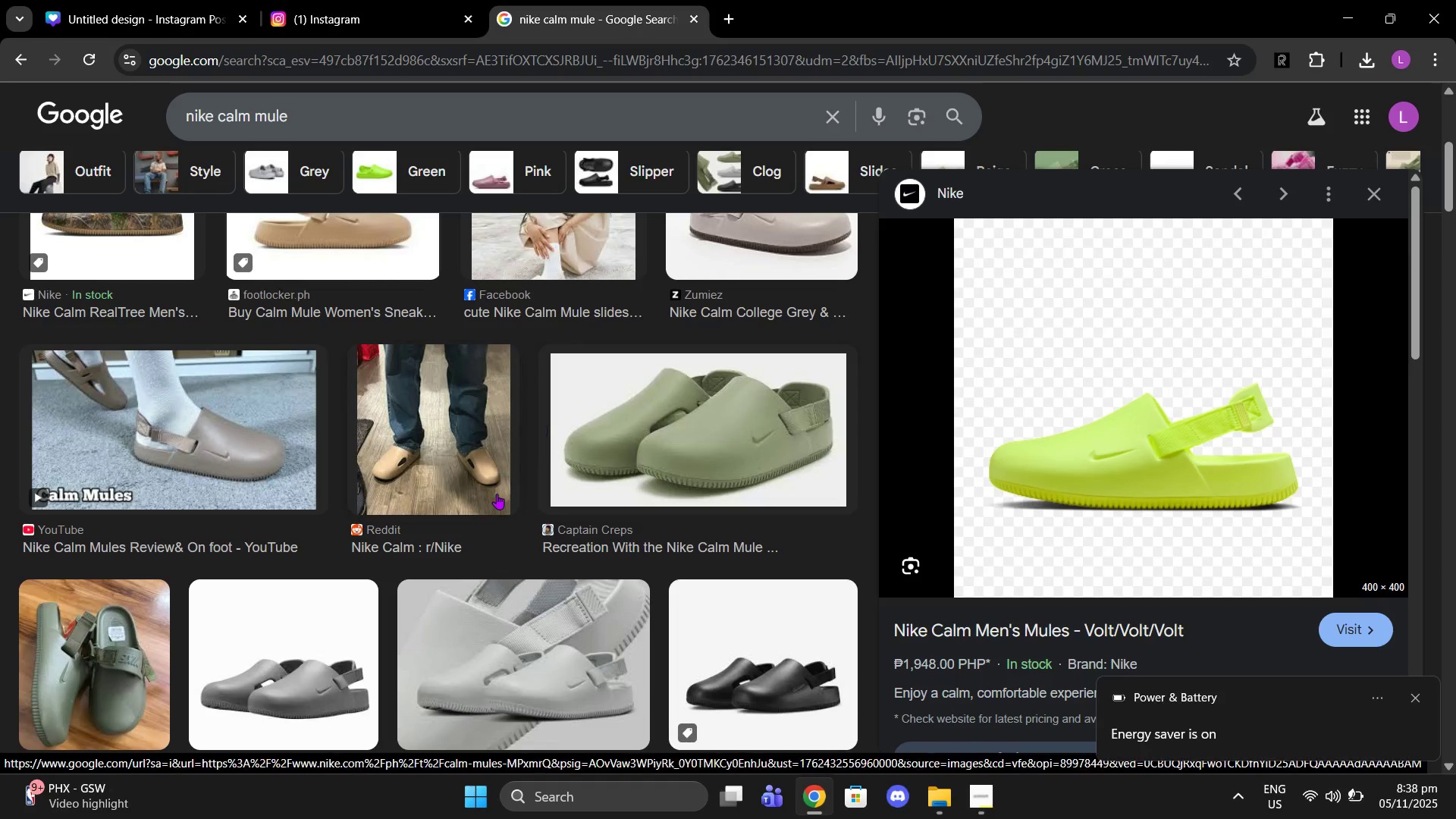 
wait(7.06)
 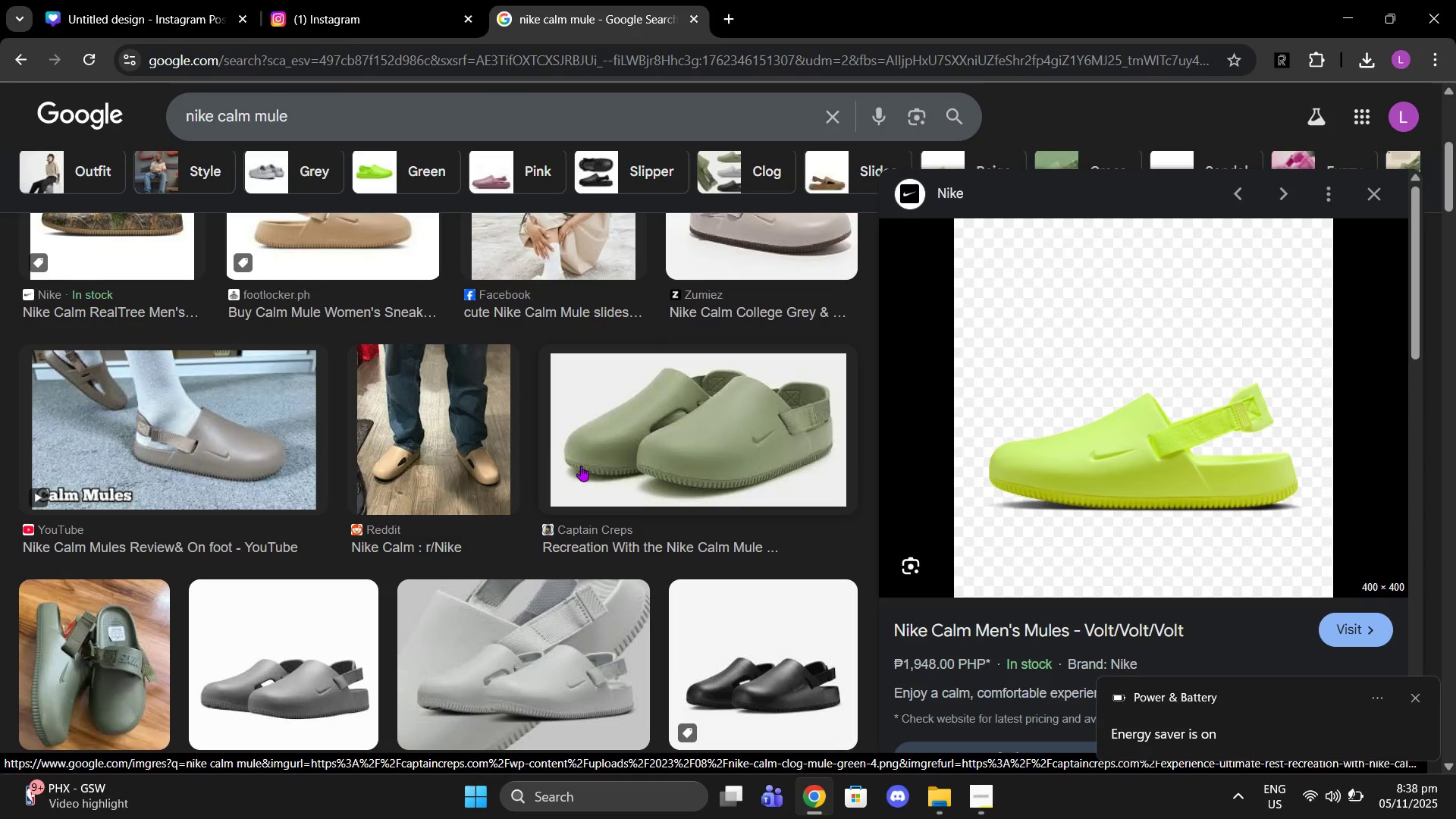 
left_click([188, 14])
 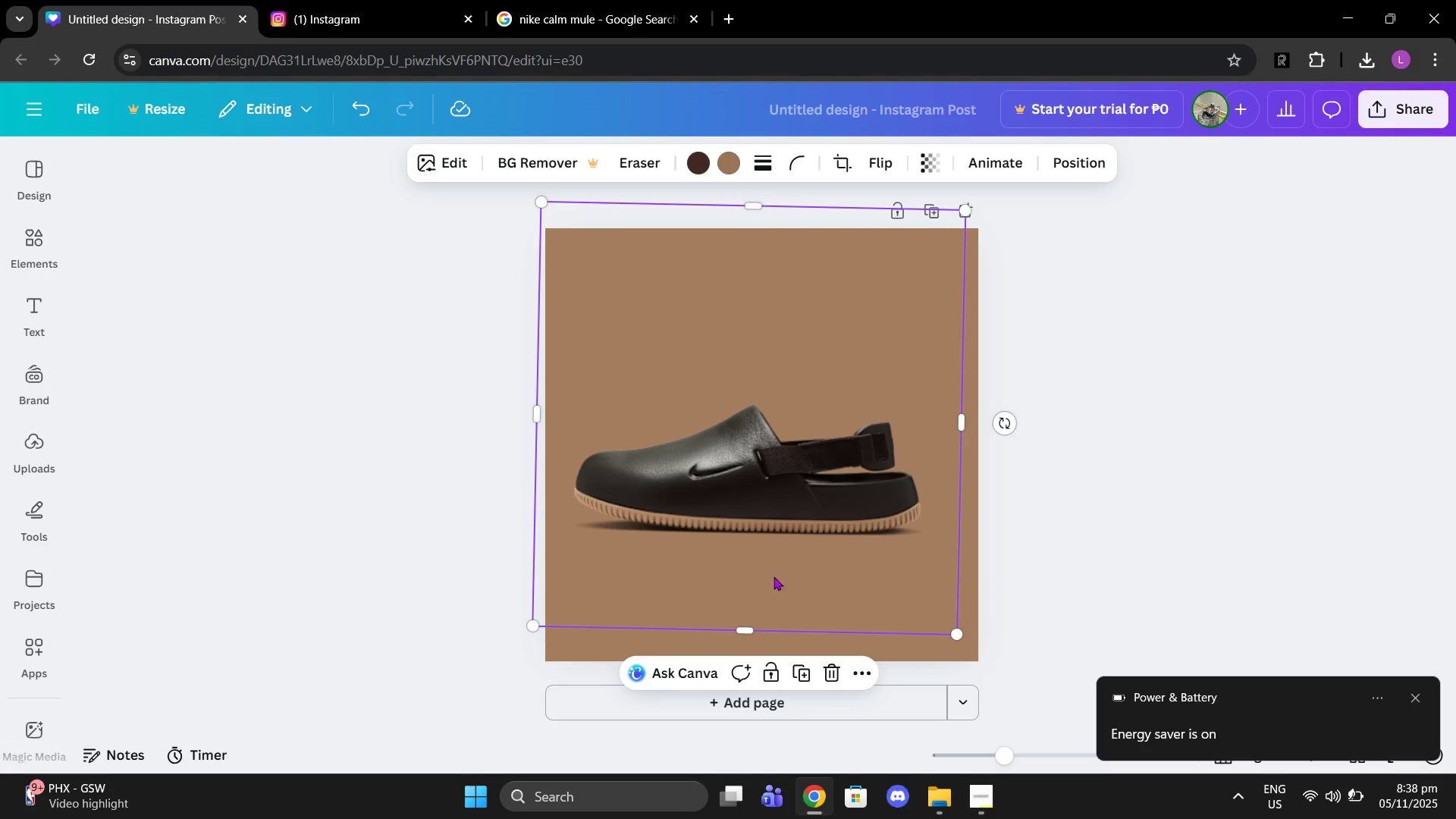 
scroll: coordinate [899, 559], scroll_direction: down, amount: 1.0
 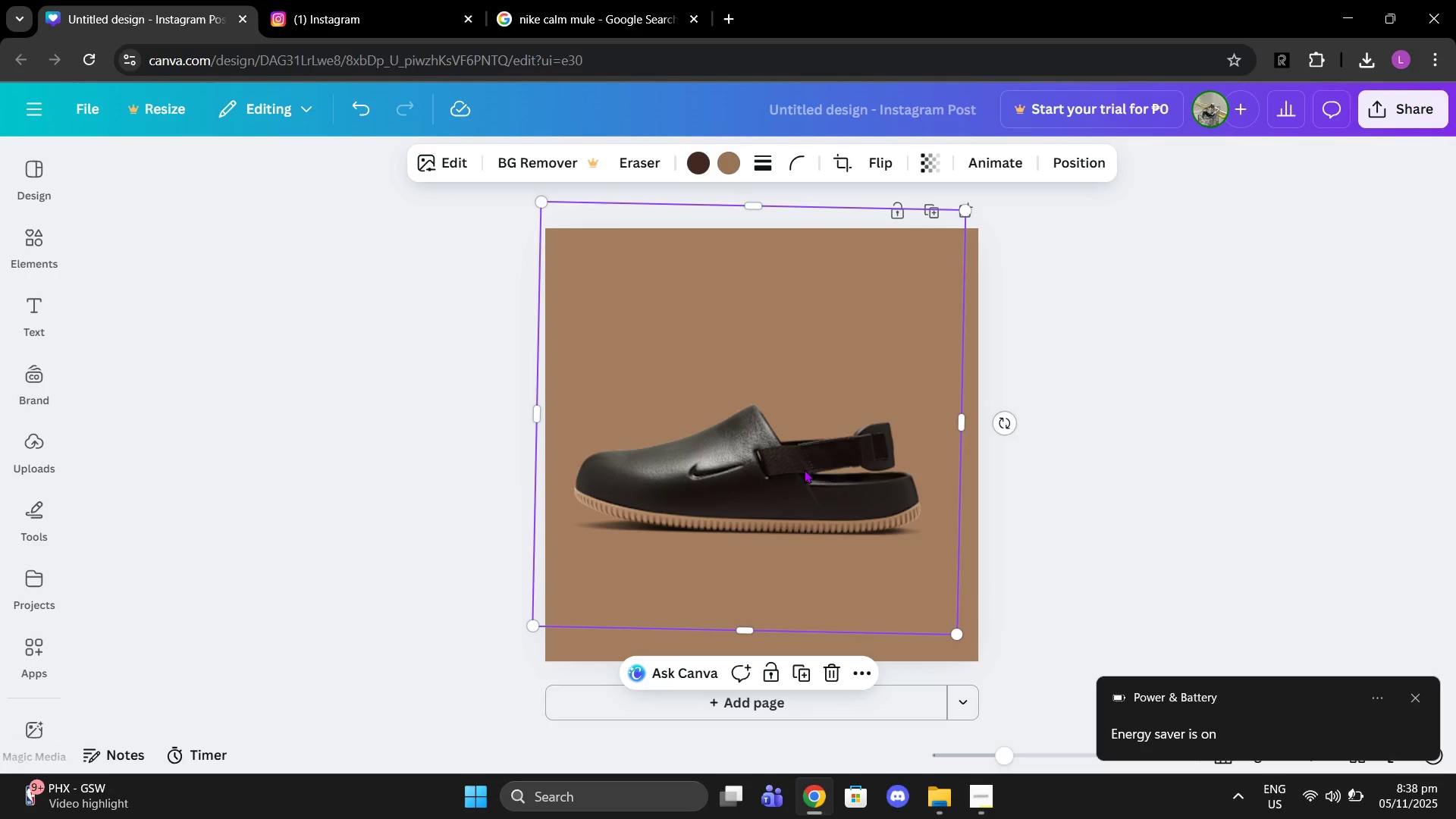 
left_click([804, 468])
 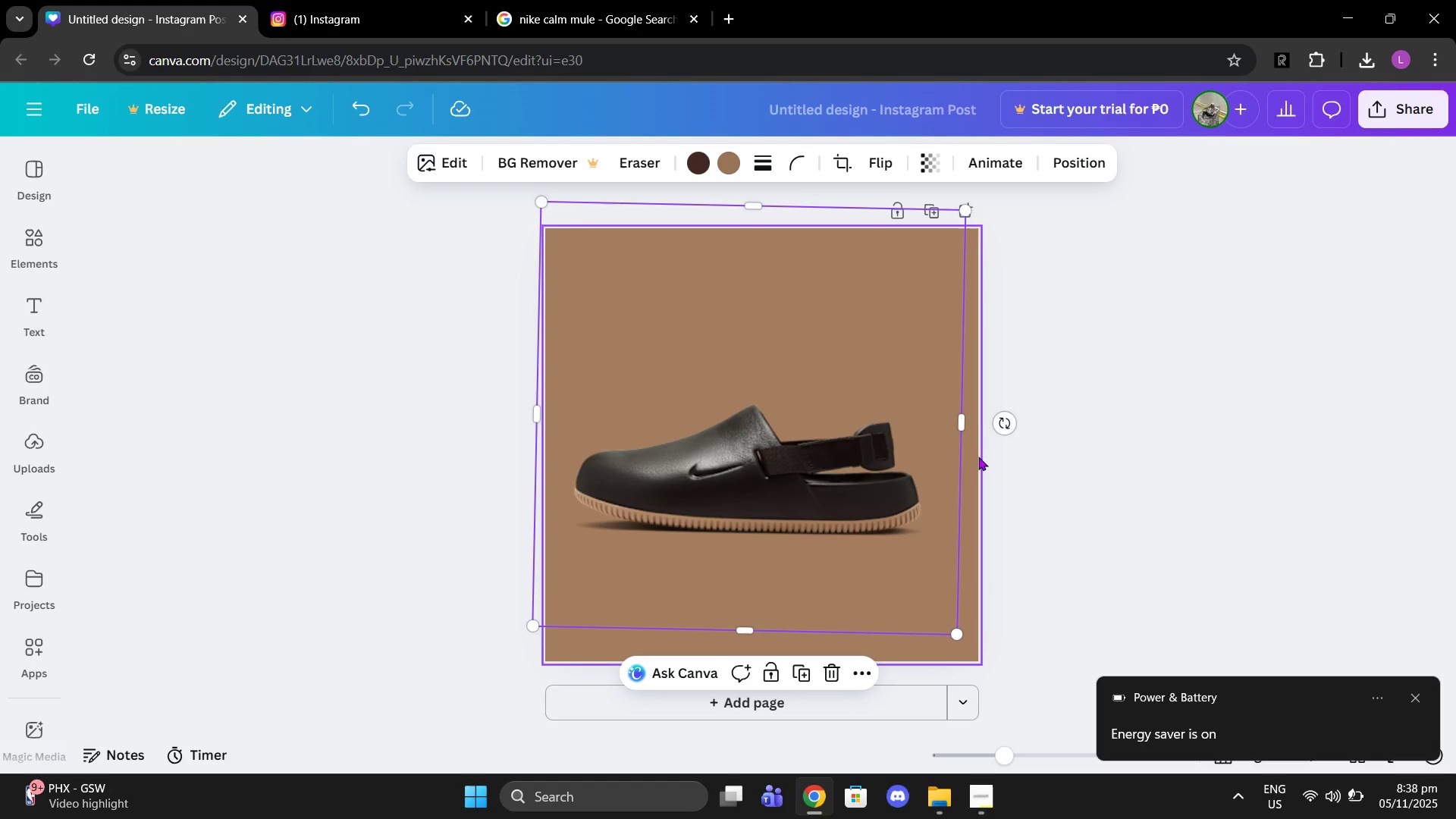 
left_click_drag(start_coordinate=[1002, 421], to_coordinate=[1003, 413])
 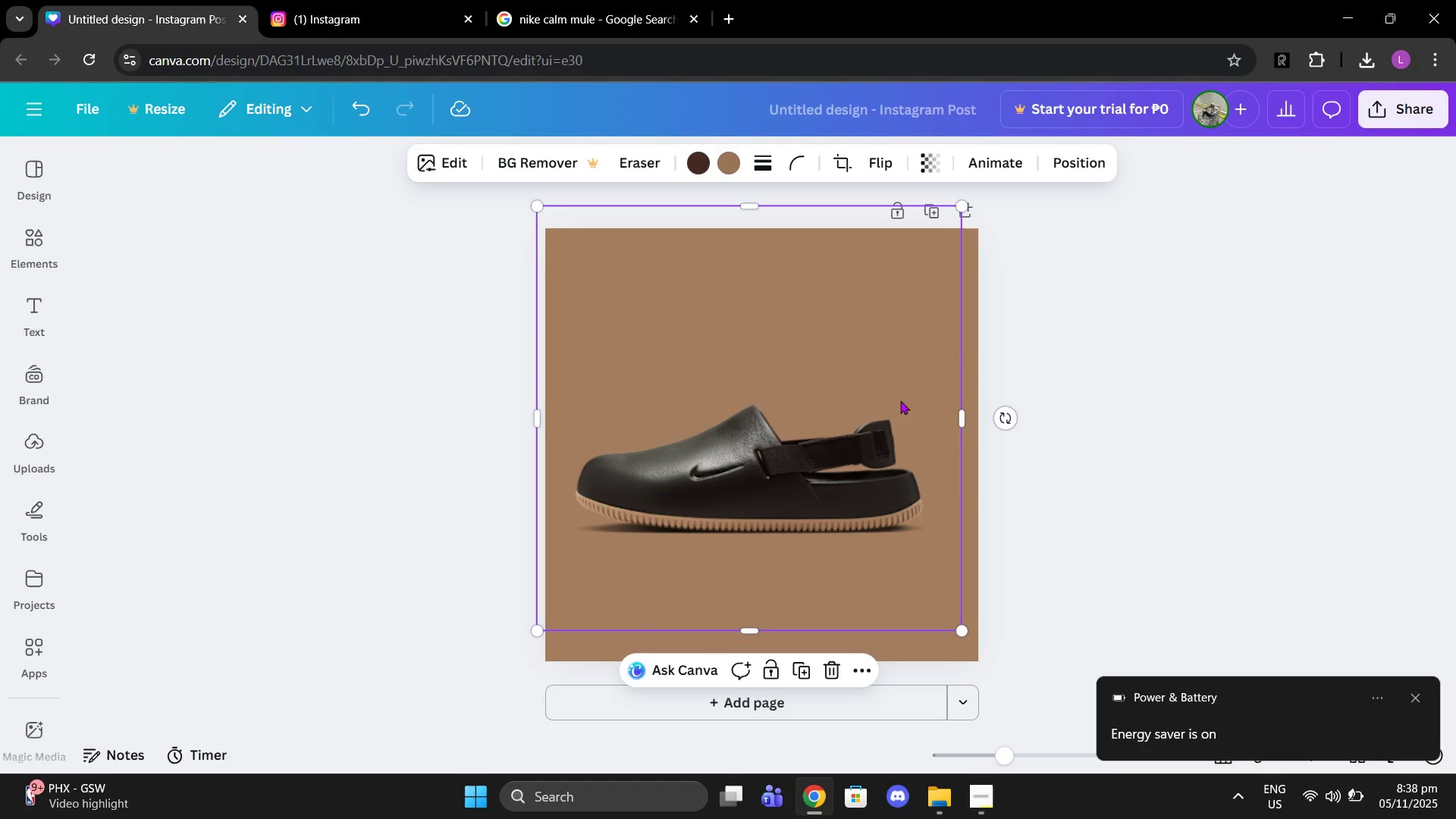 
left_click([906, 404])
 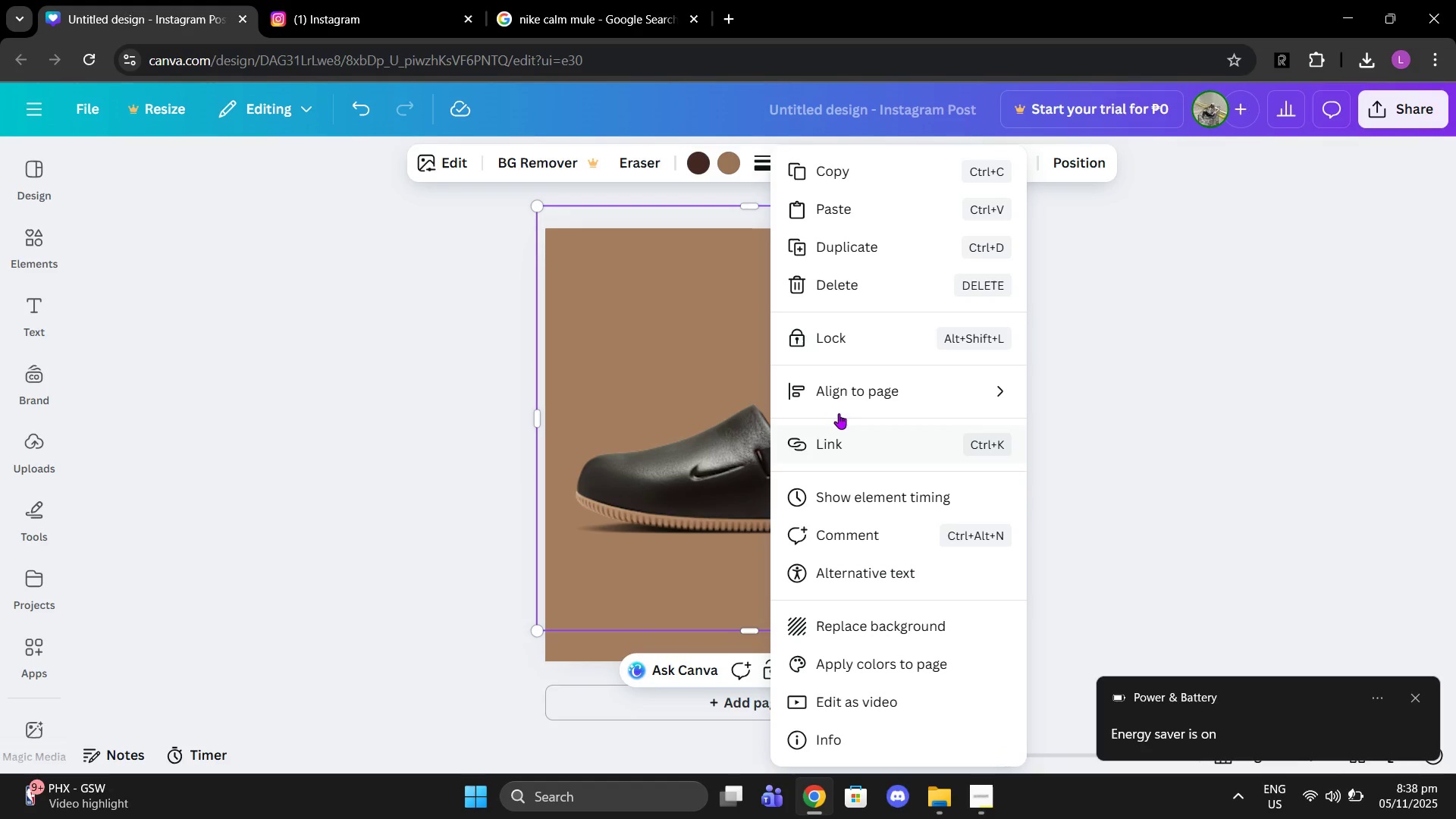 
left_click([680, 236])
 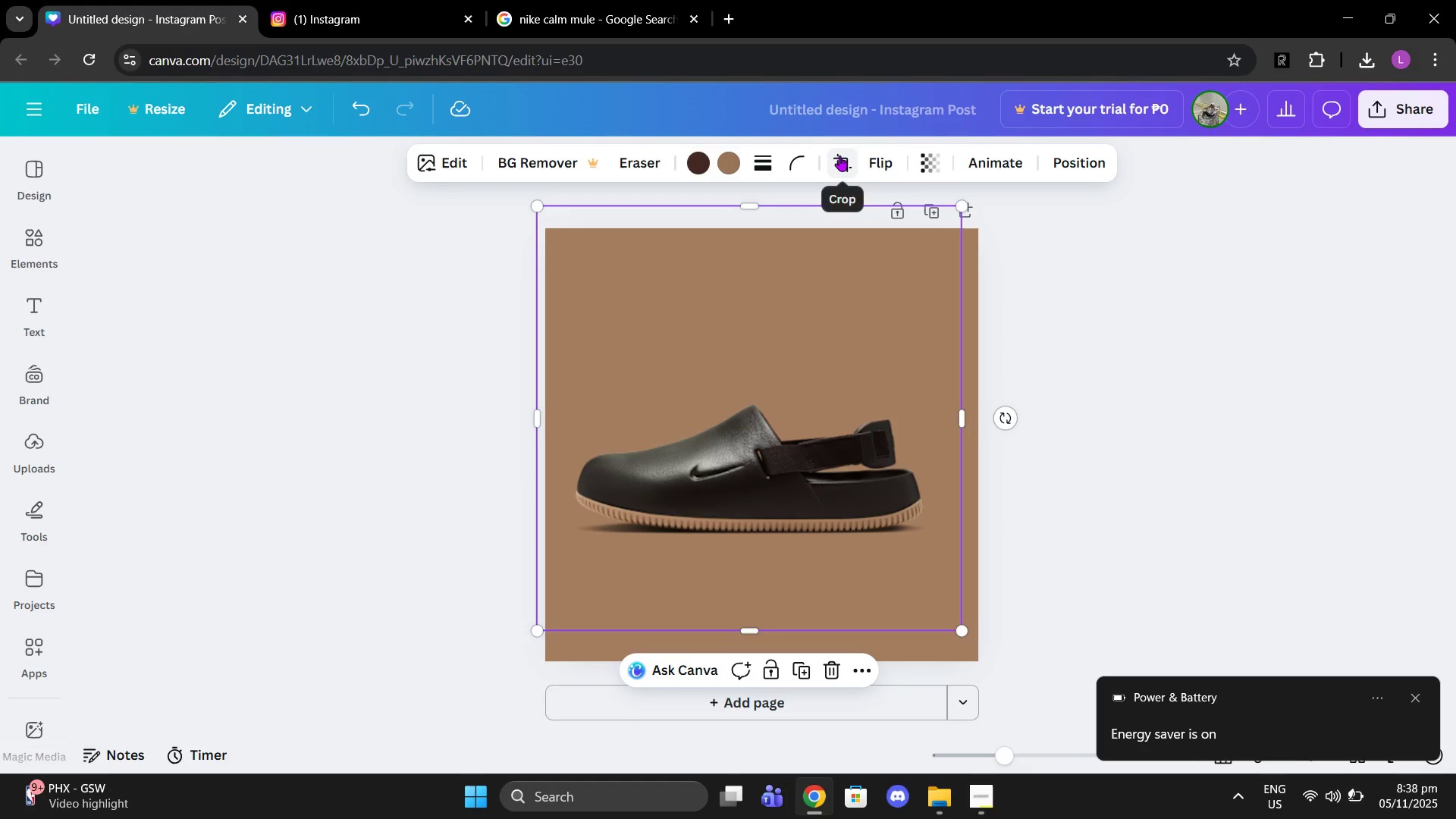 
left_click([839, 155])
 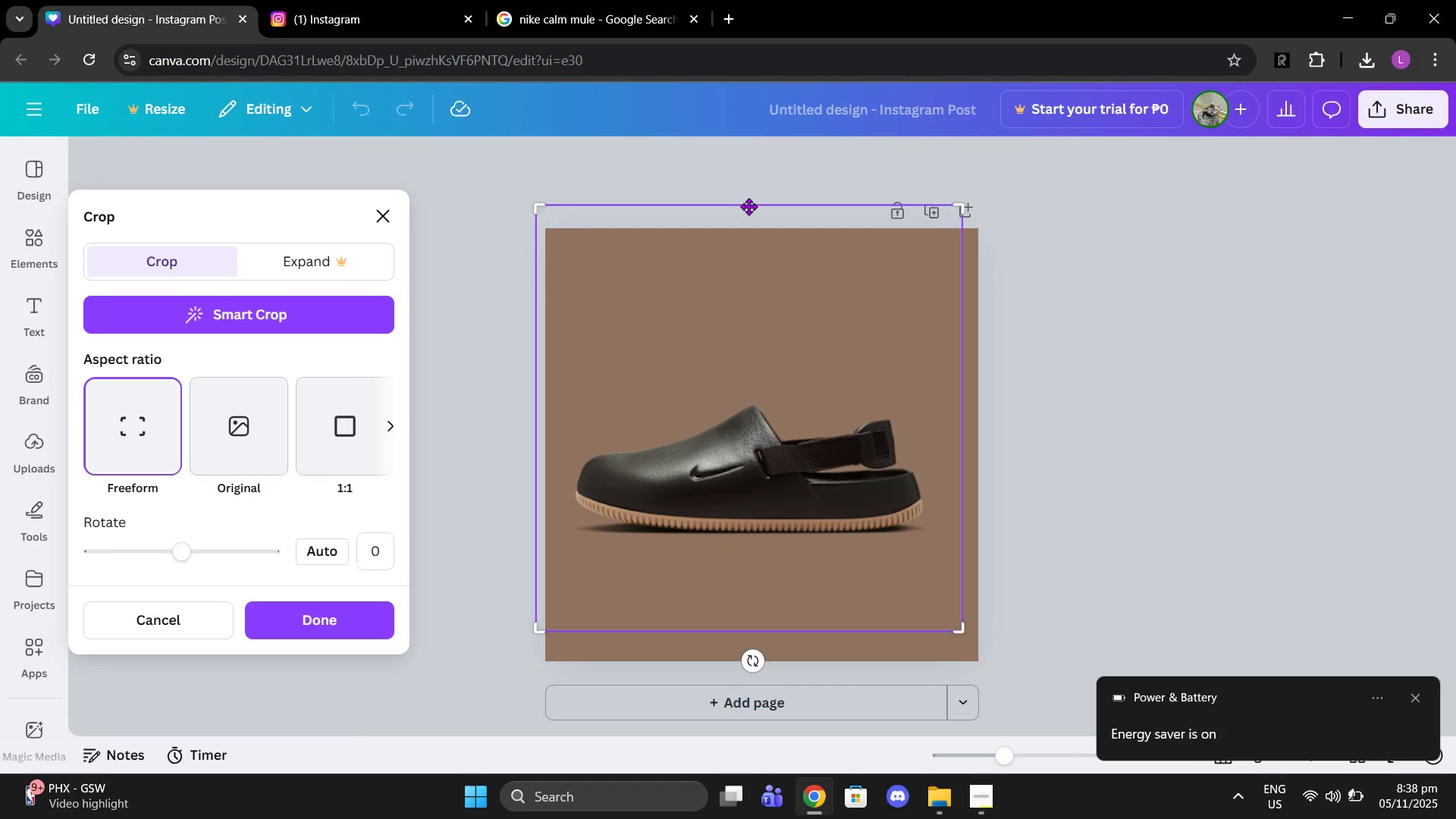 
left_click_drag(start_coordinate=[748, 206], to_coordinate=[764, 377])
 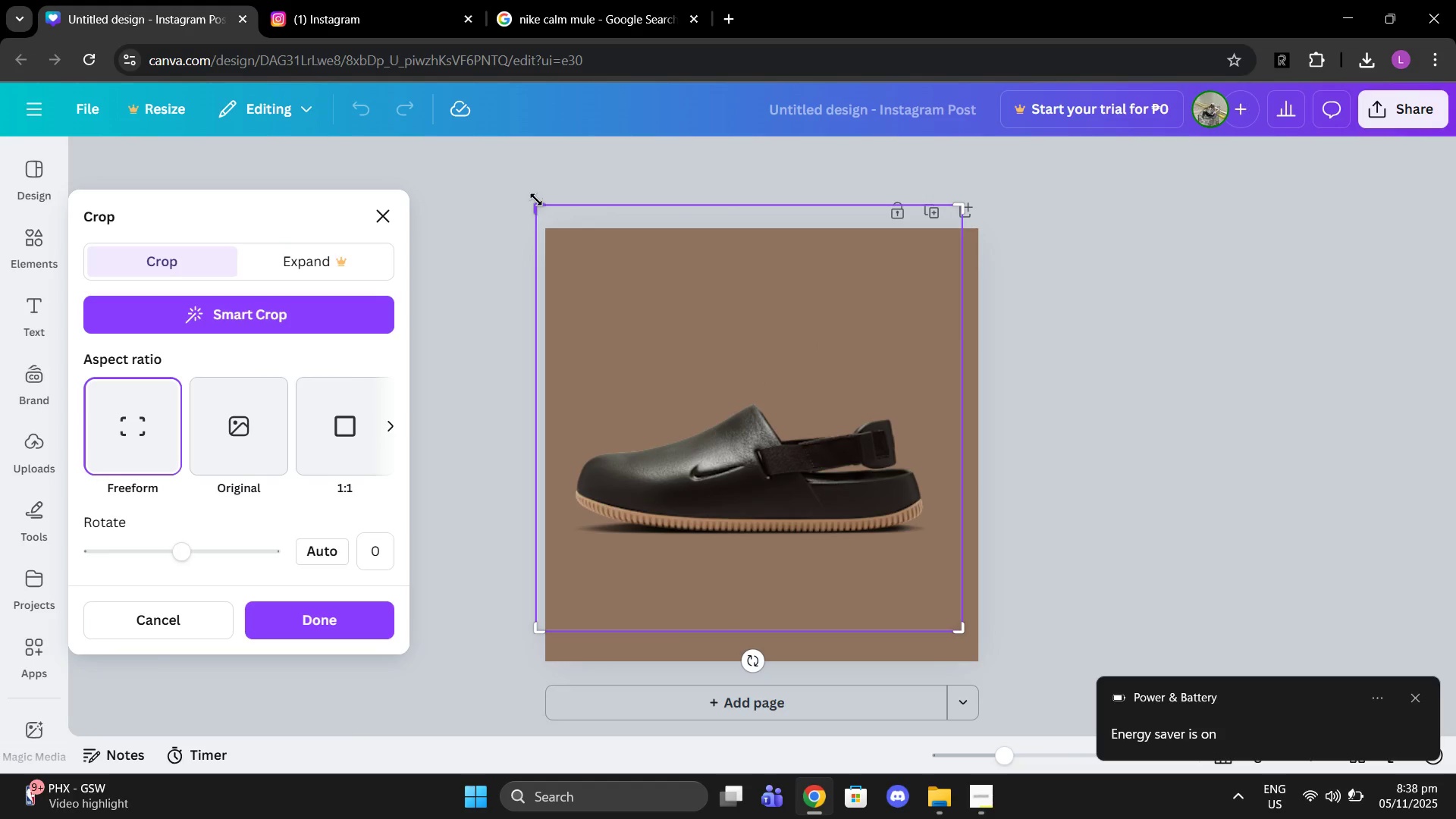 
left_click_drag(start_coordinate=[536, 199], to_coordinate=[524, 394])
 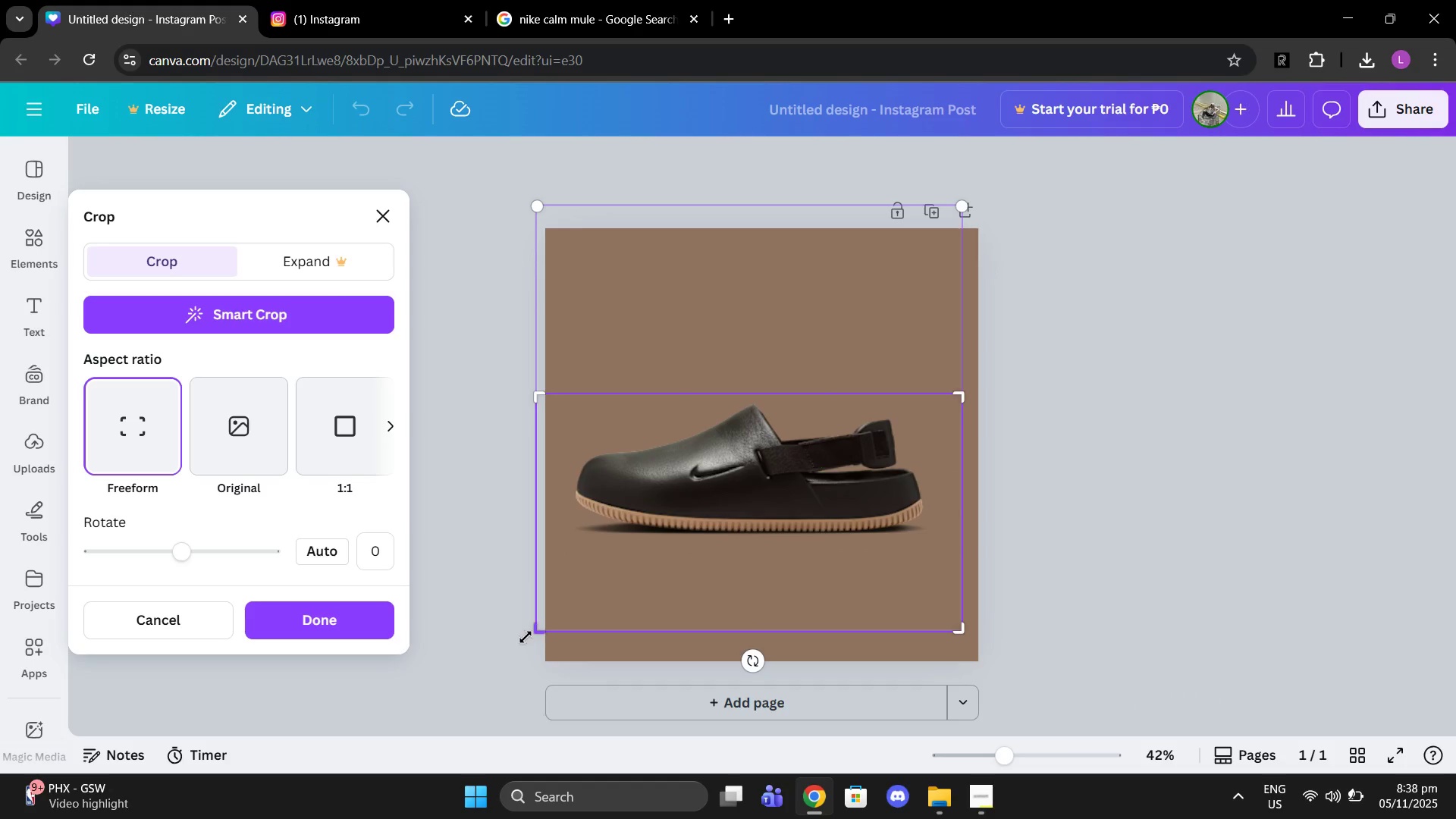 
left_click_drag(start_coordinate=[527, 637], to_coordinate=[526, 553])
 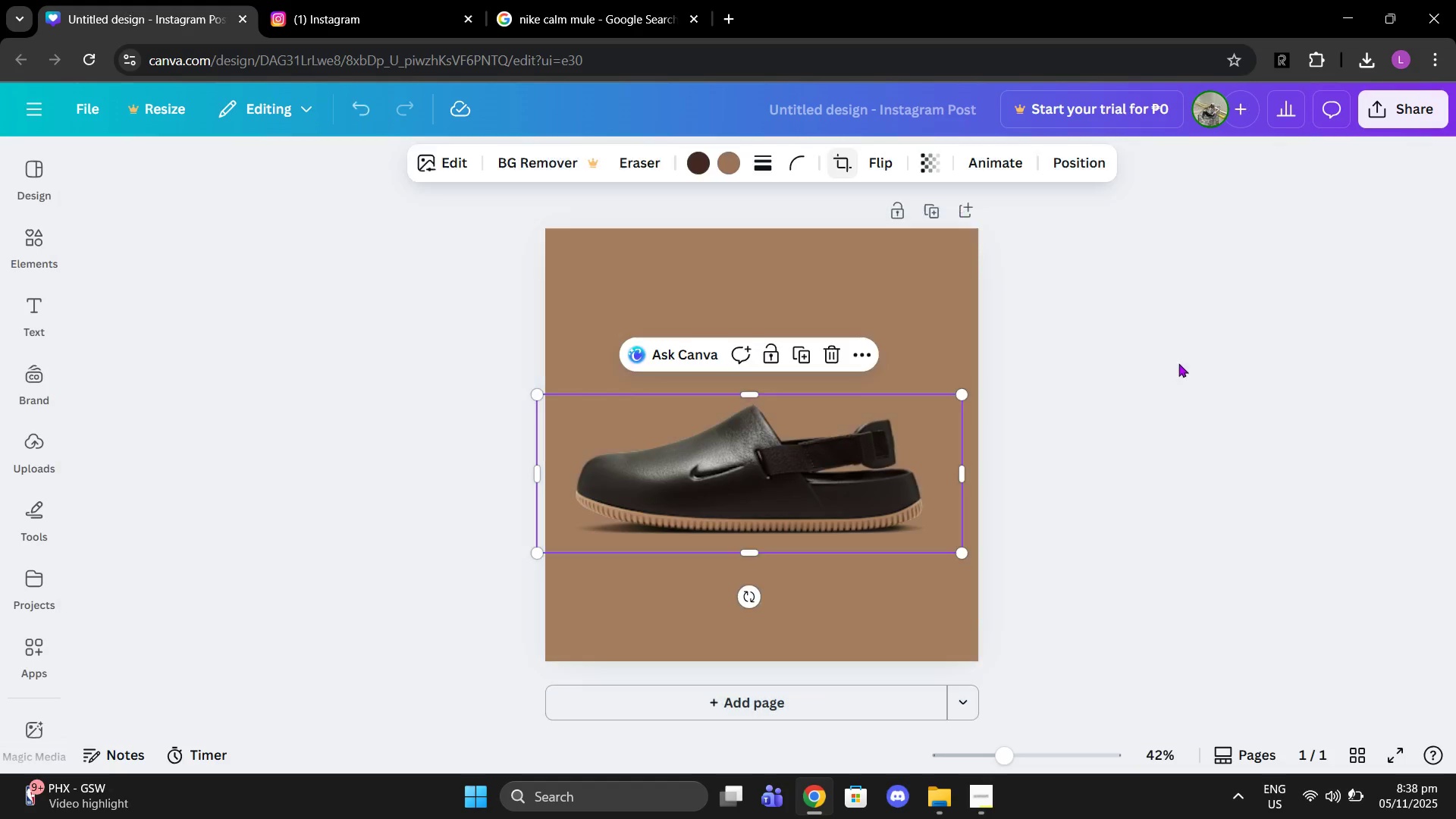 
left_click([1181, 364])
 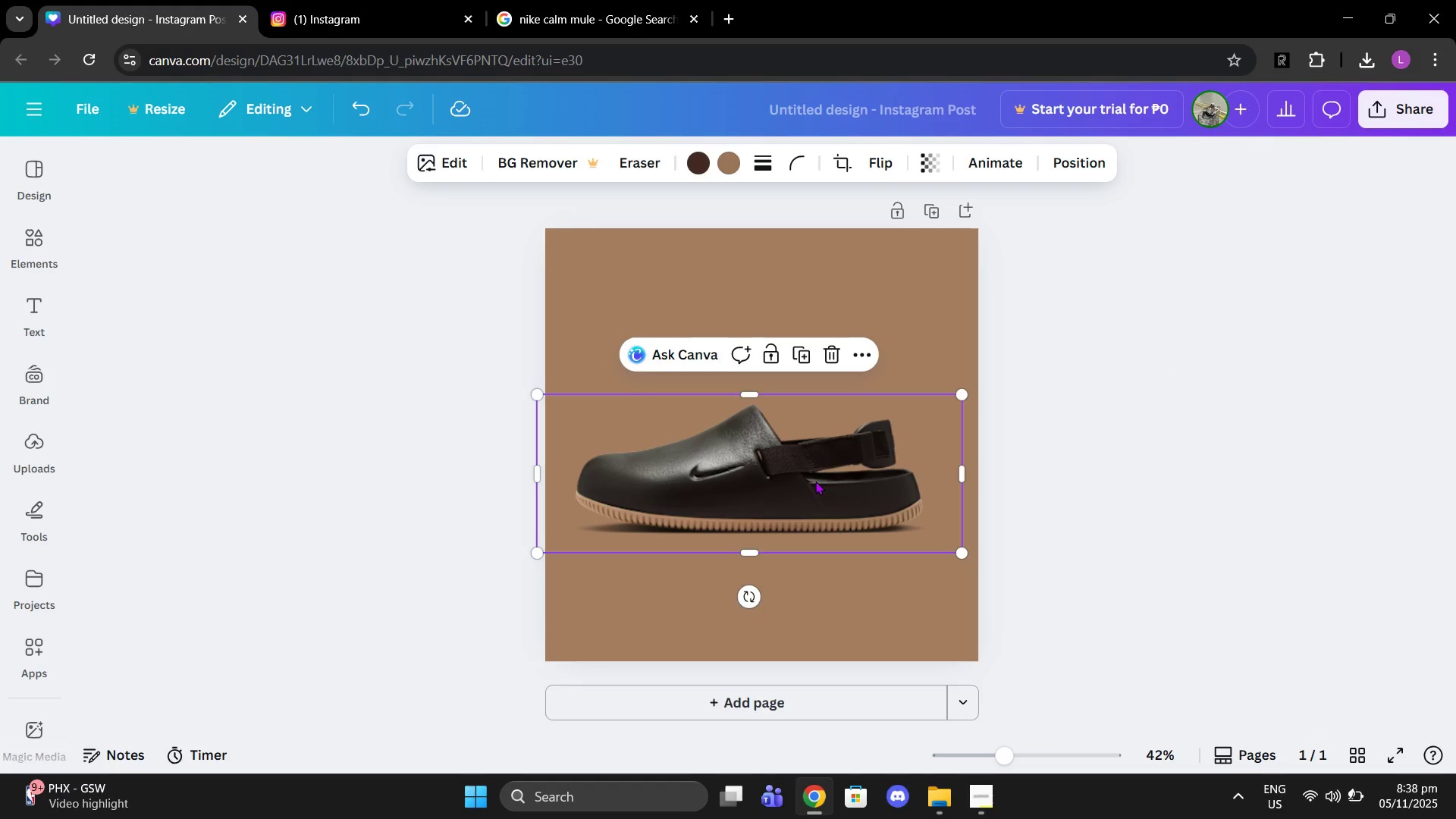 
left_click_drag(start_coordinate=[814, 481], to_coordinate=[821, 469])
 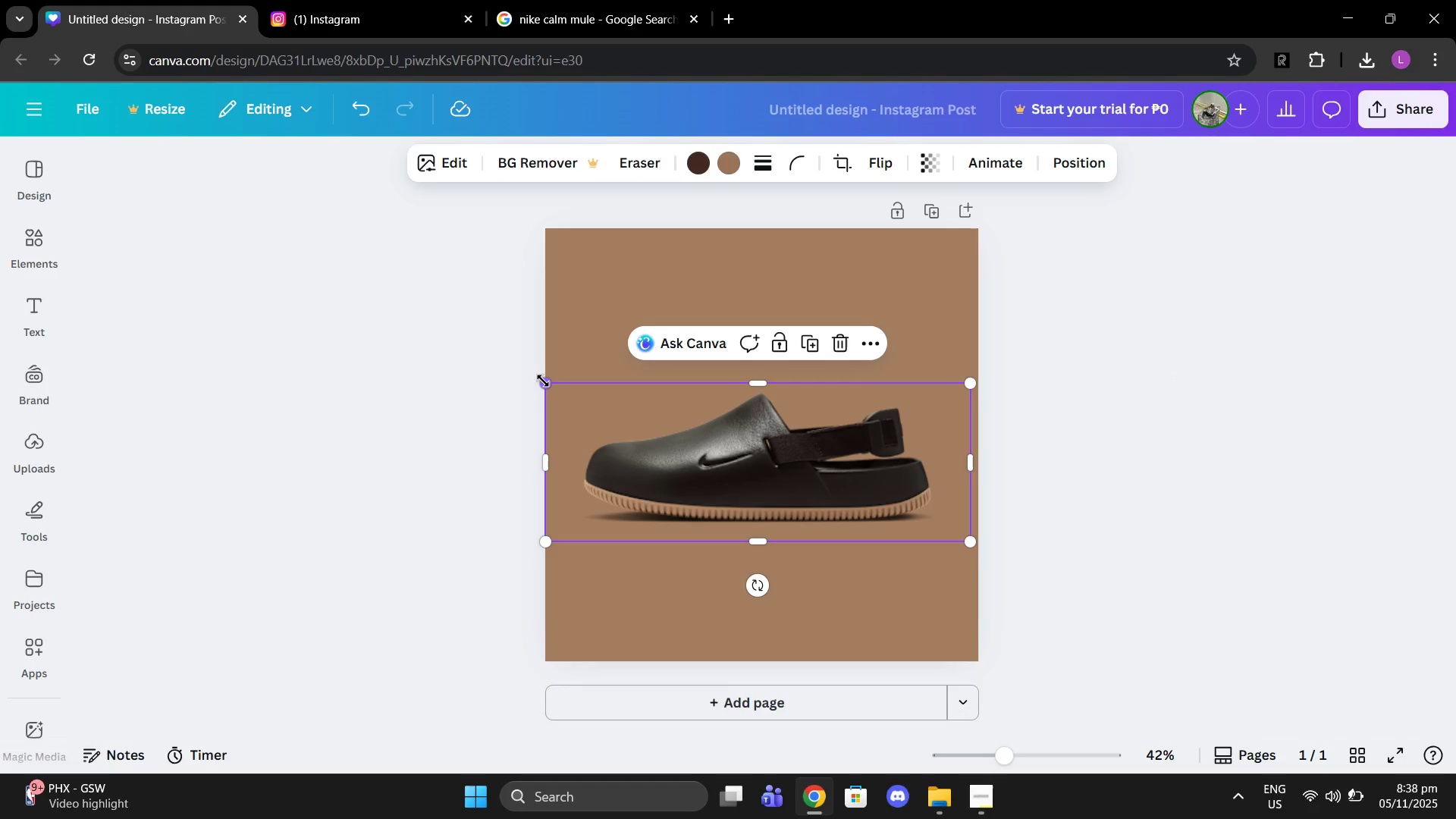 
left_click_drag(start_coordinate=[543, 381], to_coordinate=[592, 403])
 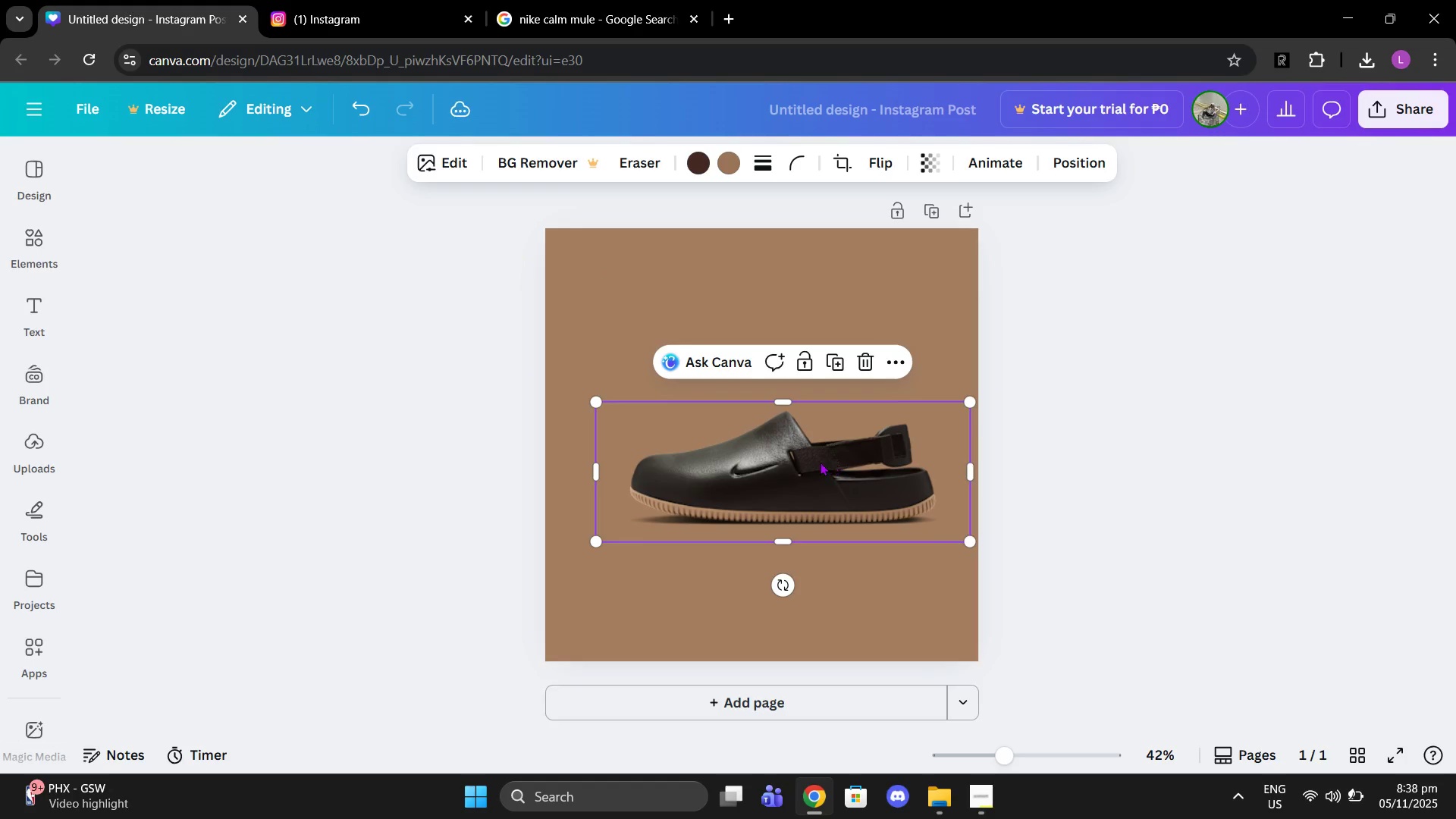 
left_click_drag(start_coordinate=[833, 462], to_coordinate=[807, 457])
 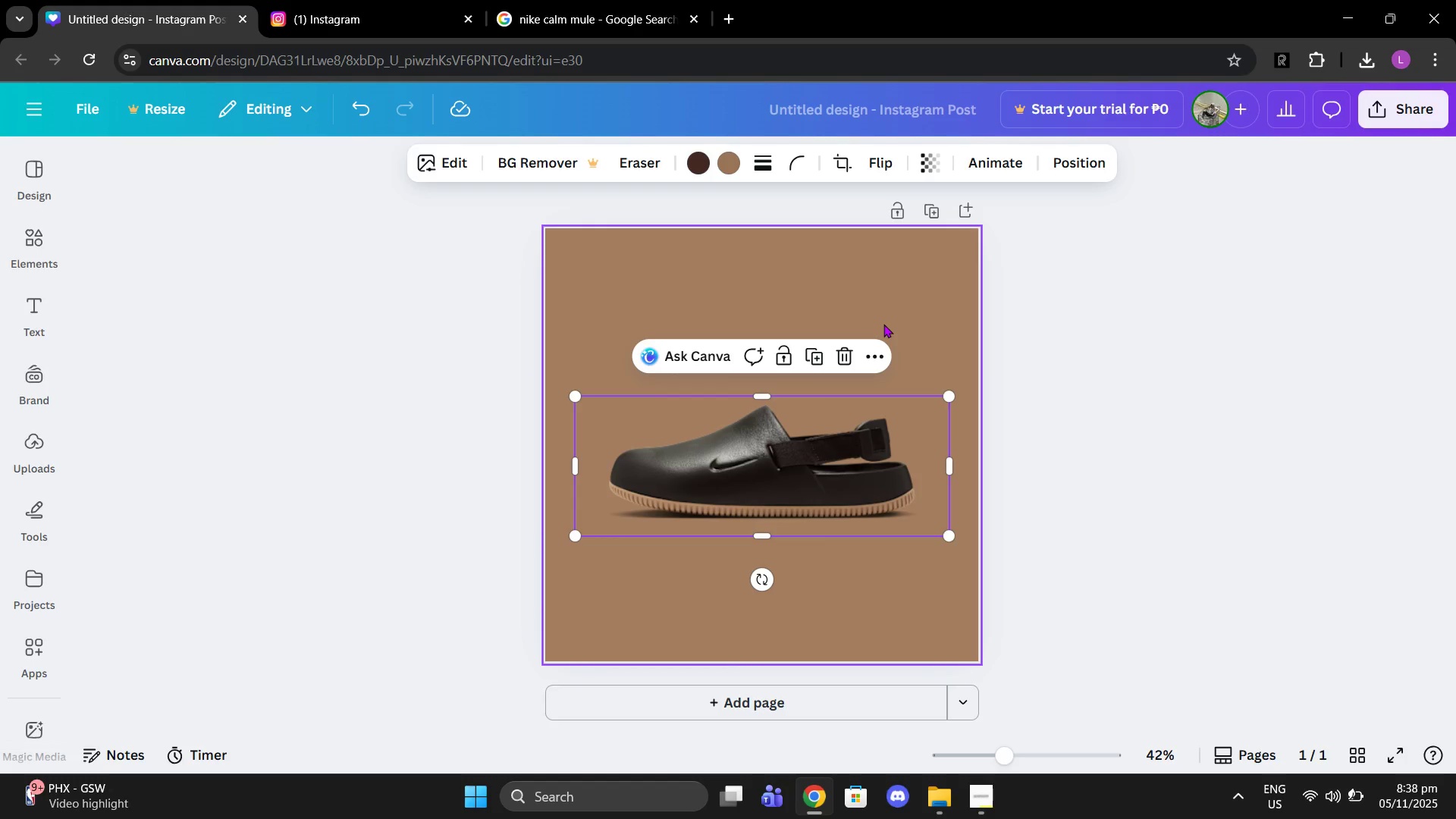 
left_click([883, 324])
 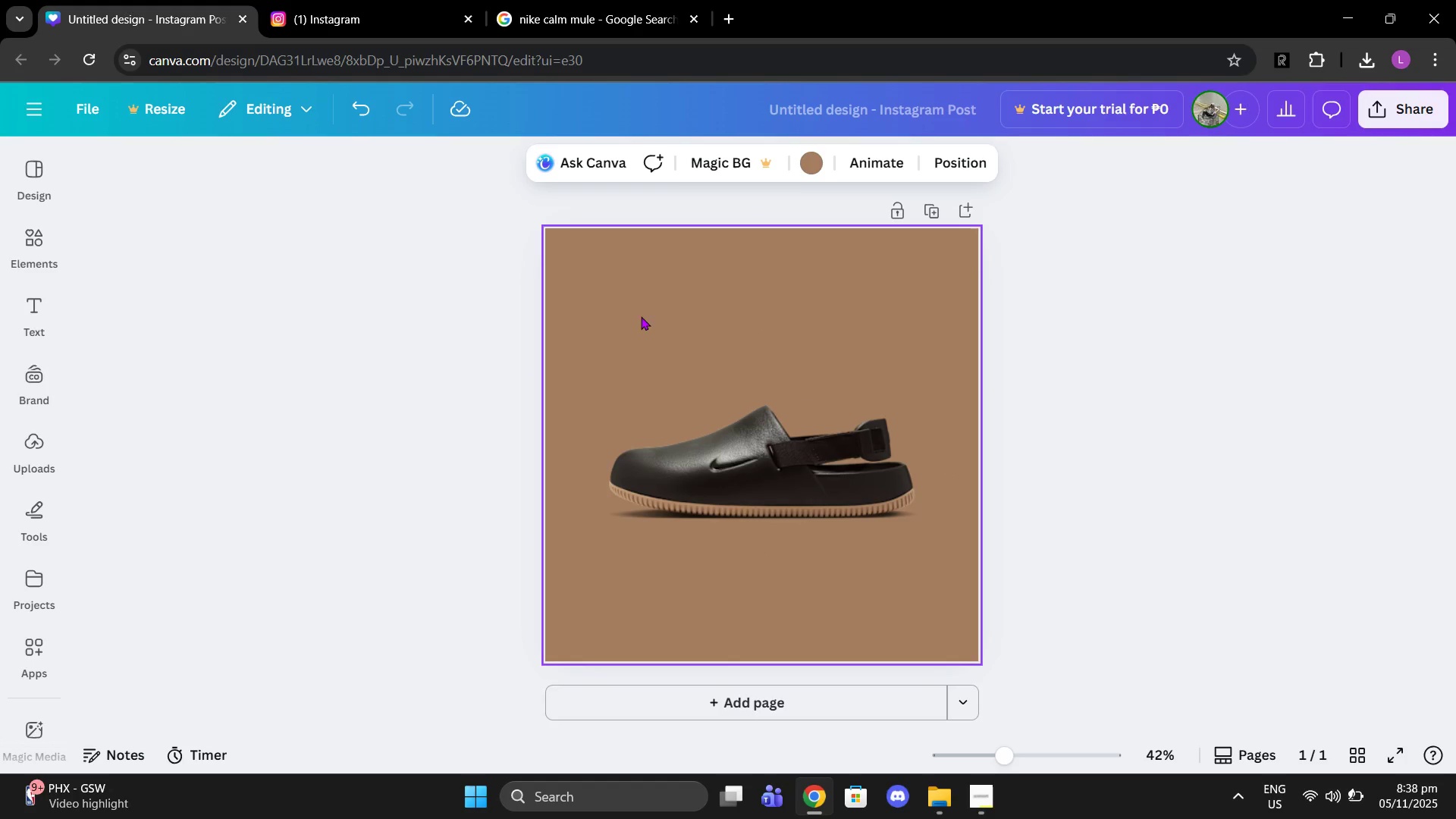 
left_click([641, 316])
 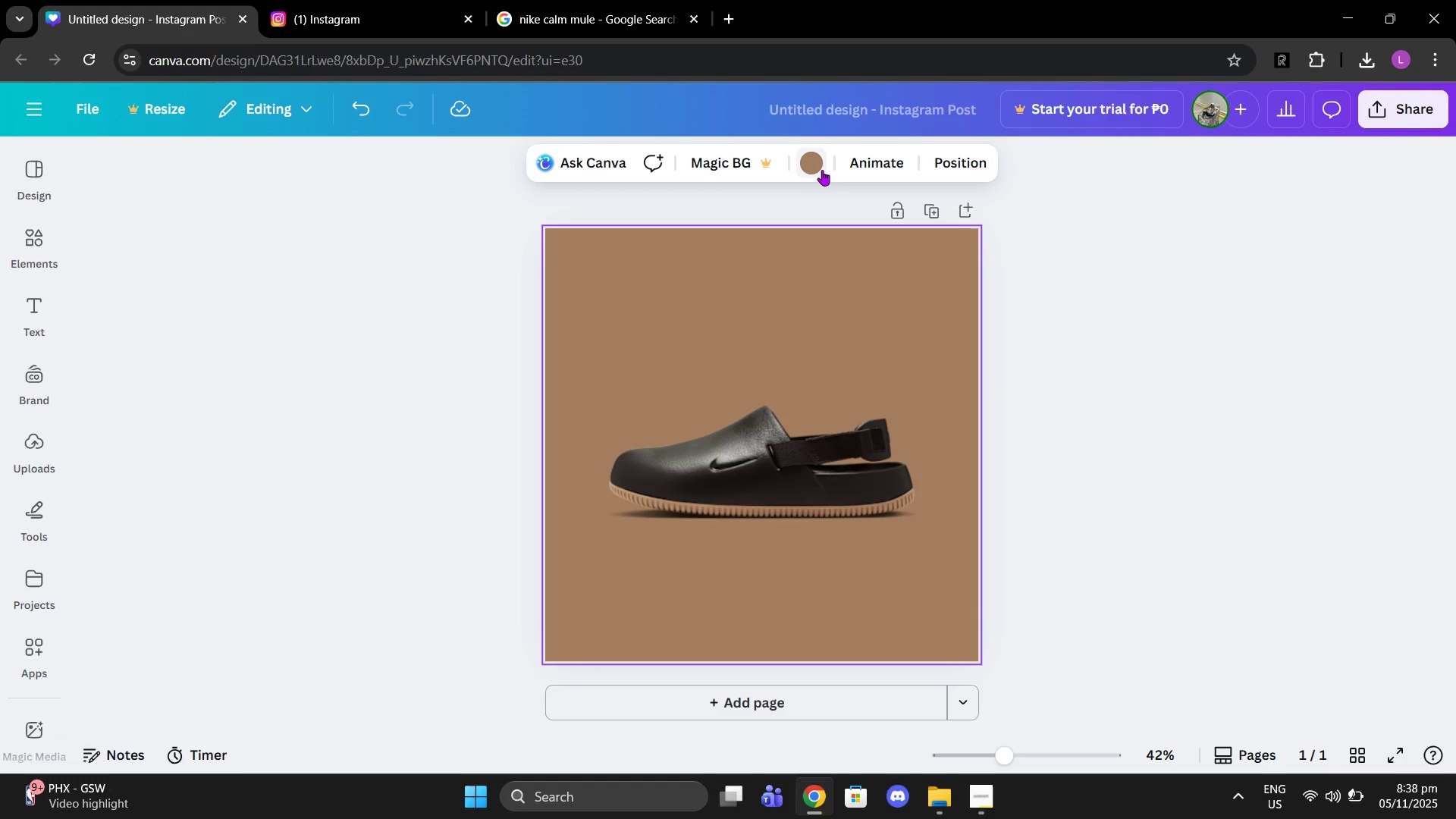 
left_click([822, 170])
 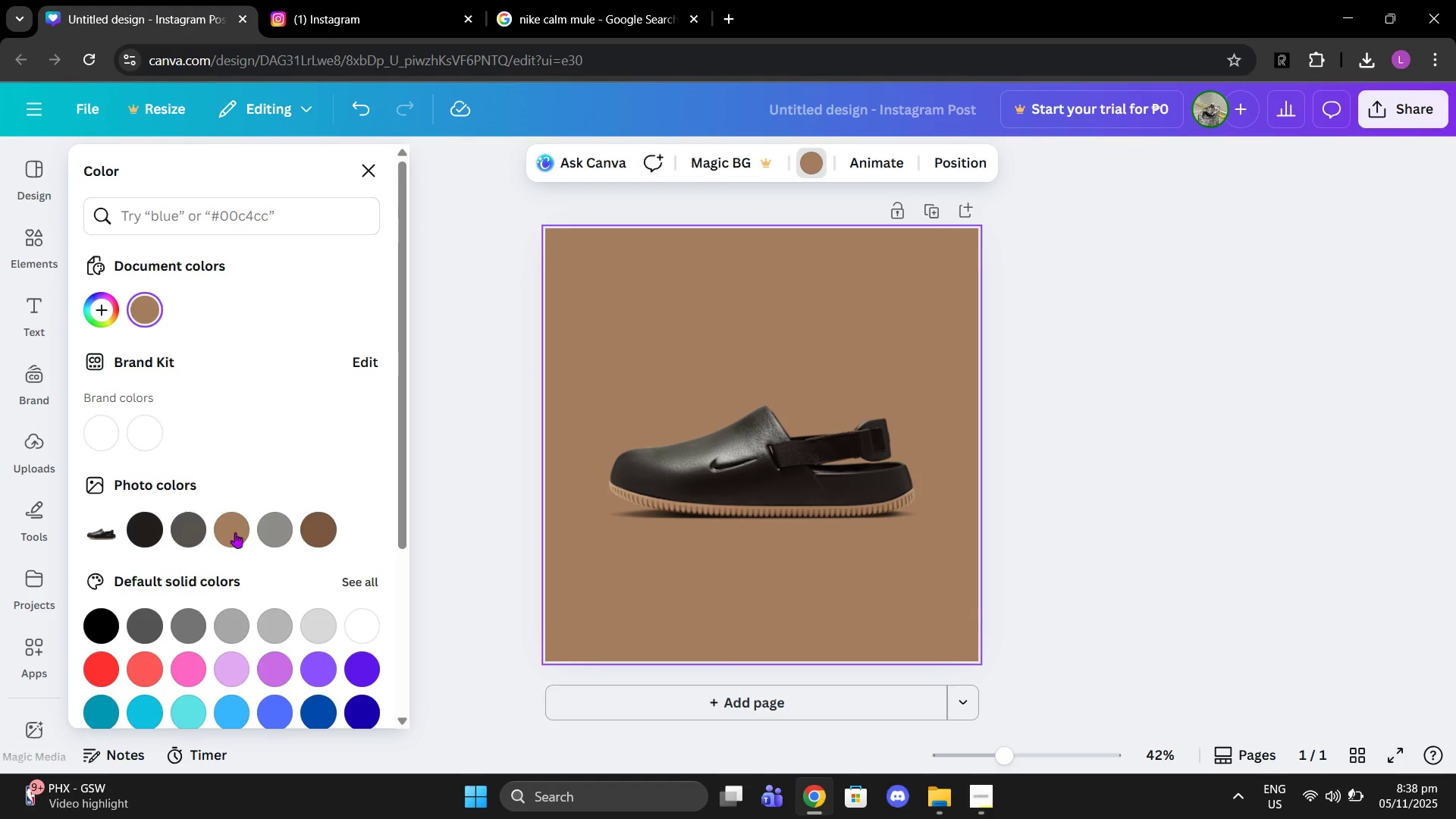 
scroll: coordinate [228, 585], scroll_direction: down, amount: 6.0
 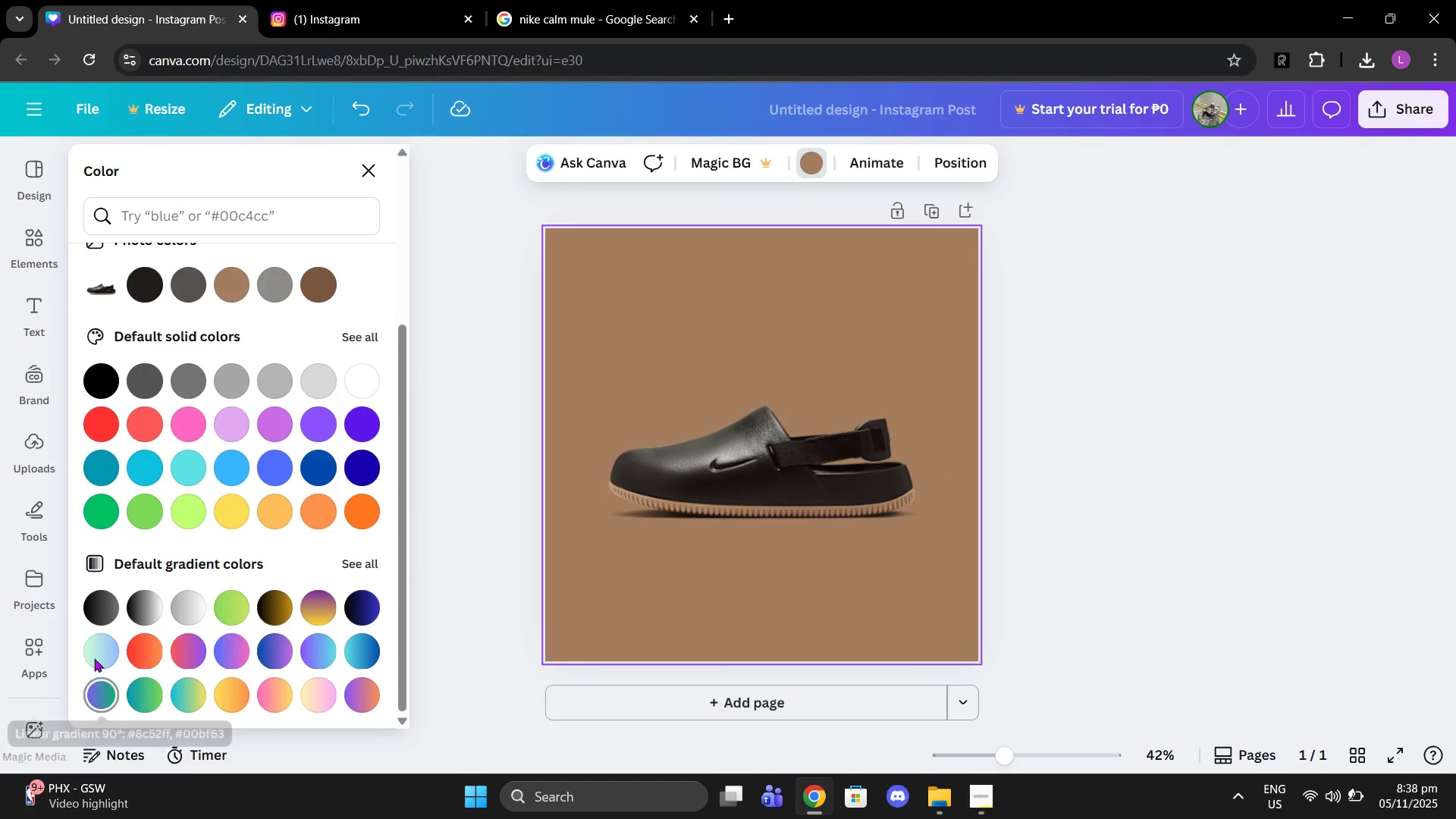 
left_click([314, 601])
 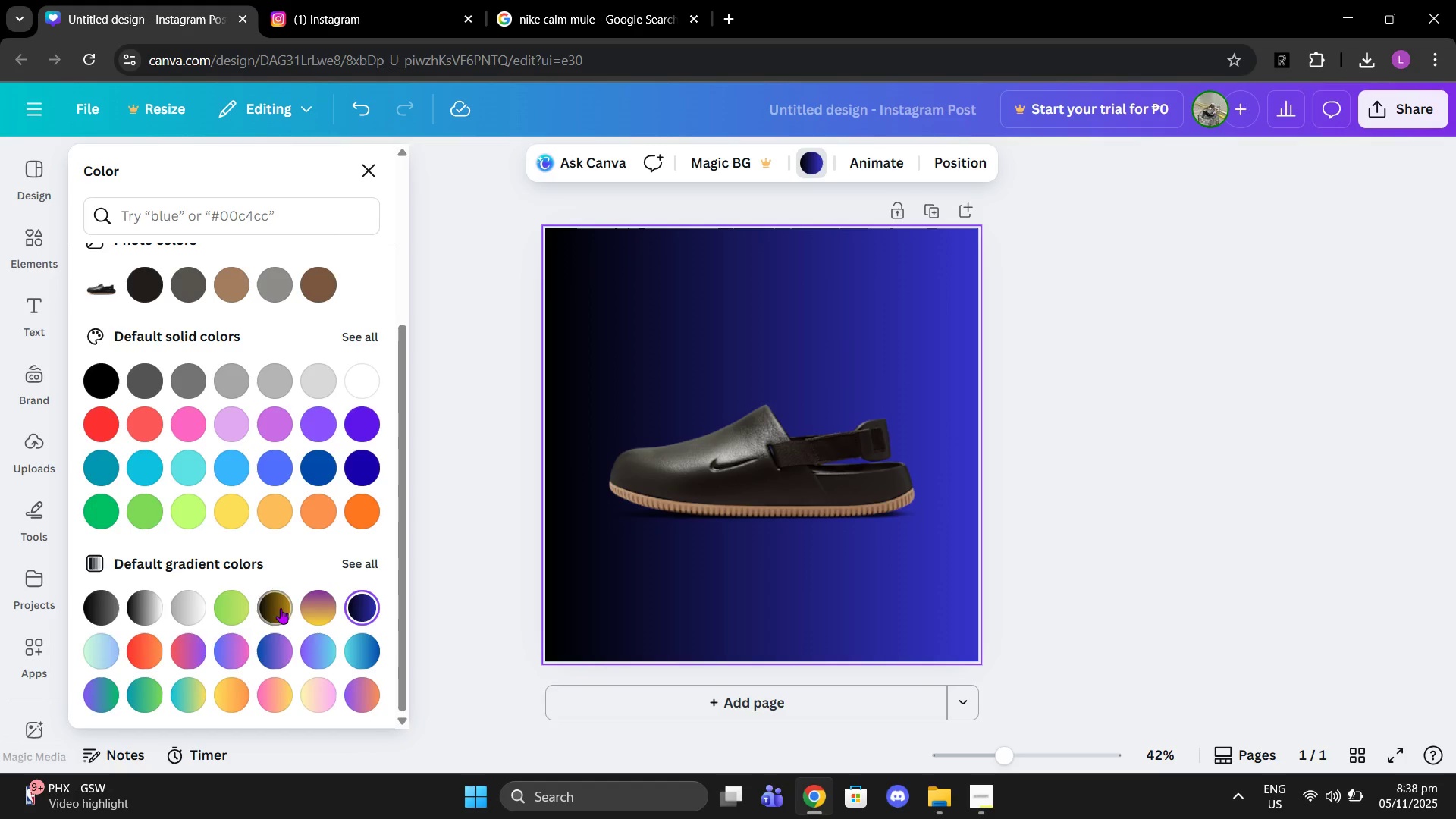 
left_click([308, 609])
 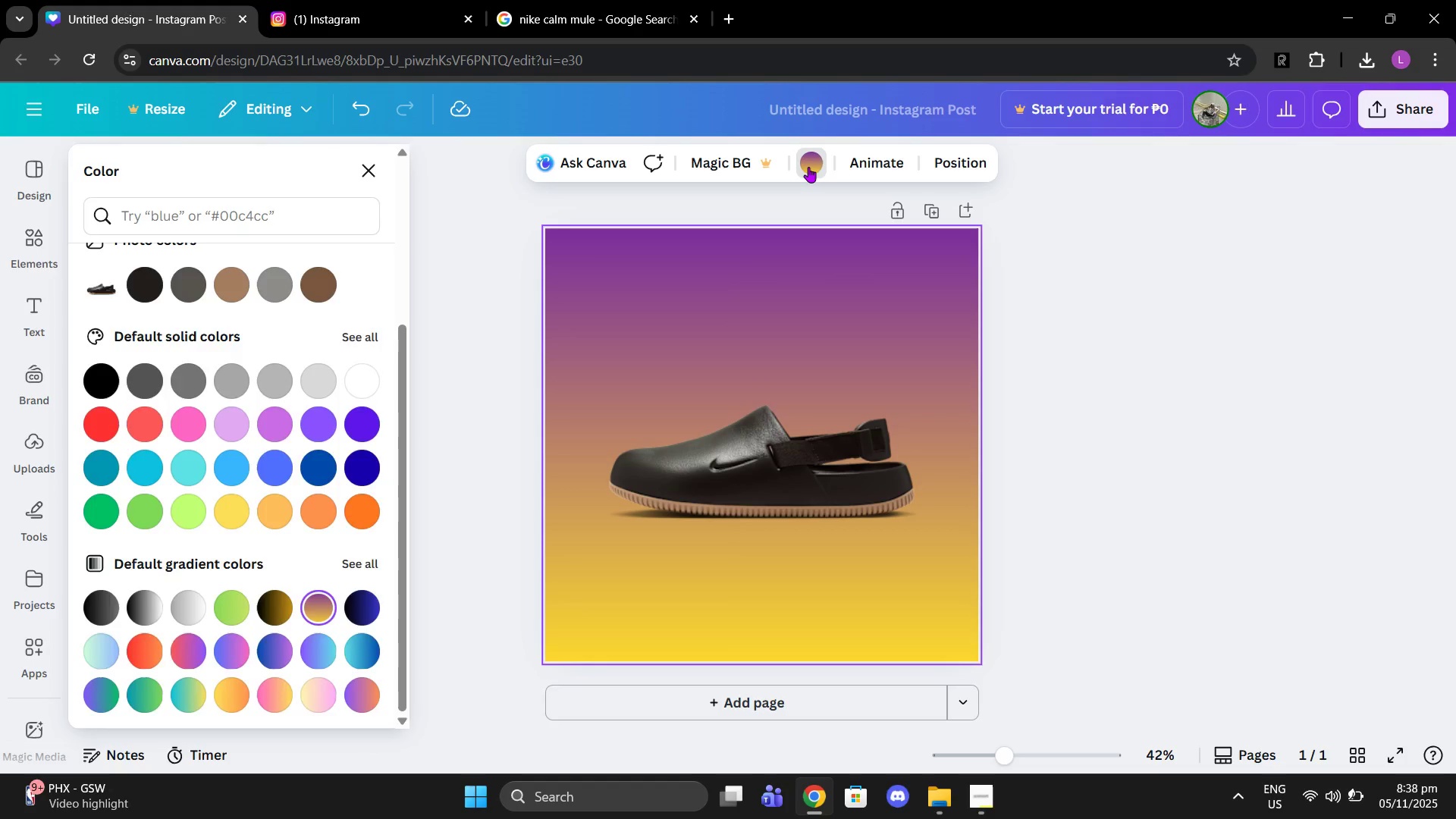 
left_click([808, 167])
 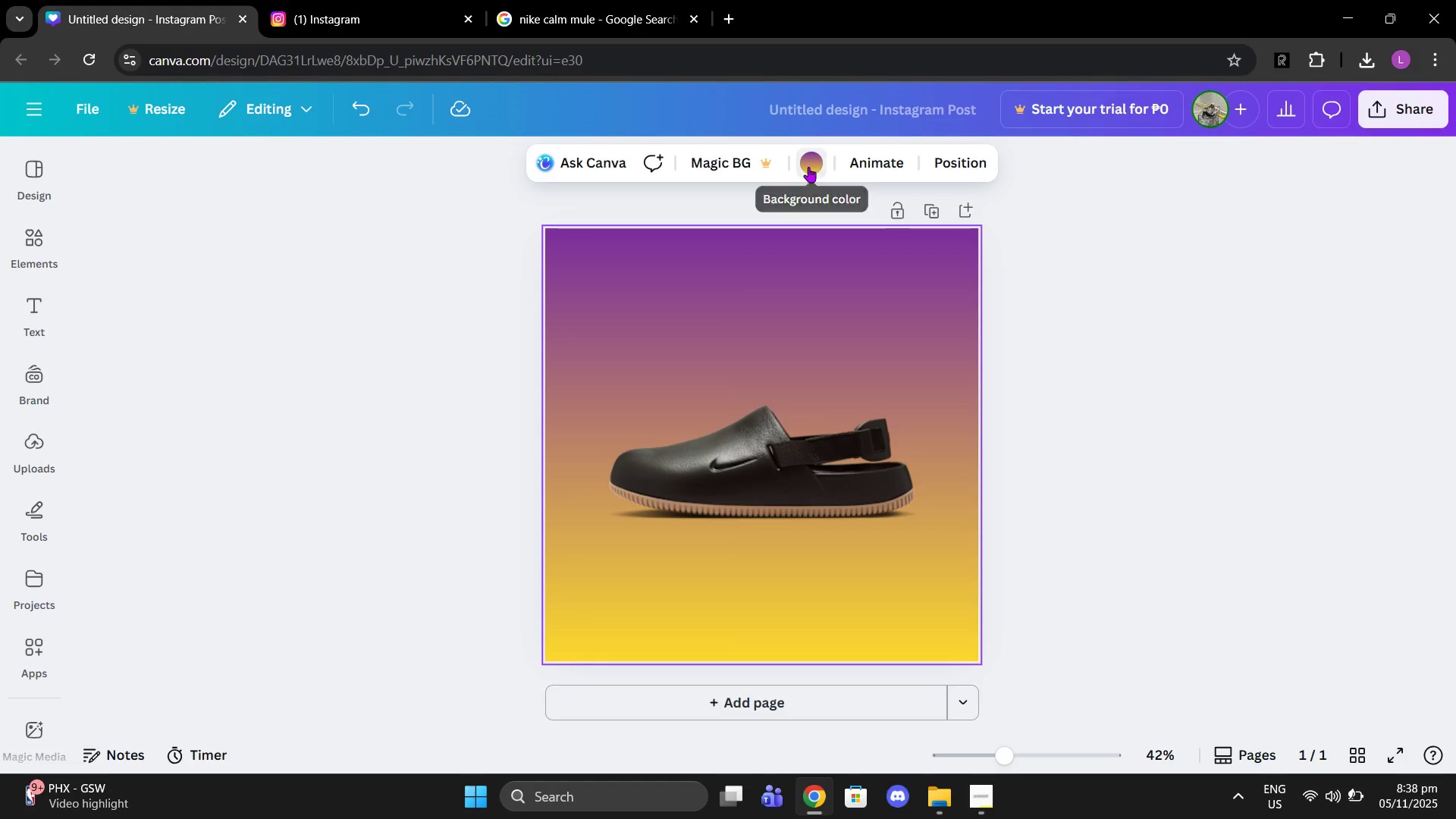 
left_click([808, 167])
 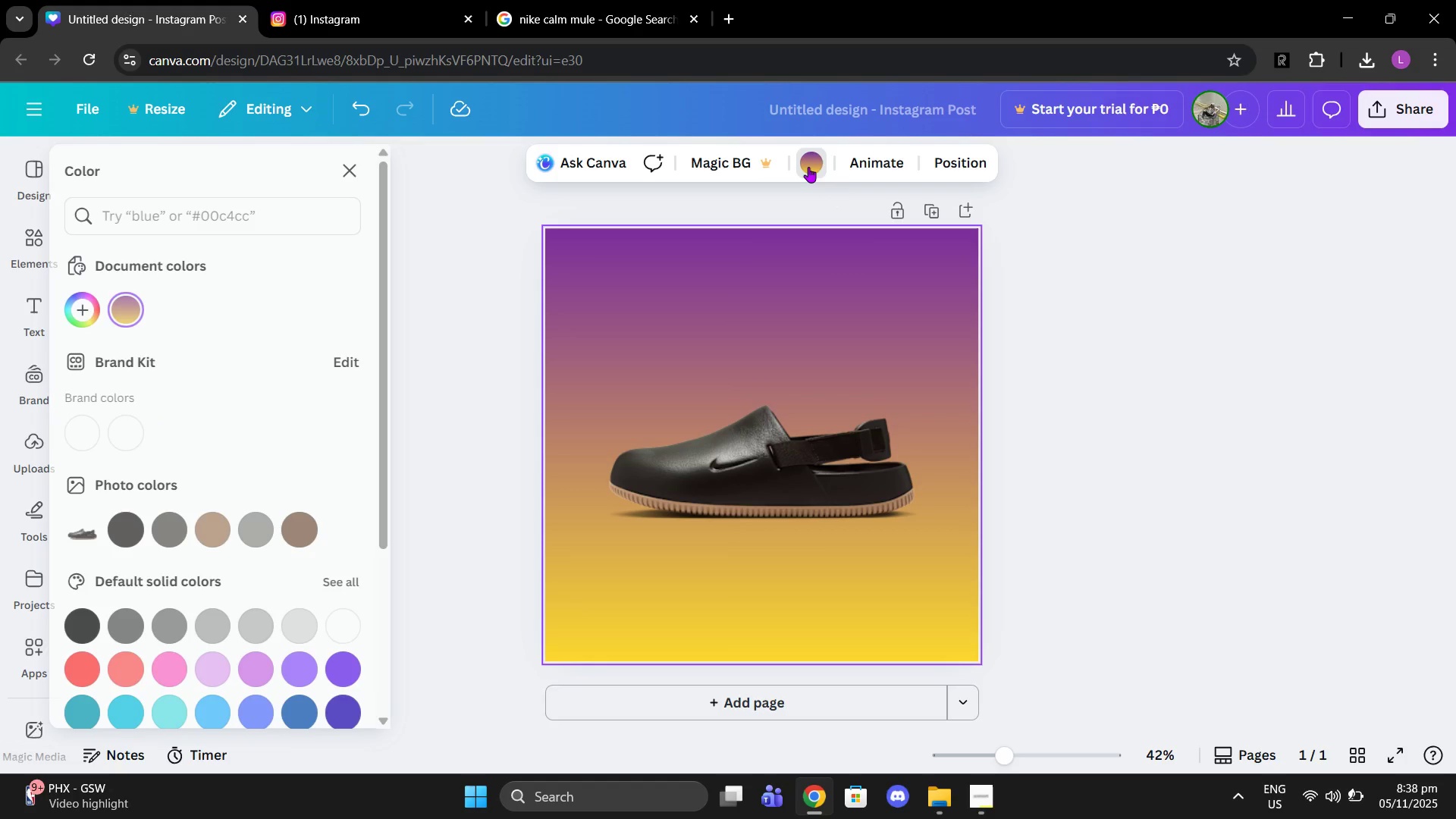 
double_click([808, 167])
 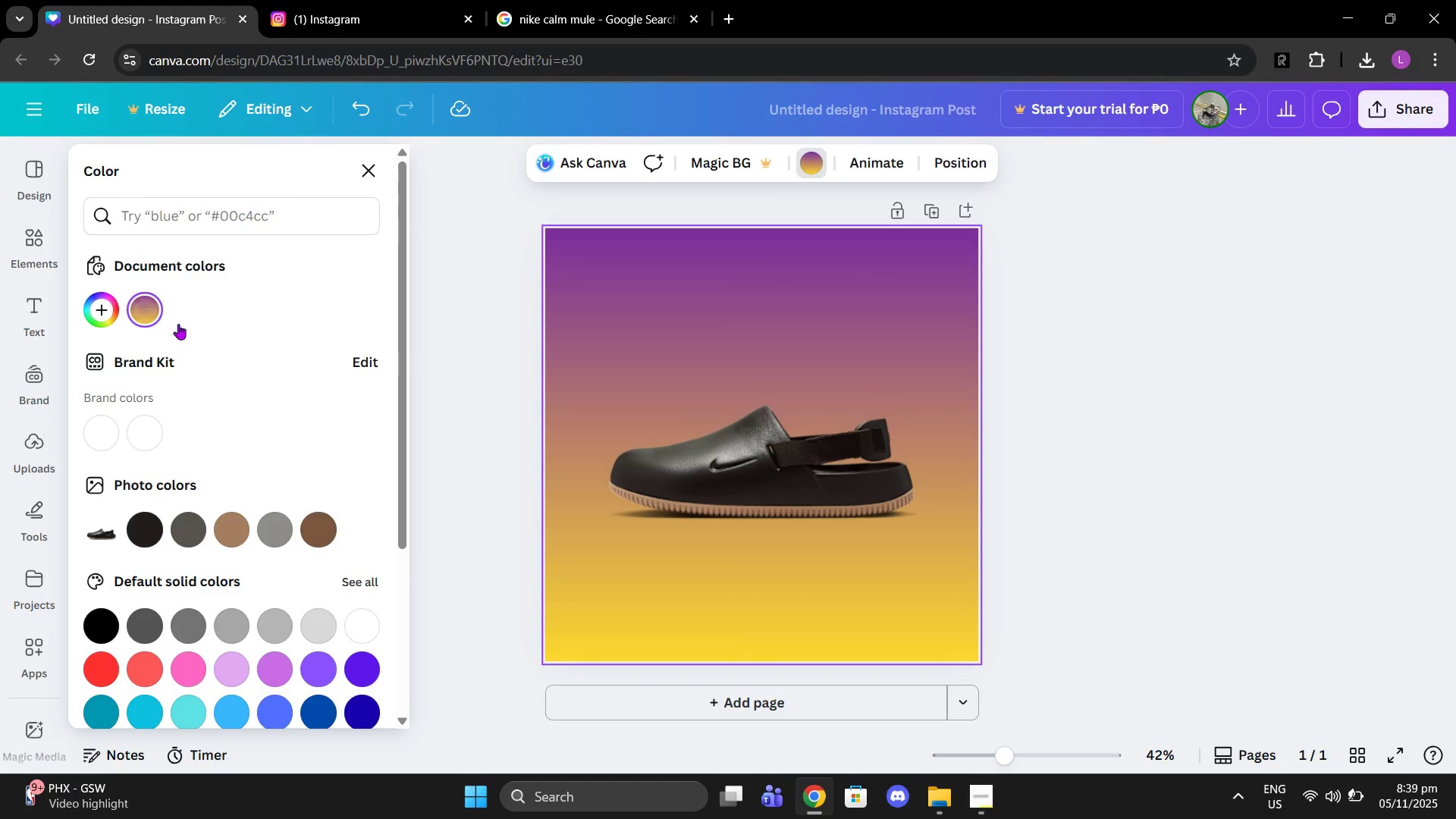 
scroll: coordinate [337, 391], scroll_direction: down, amount: 5.0
 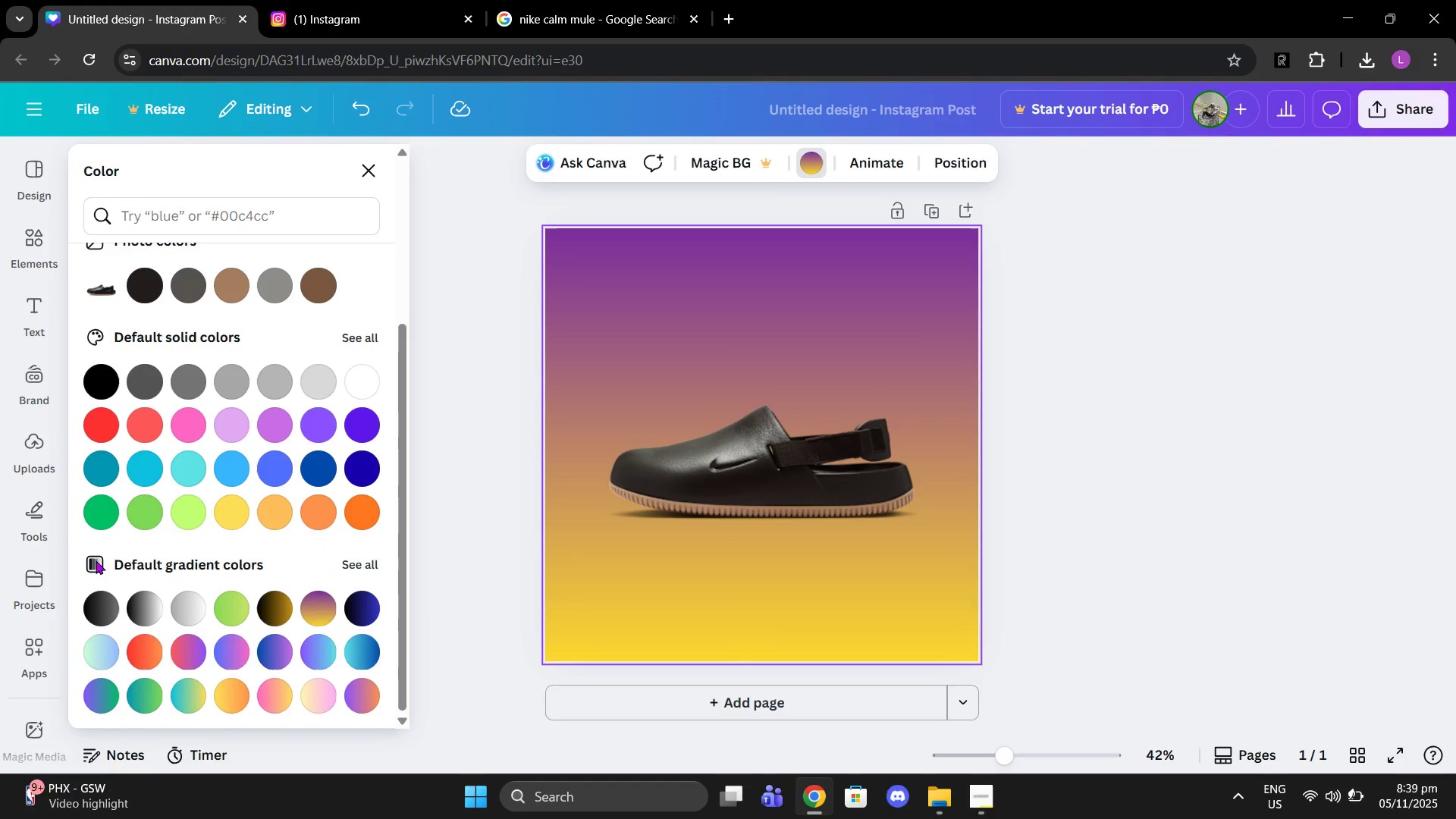 
left_click([96, 560])
 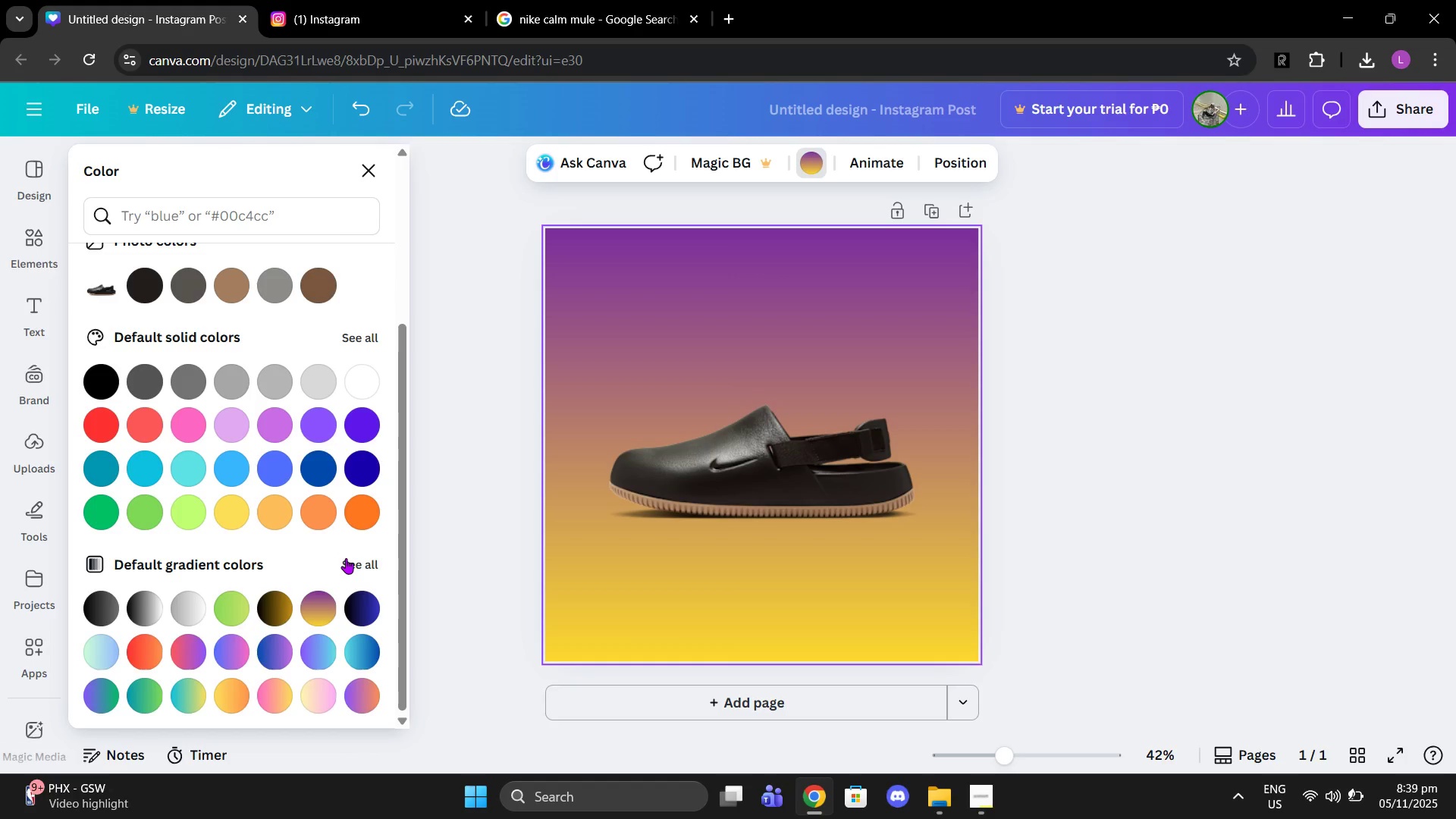 
left_click([346, 558])
 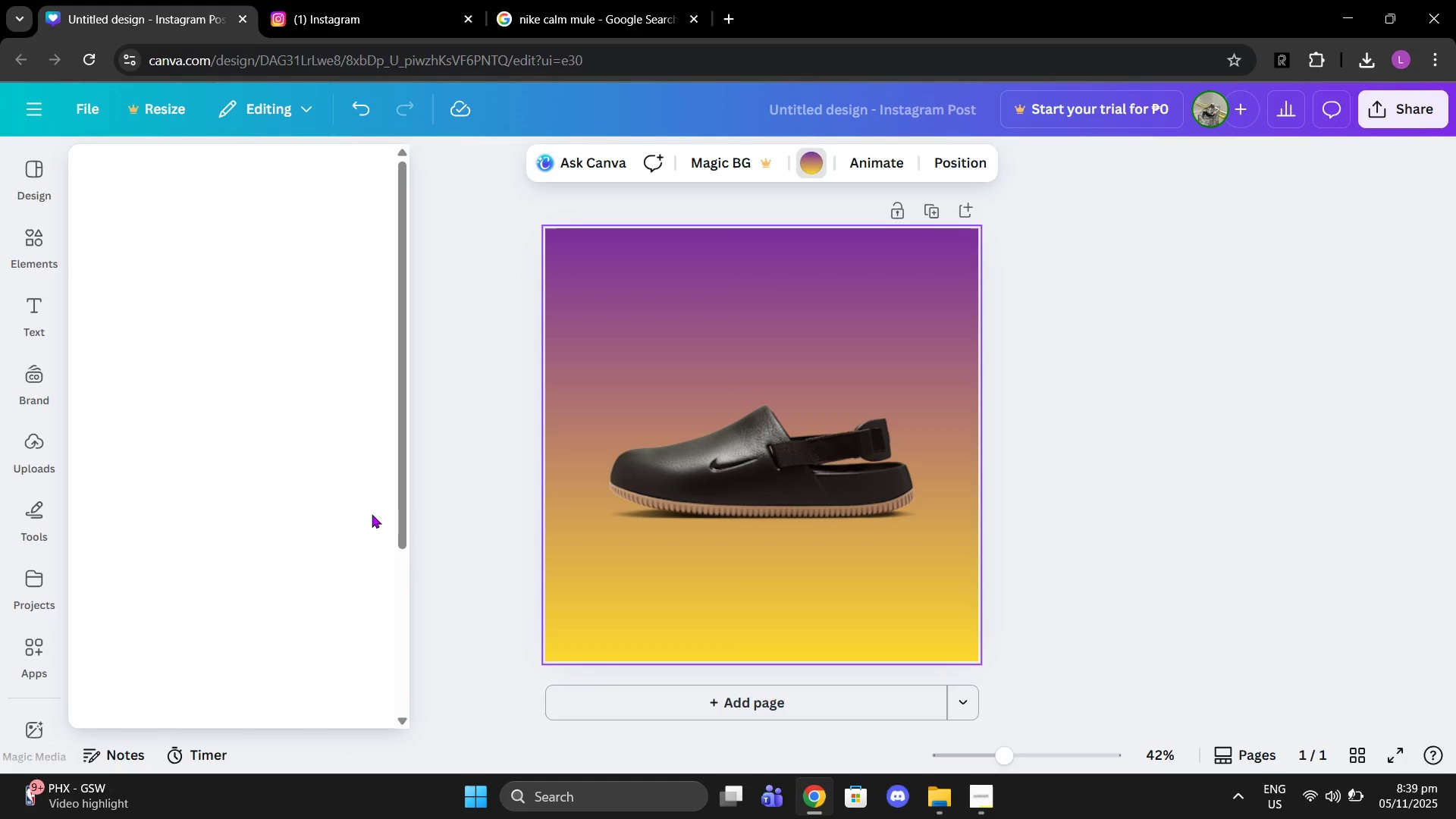 
mouse_move([353, 500])
 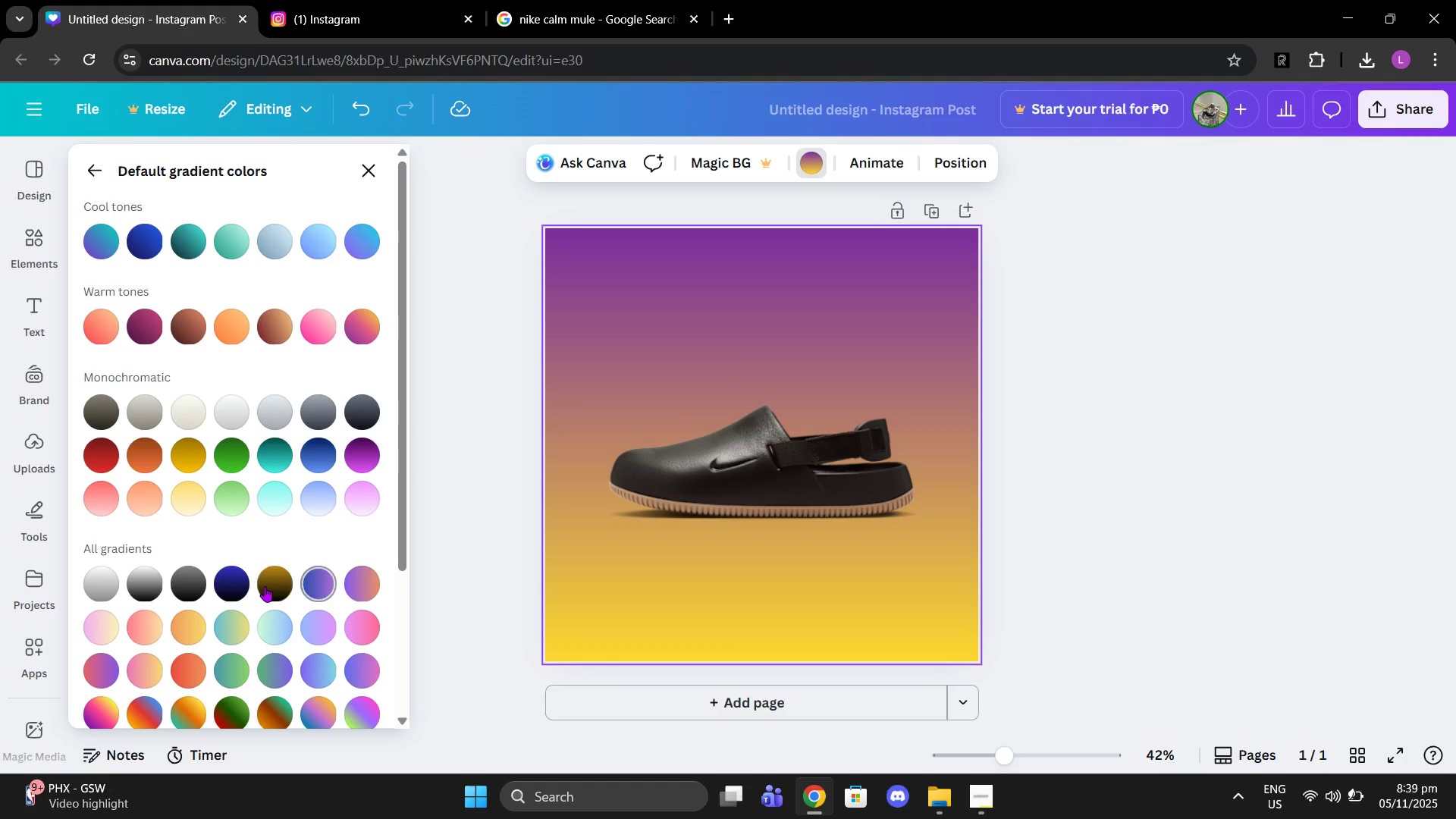 
left_click([265, 586])
 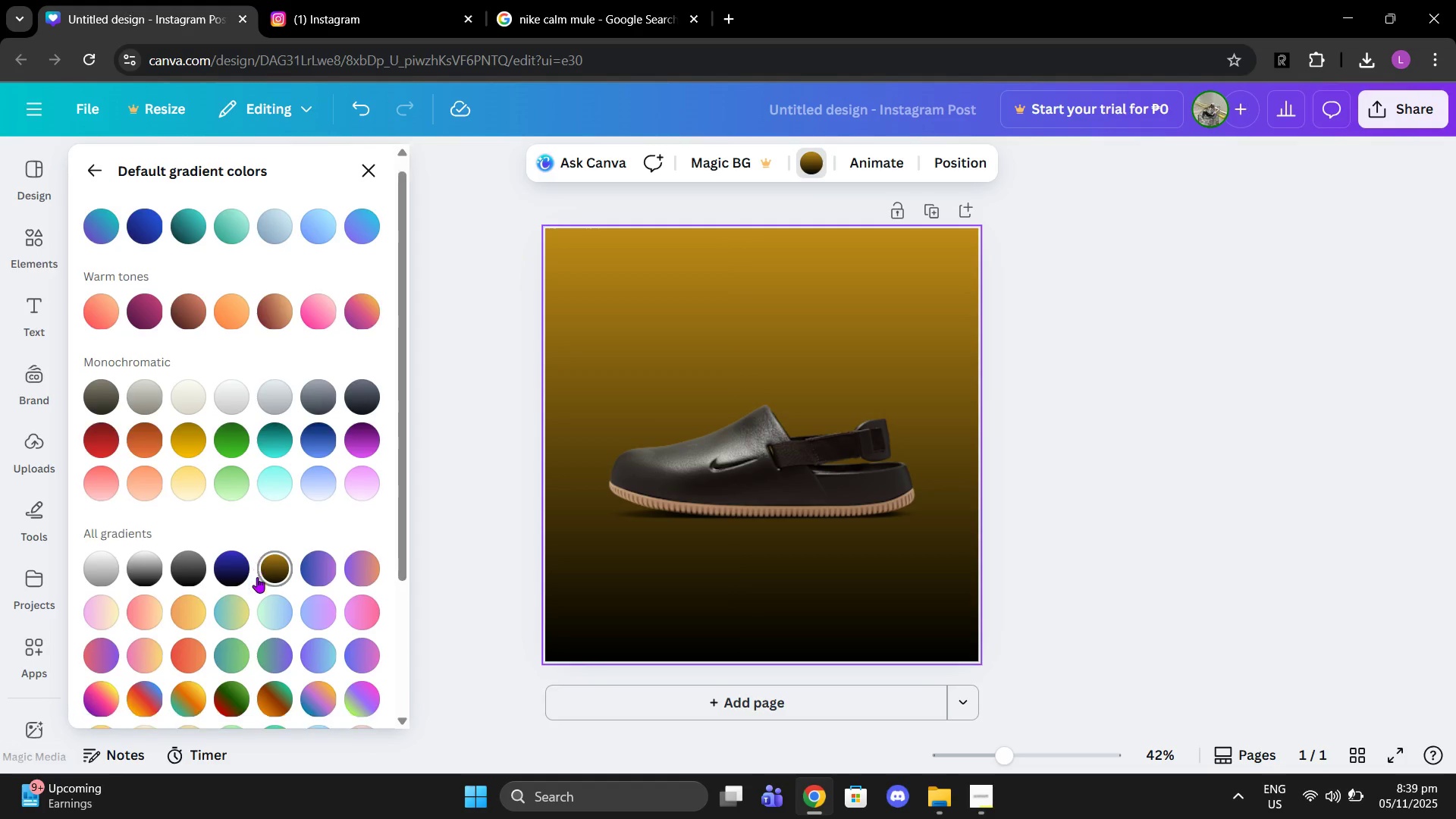 
left_click([117, 330])
 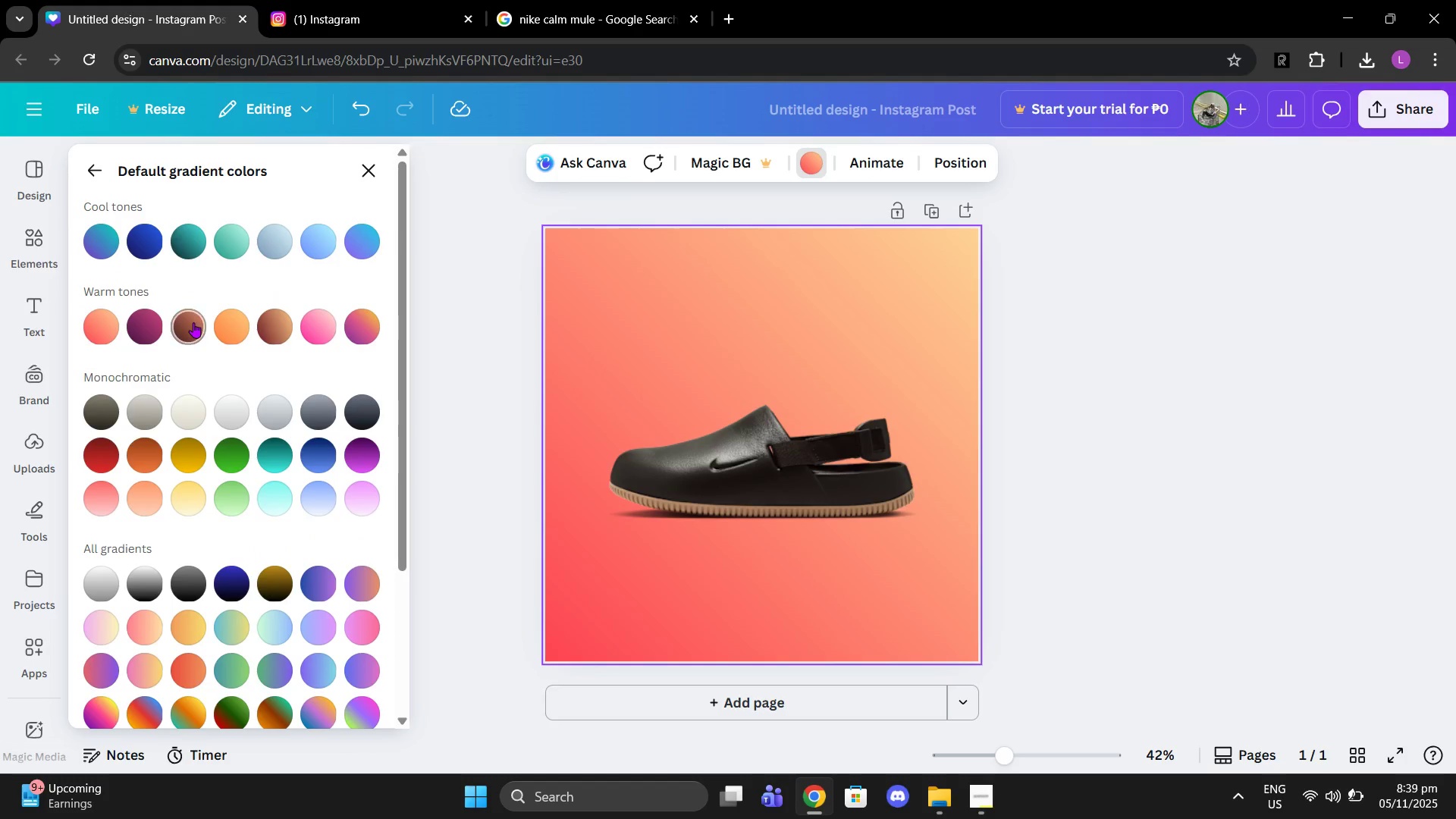 
left_click([193, 322])
 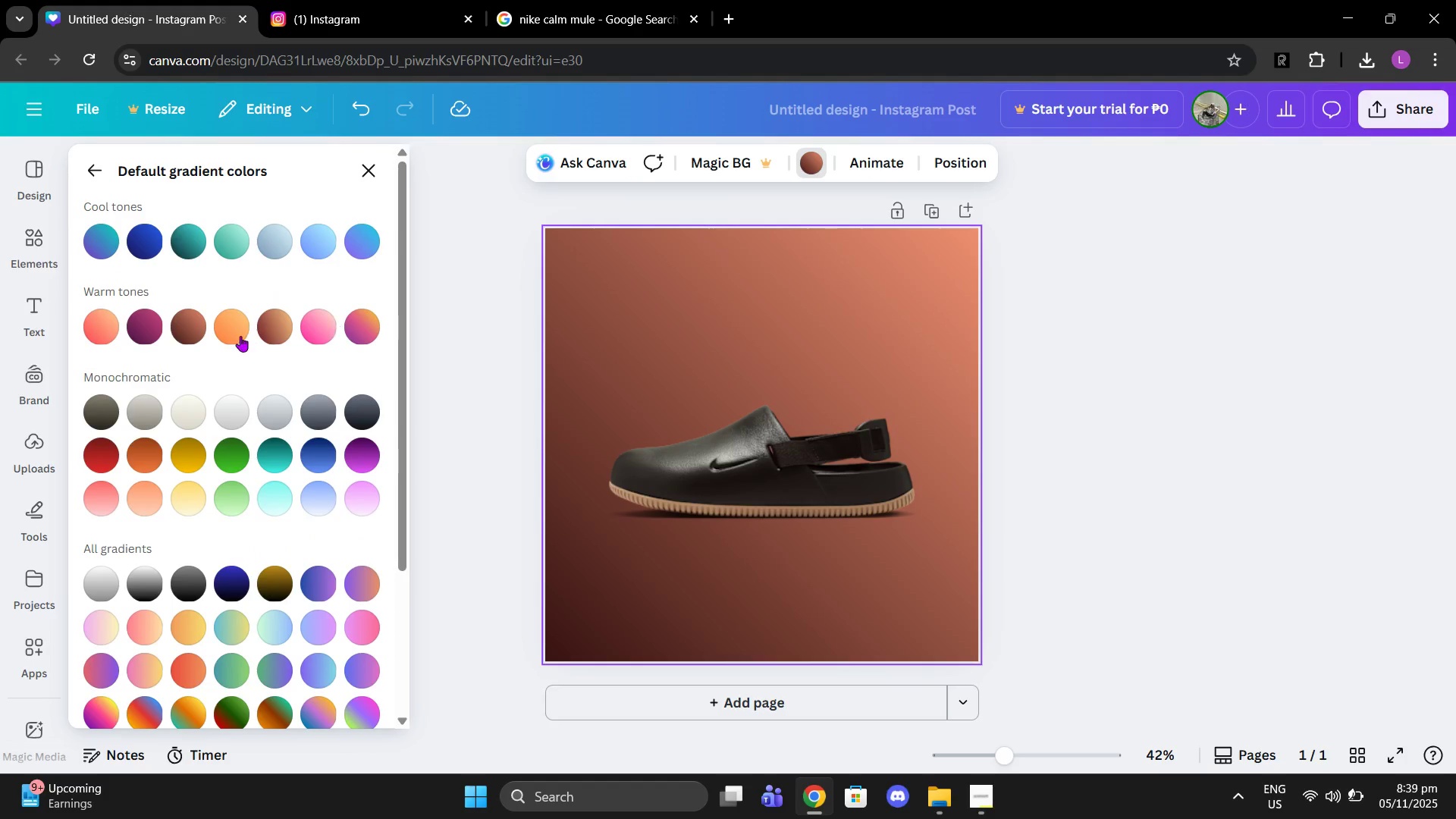 
scroll: coordinate [175, 528], scroll_direction: down, amount: 1.0
 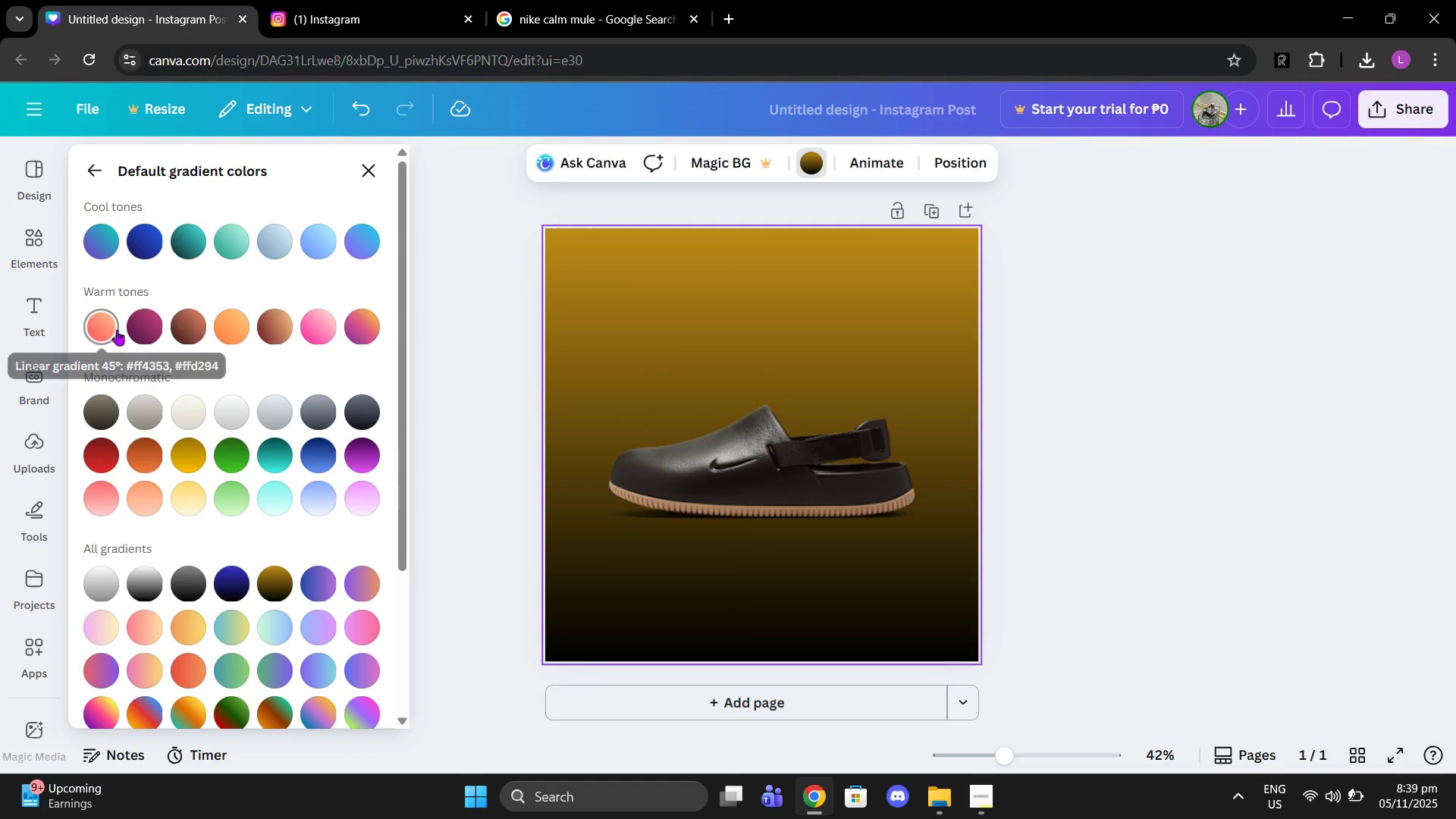 
left_click([281, 321])
 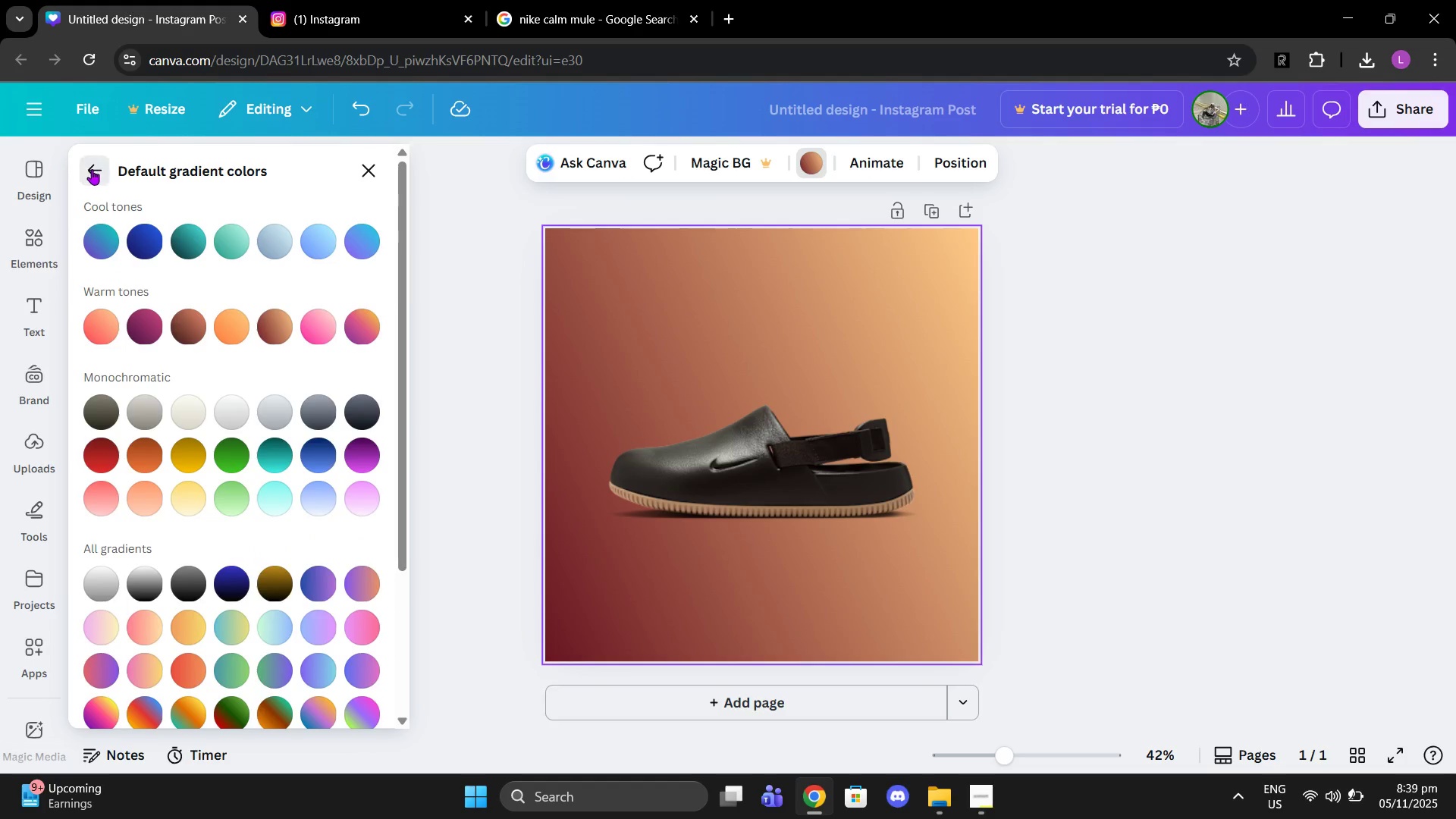 
left_click([92, 169])
 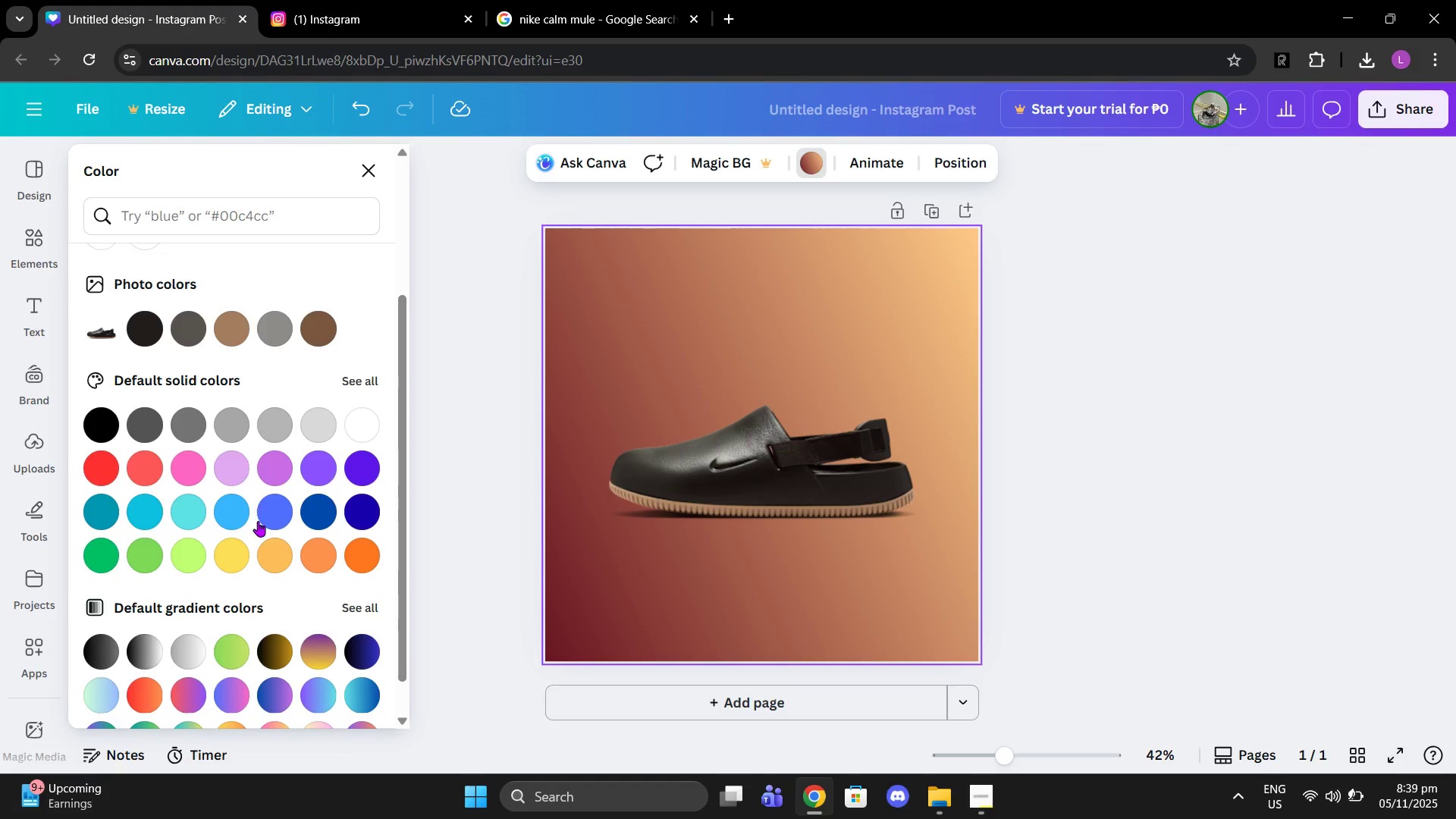 
scroll: coordinate [258, 521], scroll_direction: down, amount: 2.0
 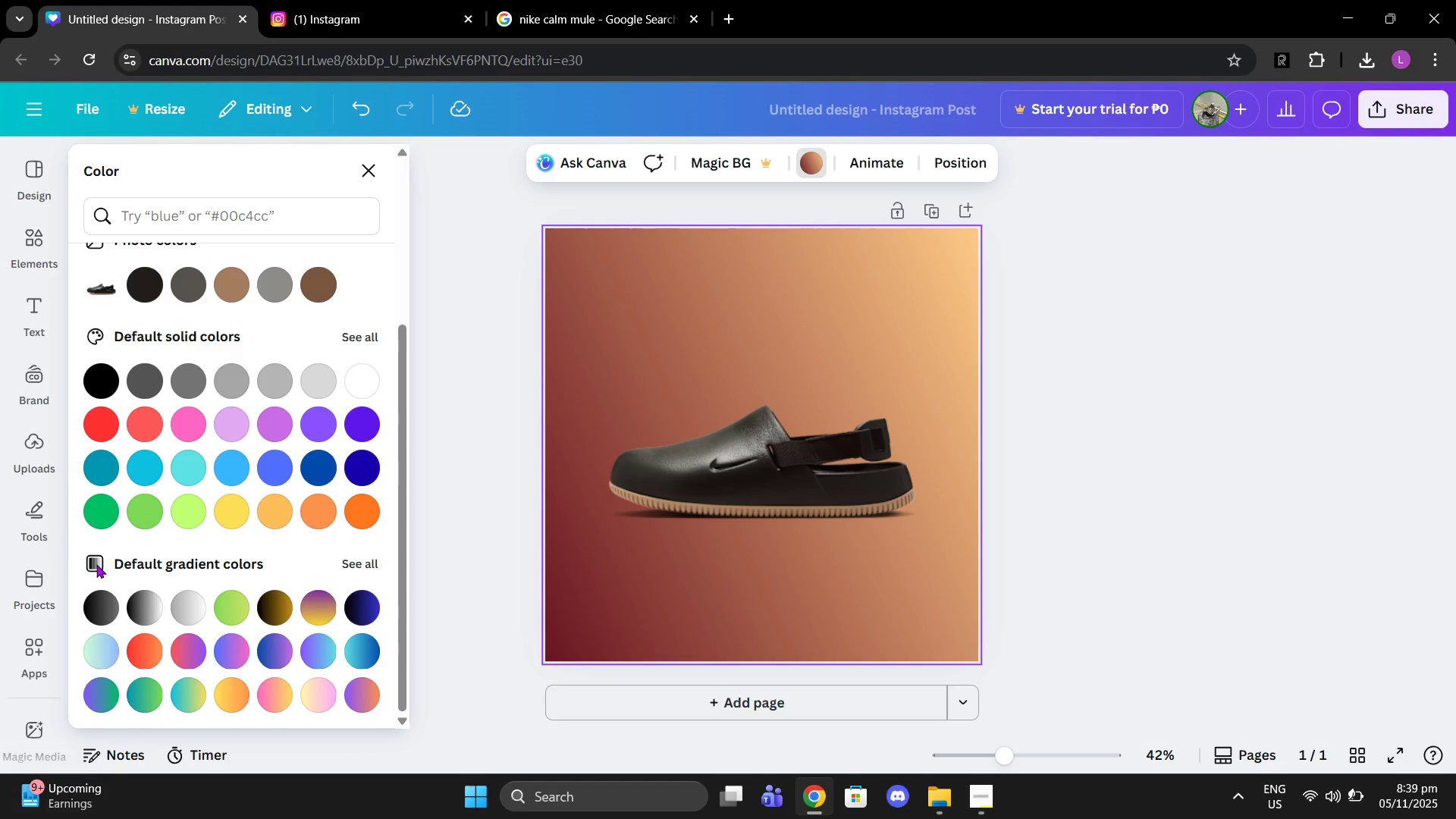 
left_click([96, 564])
 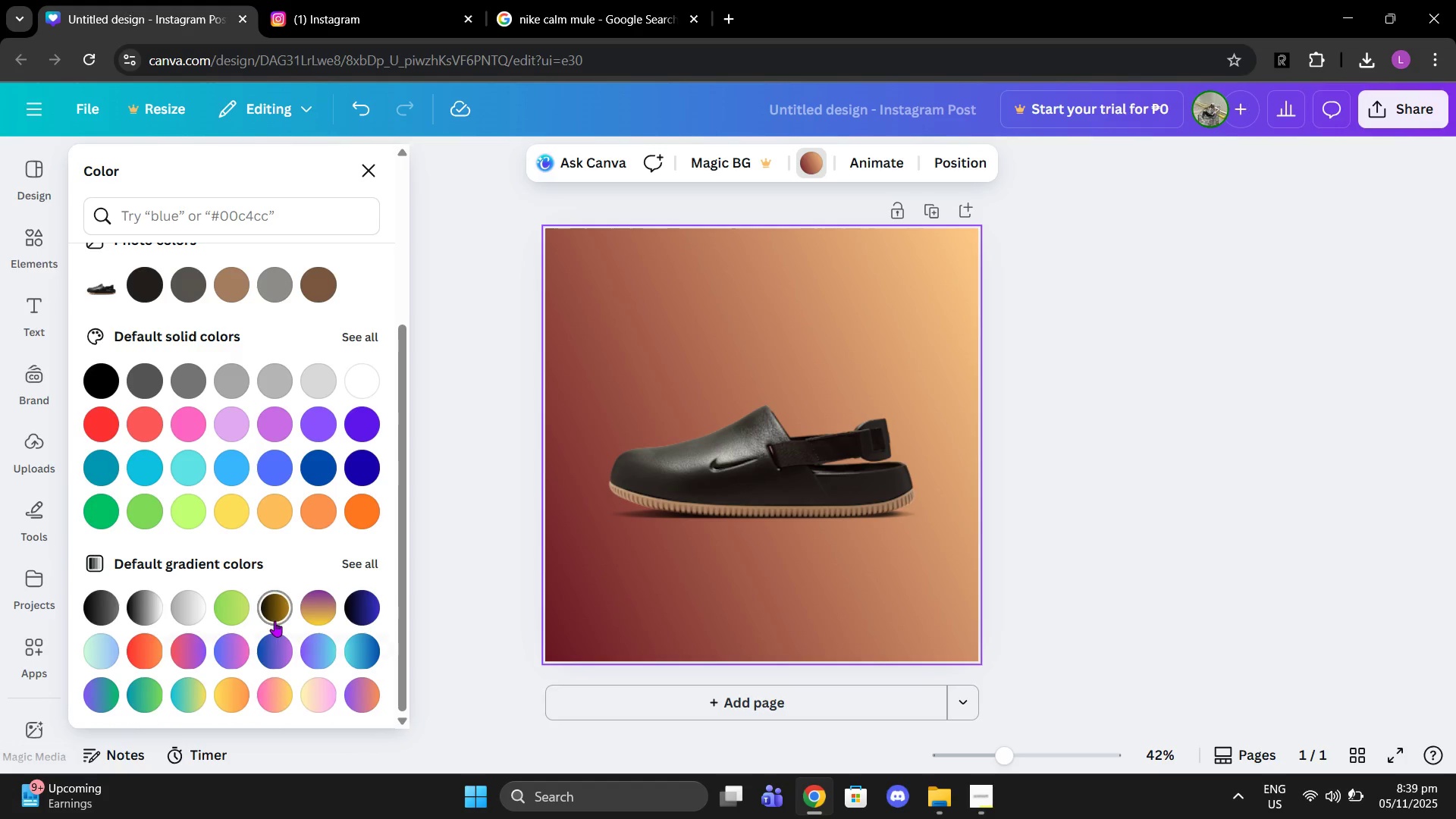 
left_click([275, 621])
 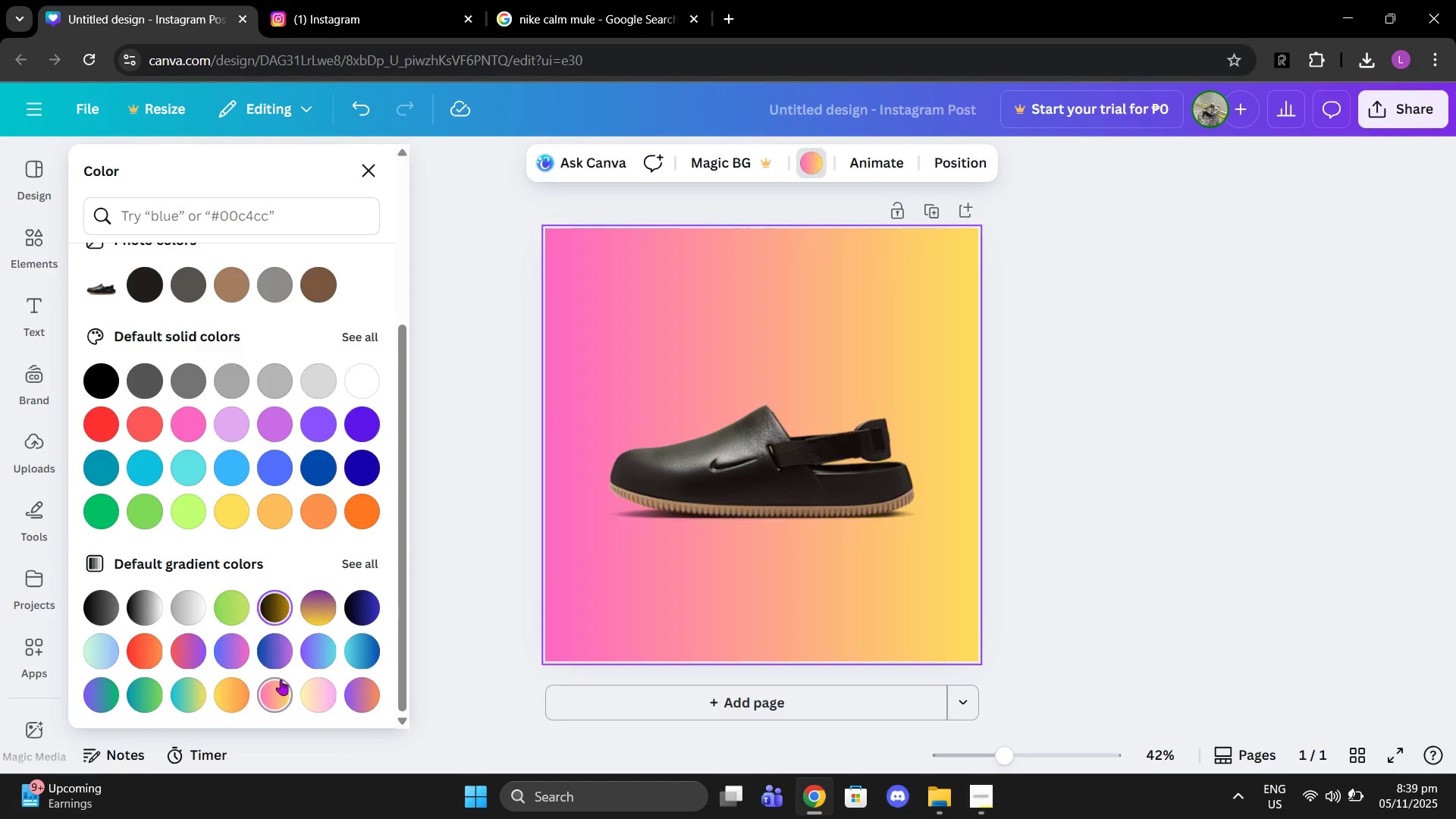 
left_click([285, 698])
 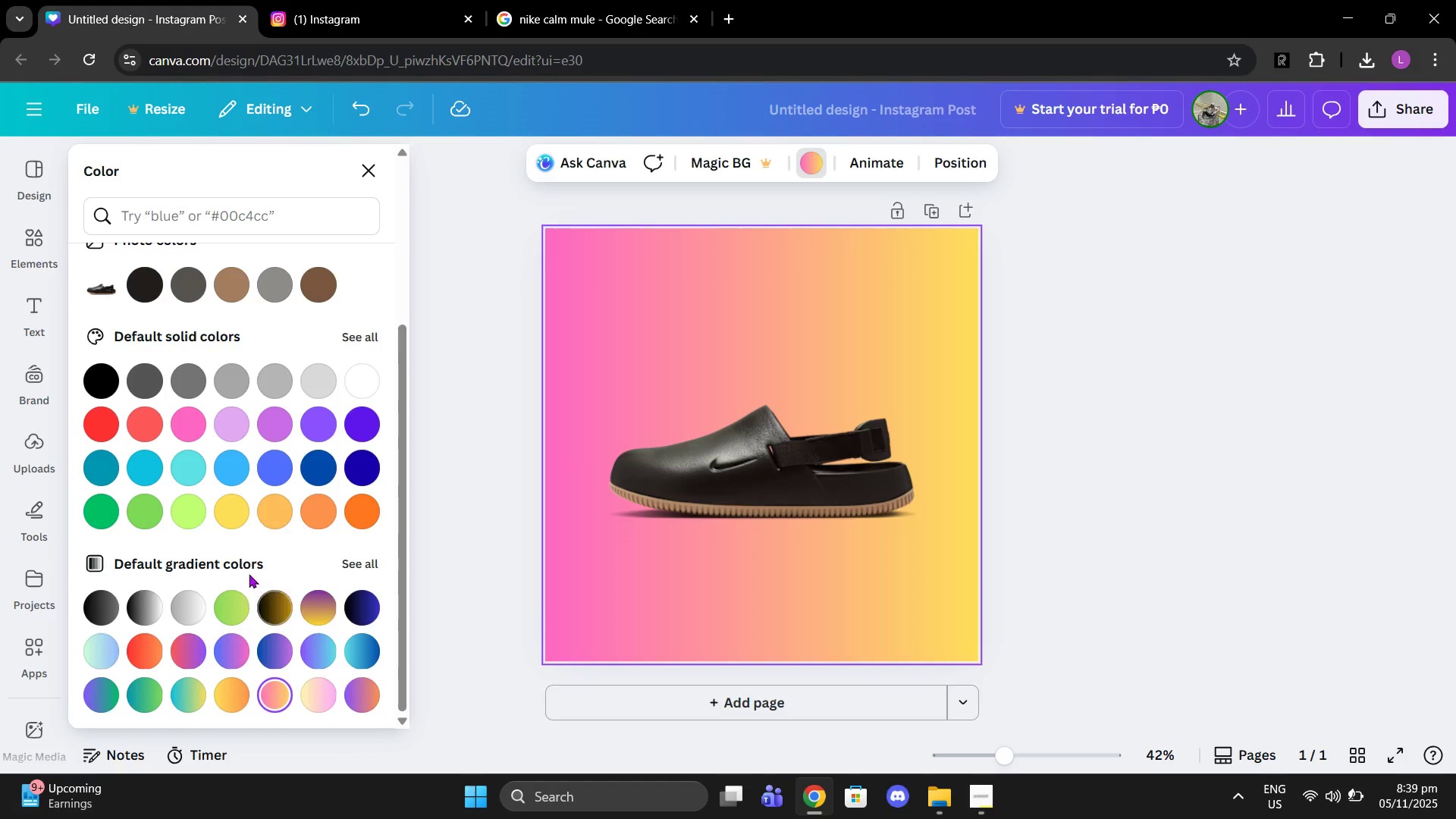 
left_click([233, 473])
 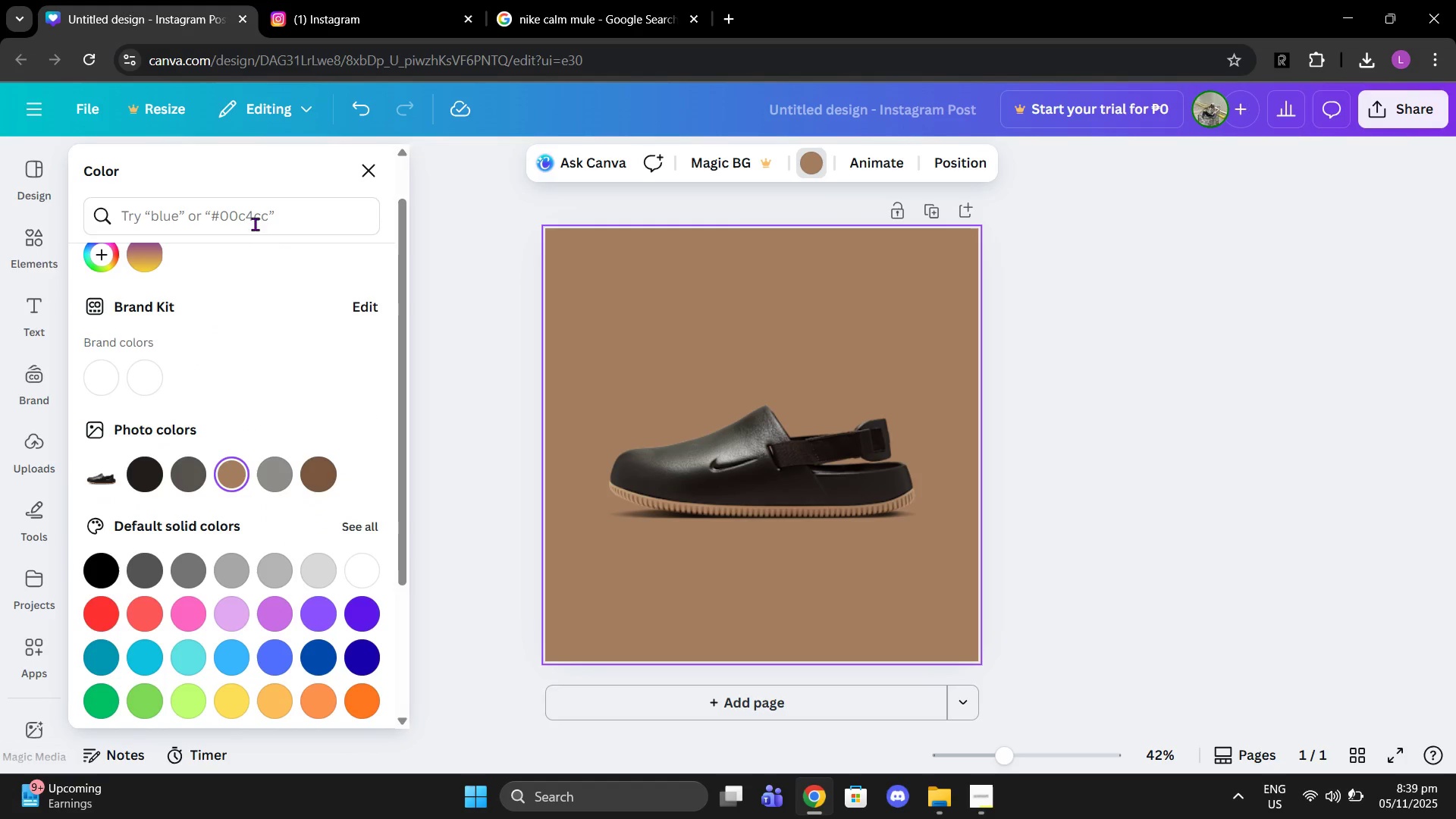 
scroll: coordinate [249, 576], scroll_direction: up, amount: 2.0
 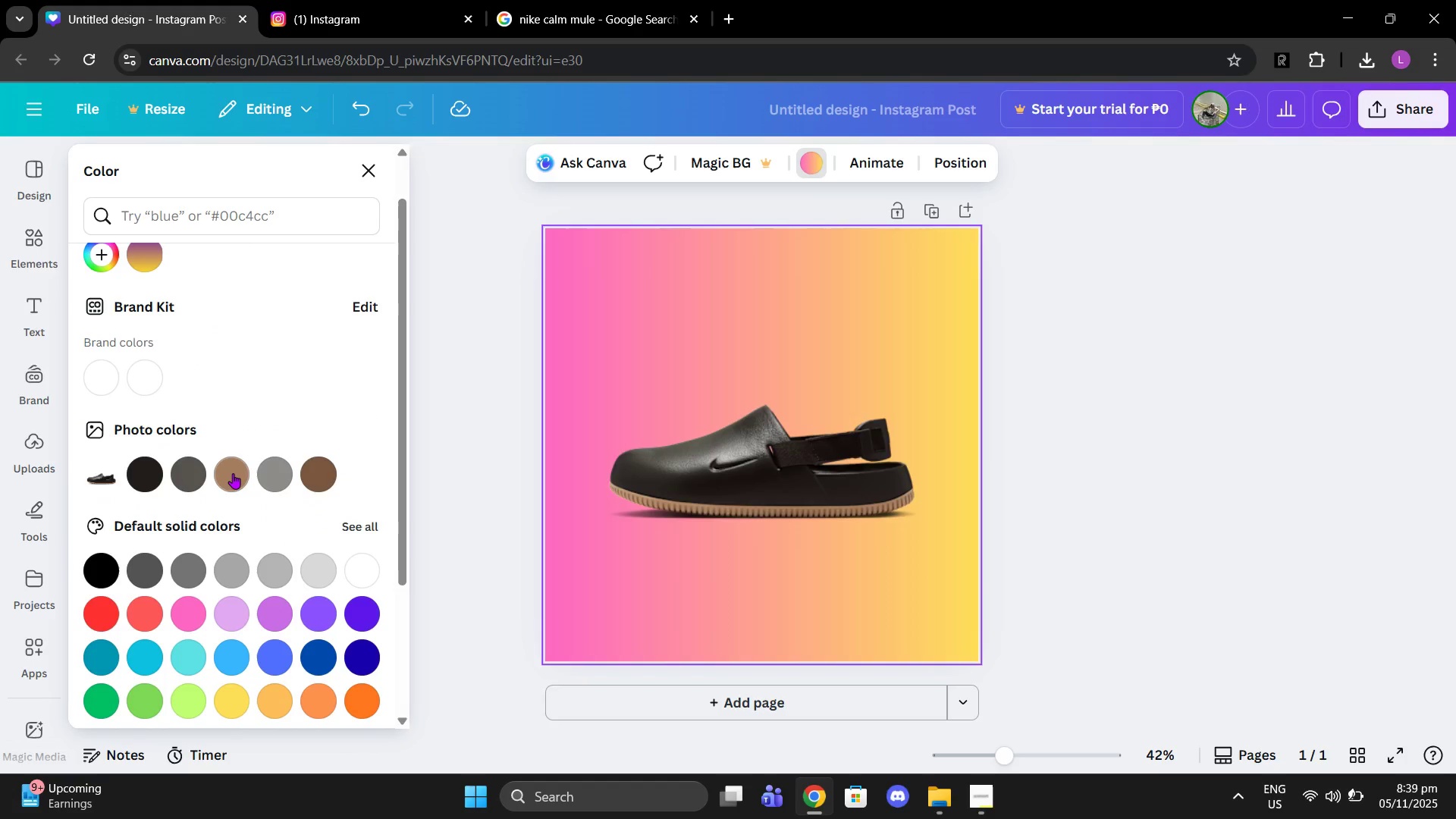 
left_click([739, 435])
 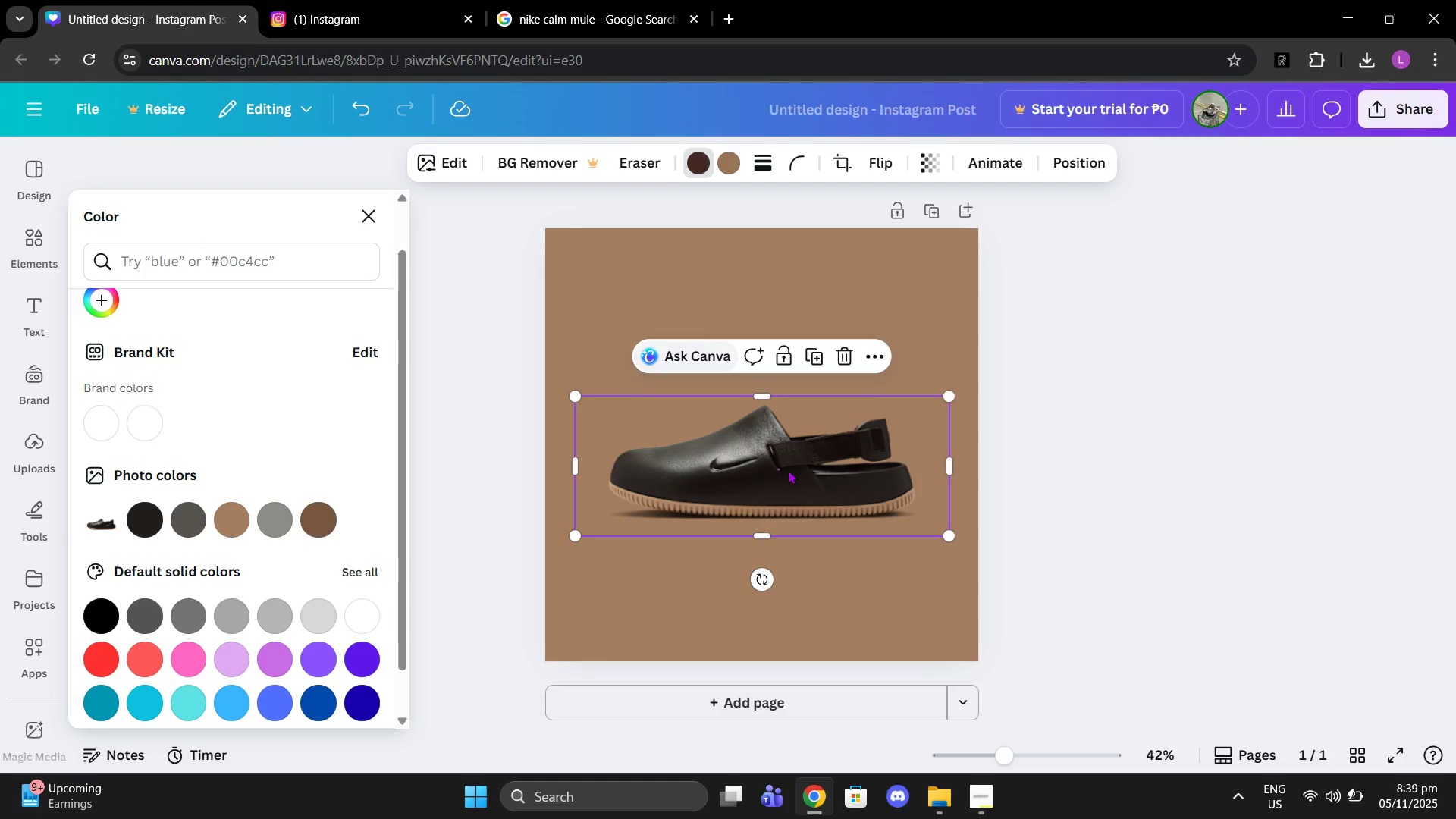 
left_click_drag(start_coordinate=[789, 470], to_coordinate=[783, 466])
 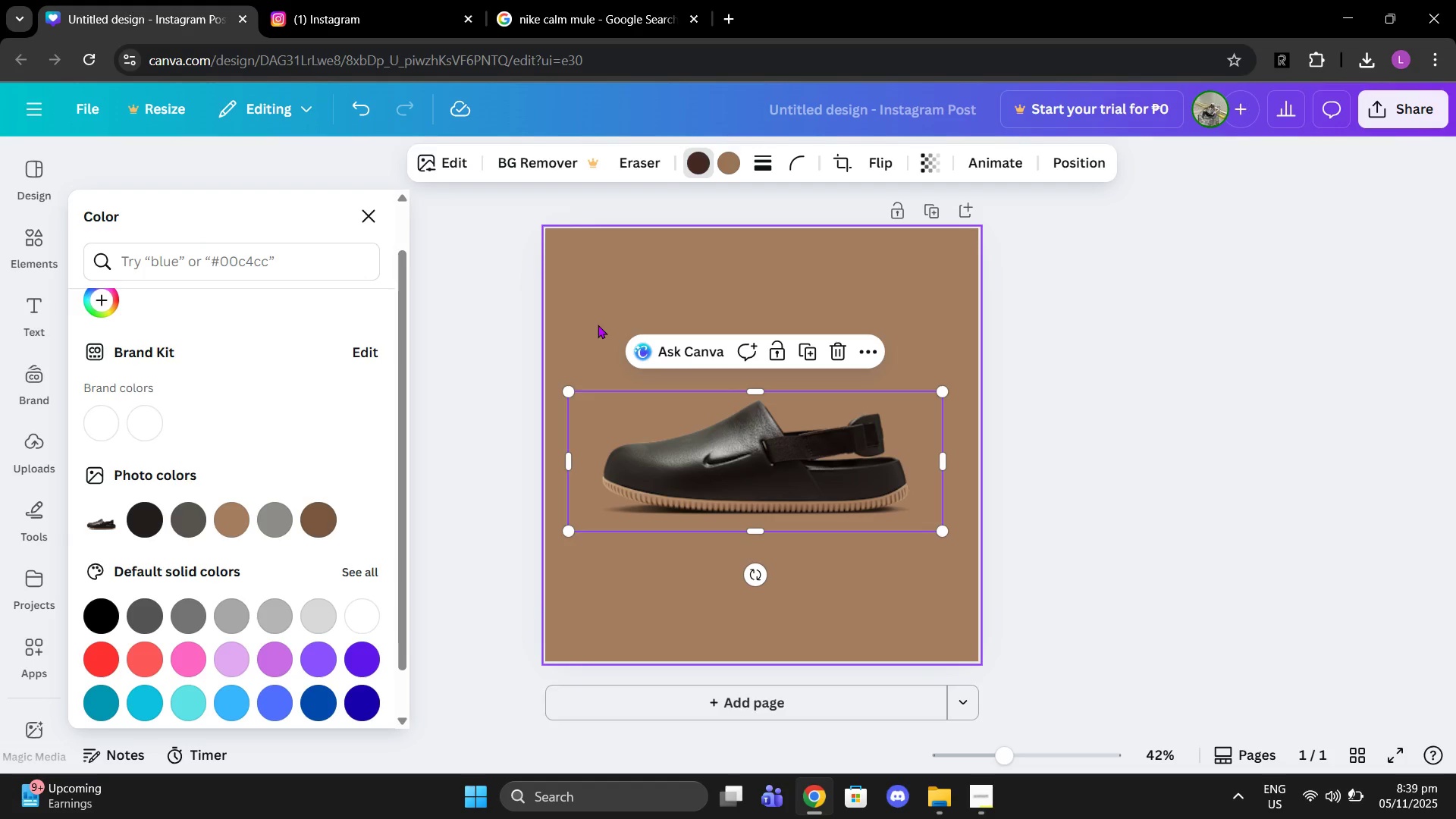 
left_click([598, 325])
 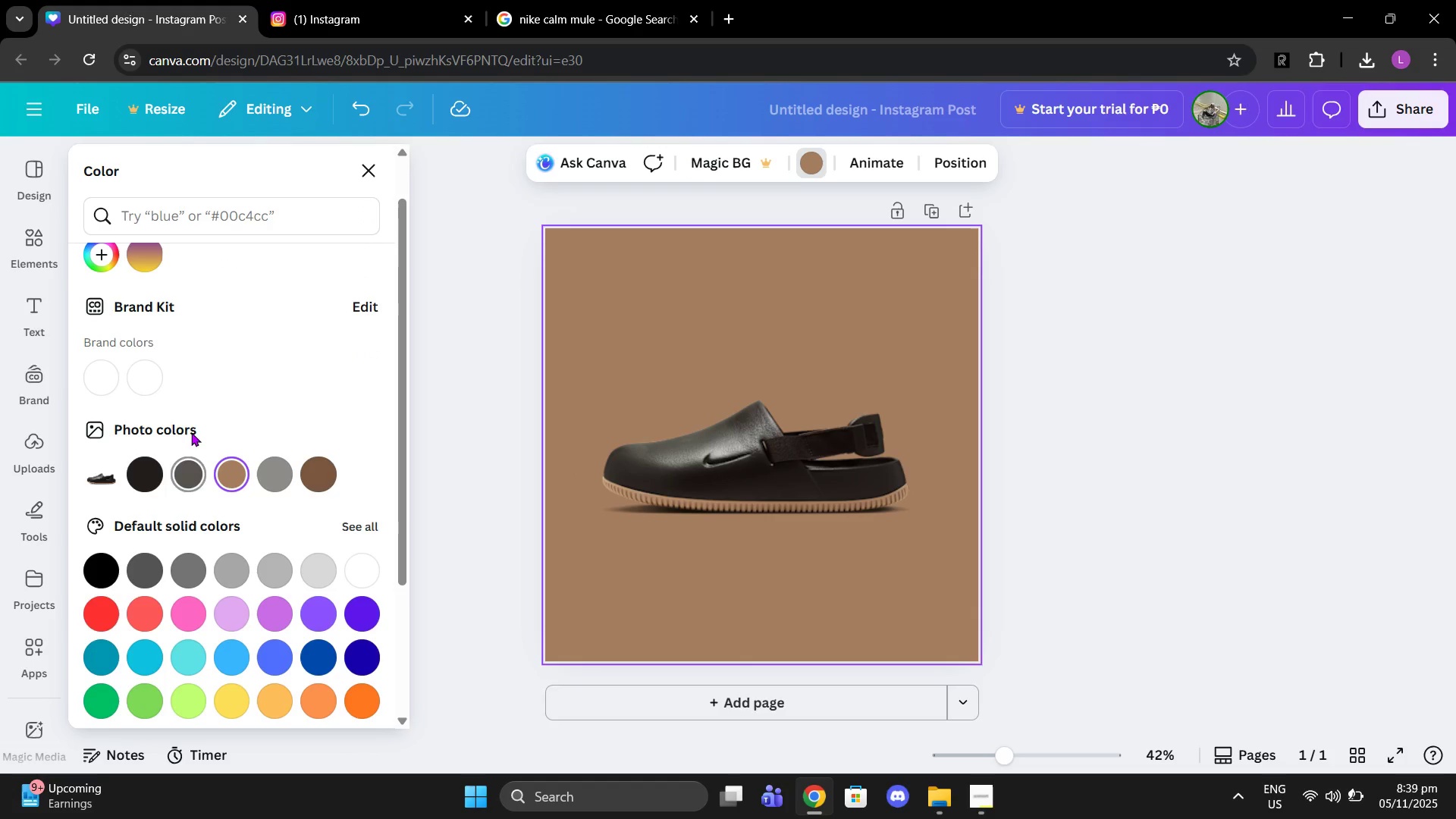 
scroll: coordinate [214, 411], scroll_direction: down, amount: 2.0
 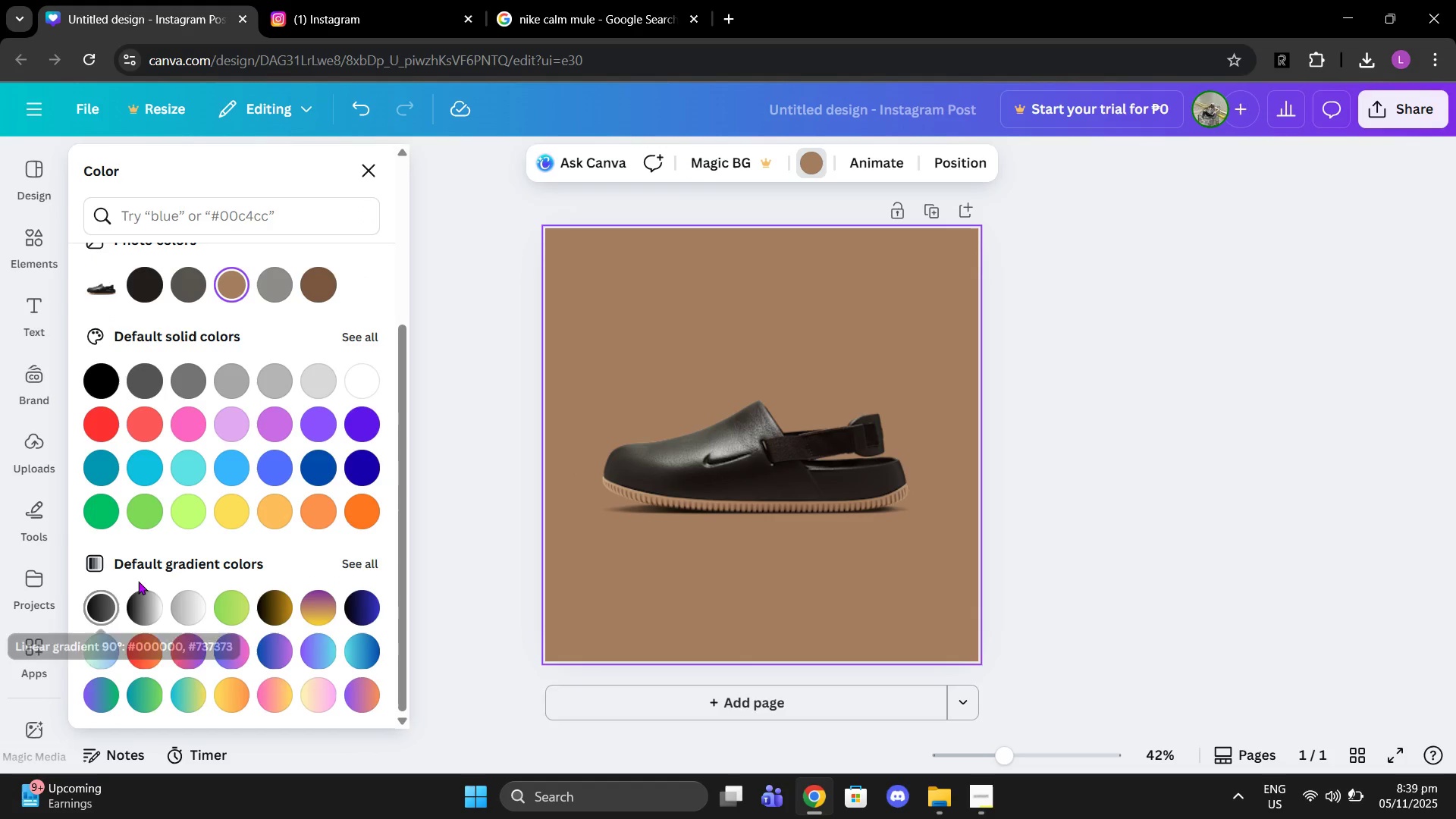 
right_click([146, 604])
 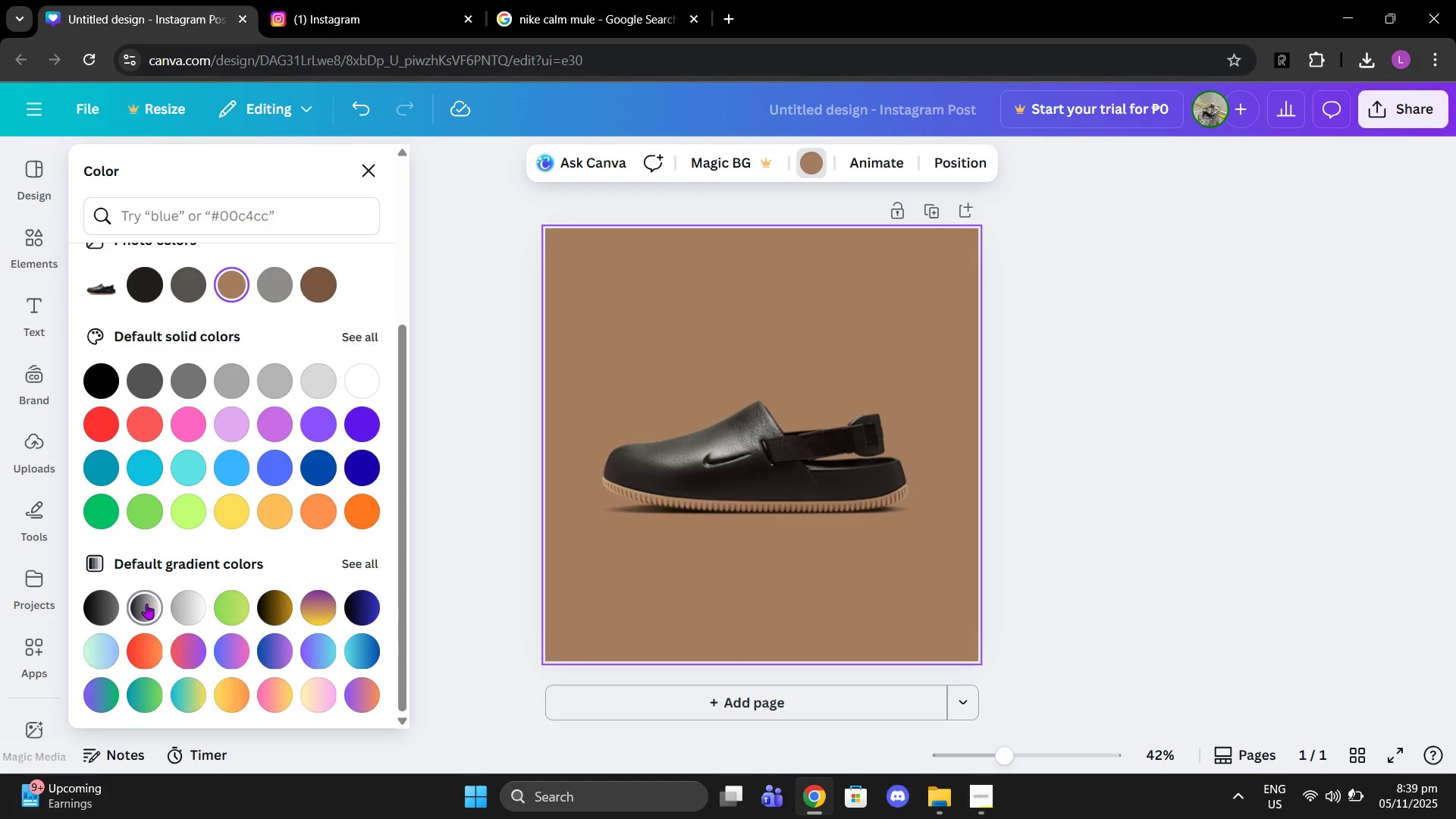 
left_click([146, 604])
 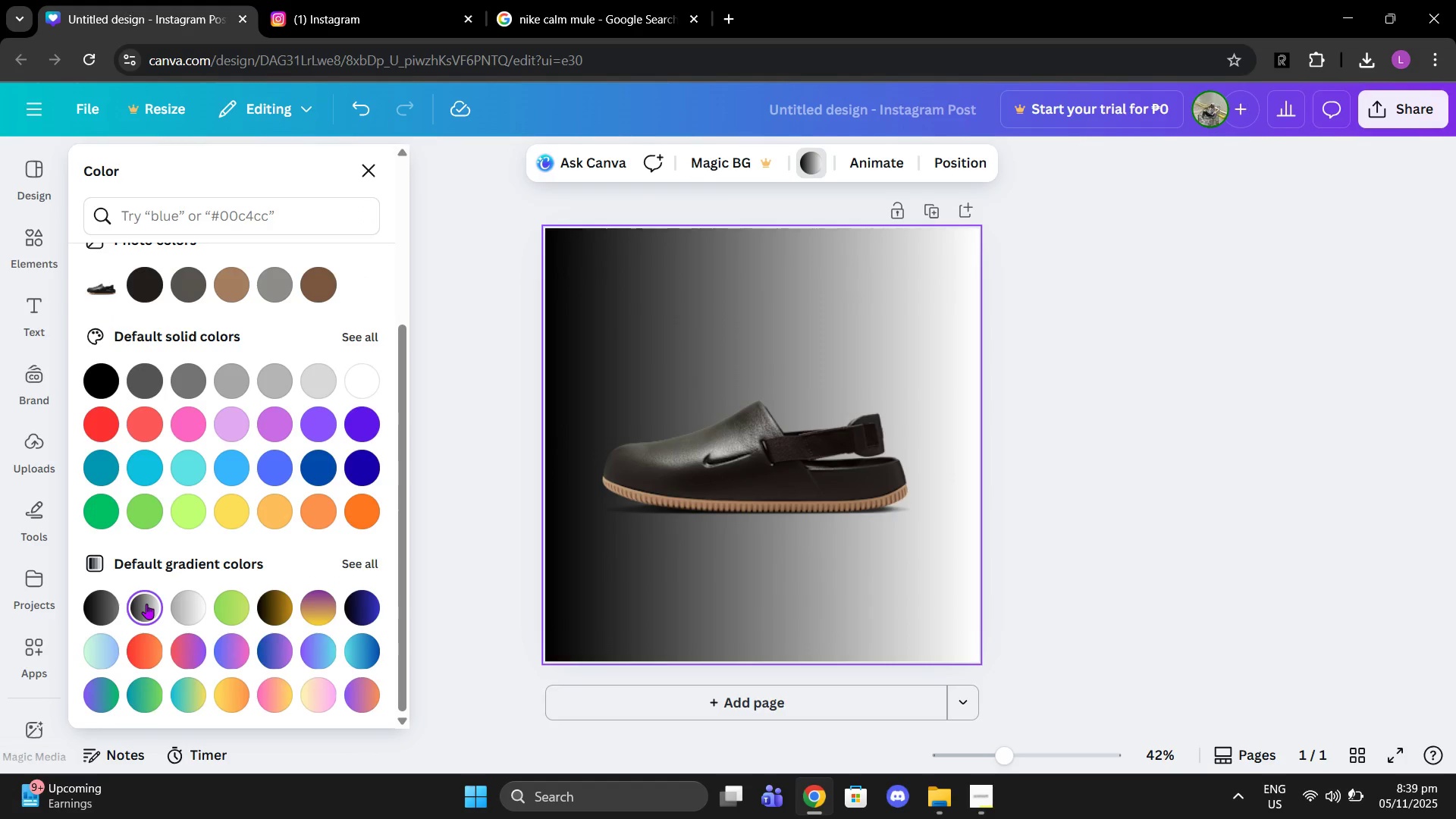 
double_click([146, 604])
 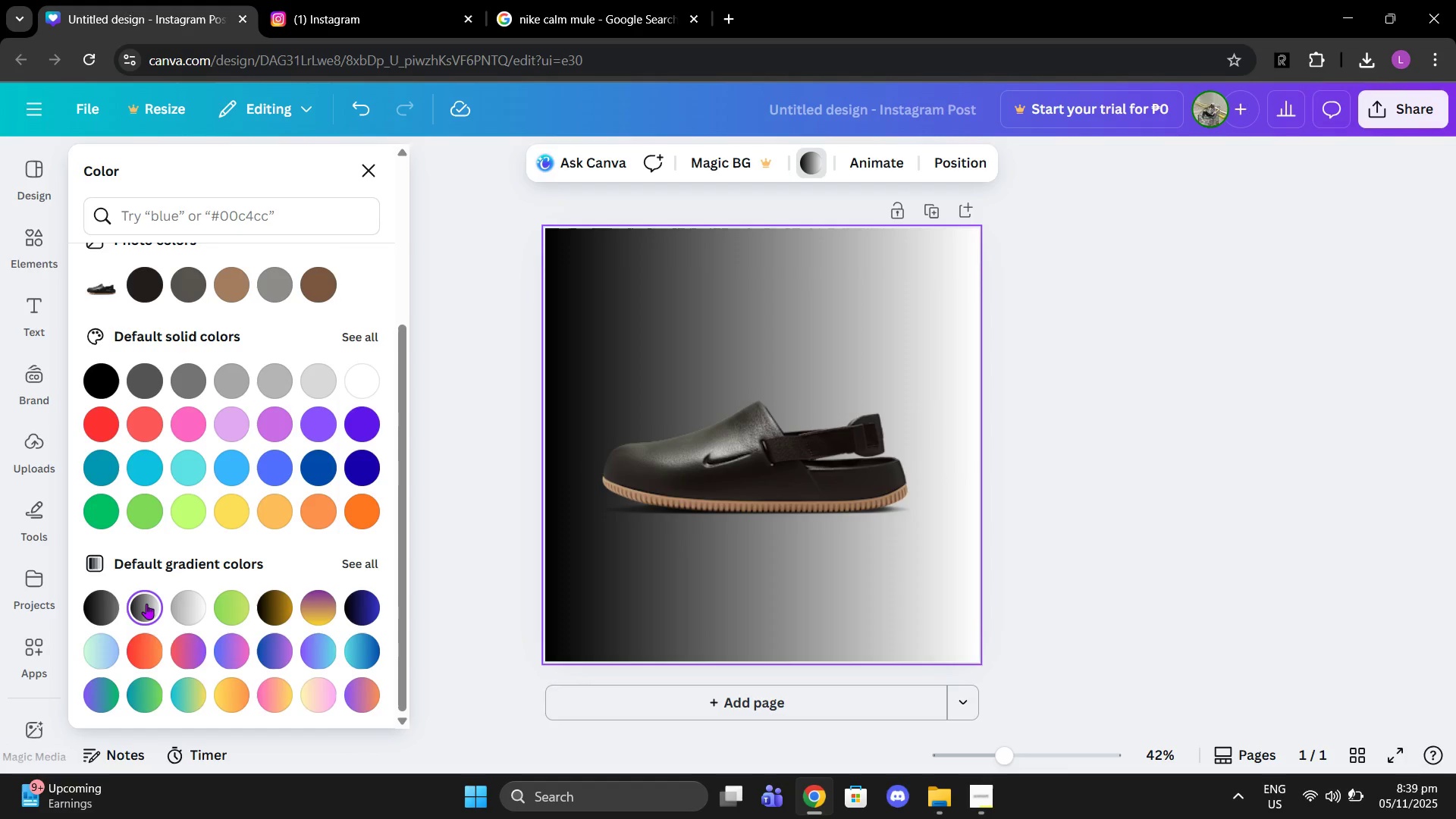 
left_click([146, 604])
 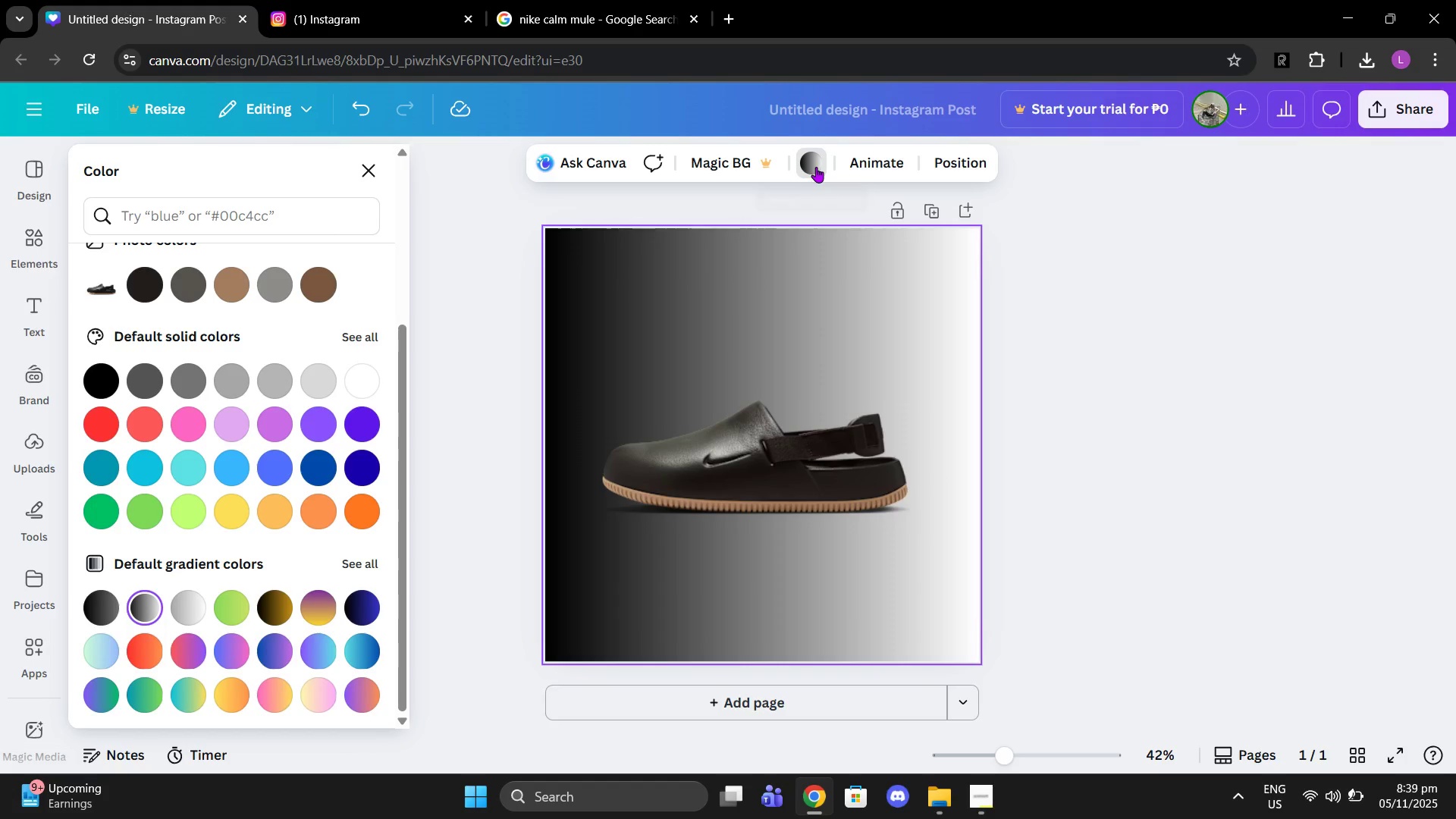 
double_click([816, 167])
 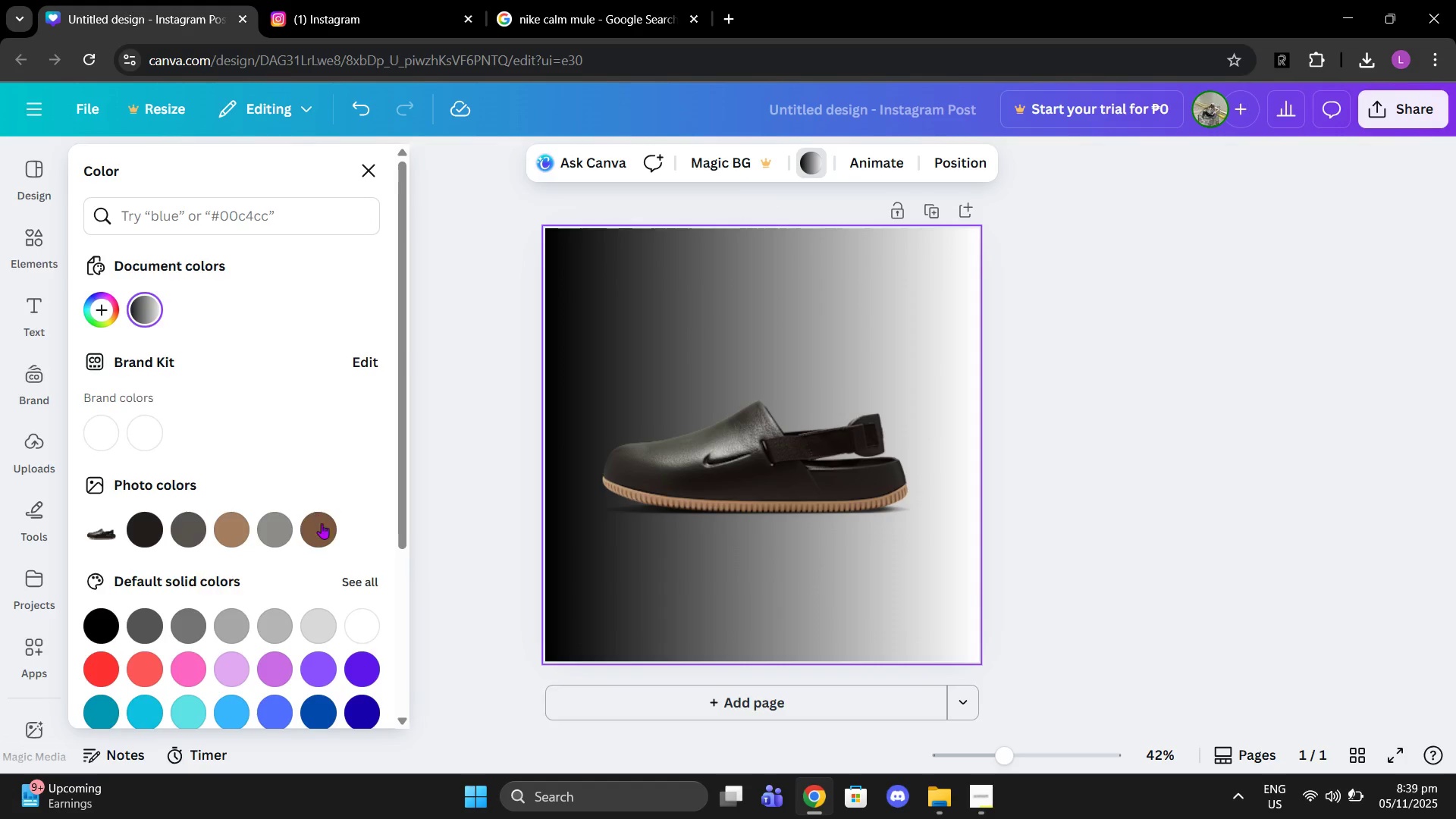 
left_click([324, 527])
 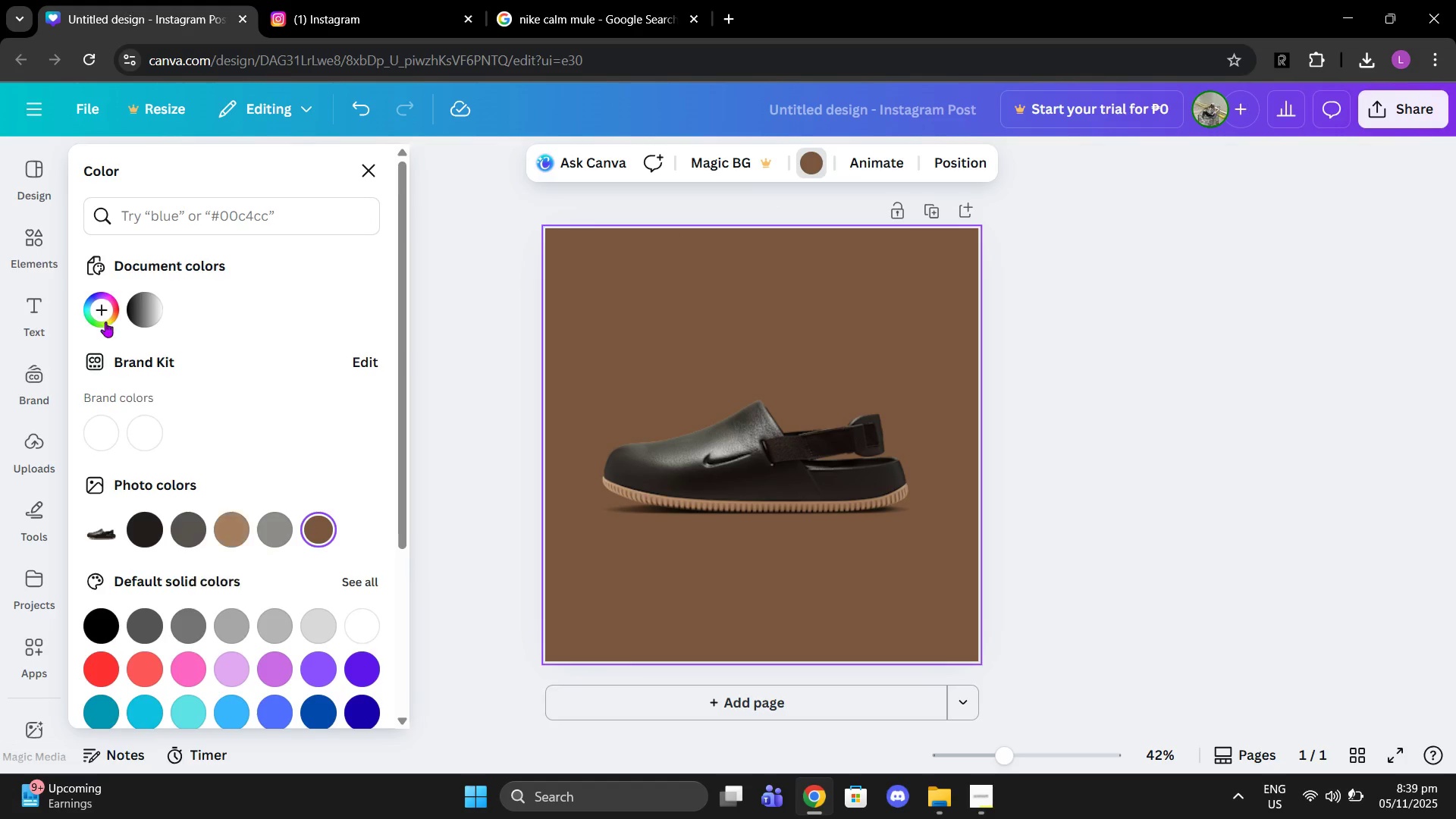 
double_click([136, 320])
 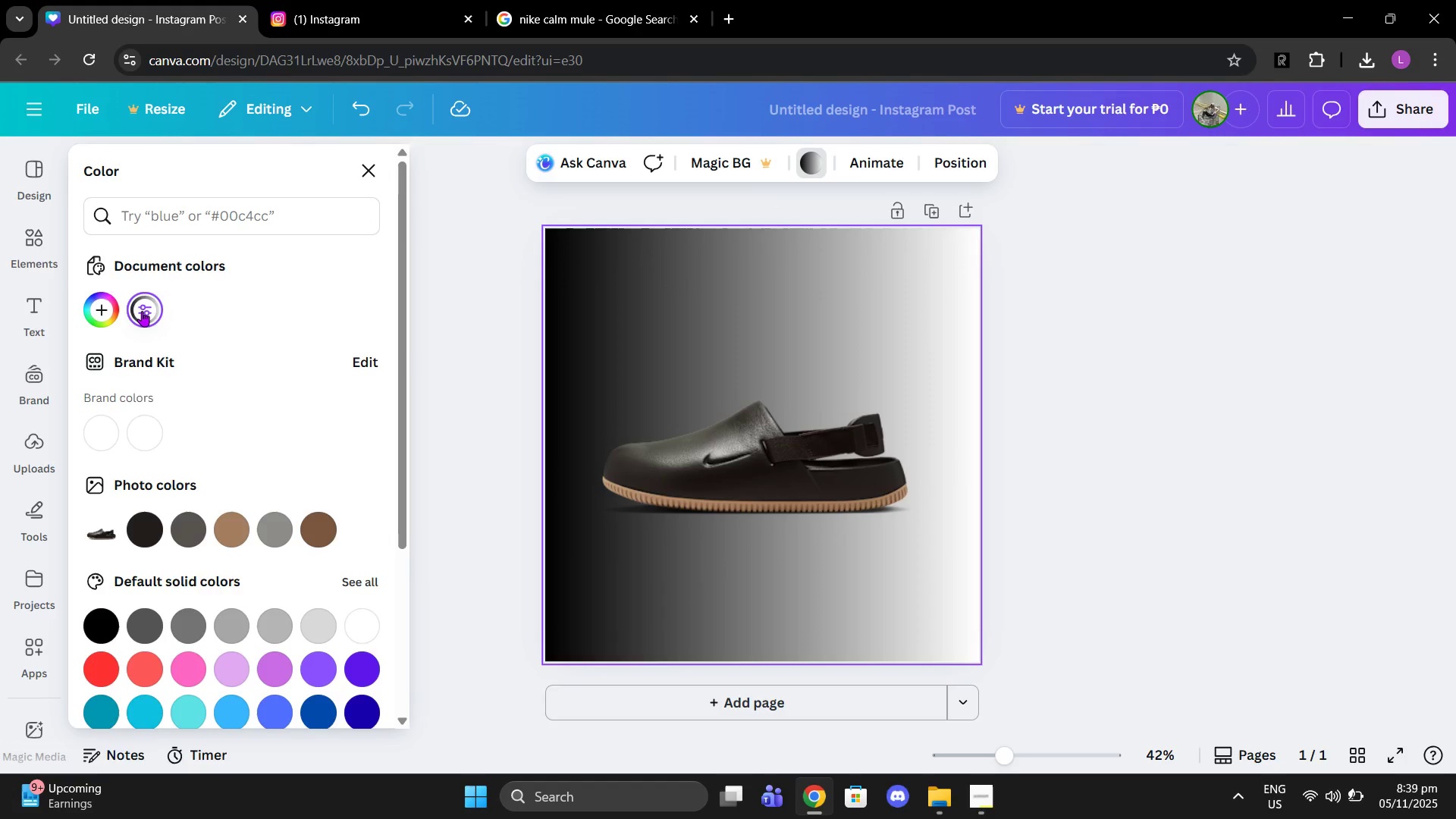 
left_click([142, 311])
 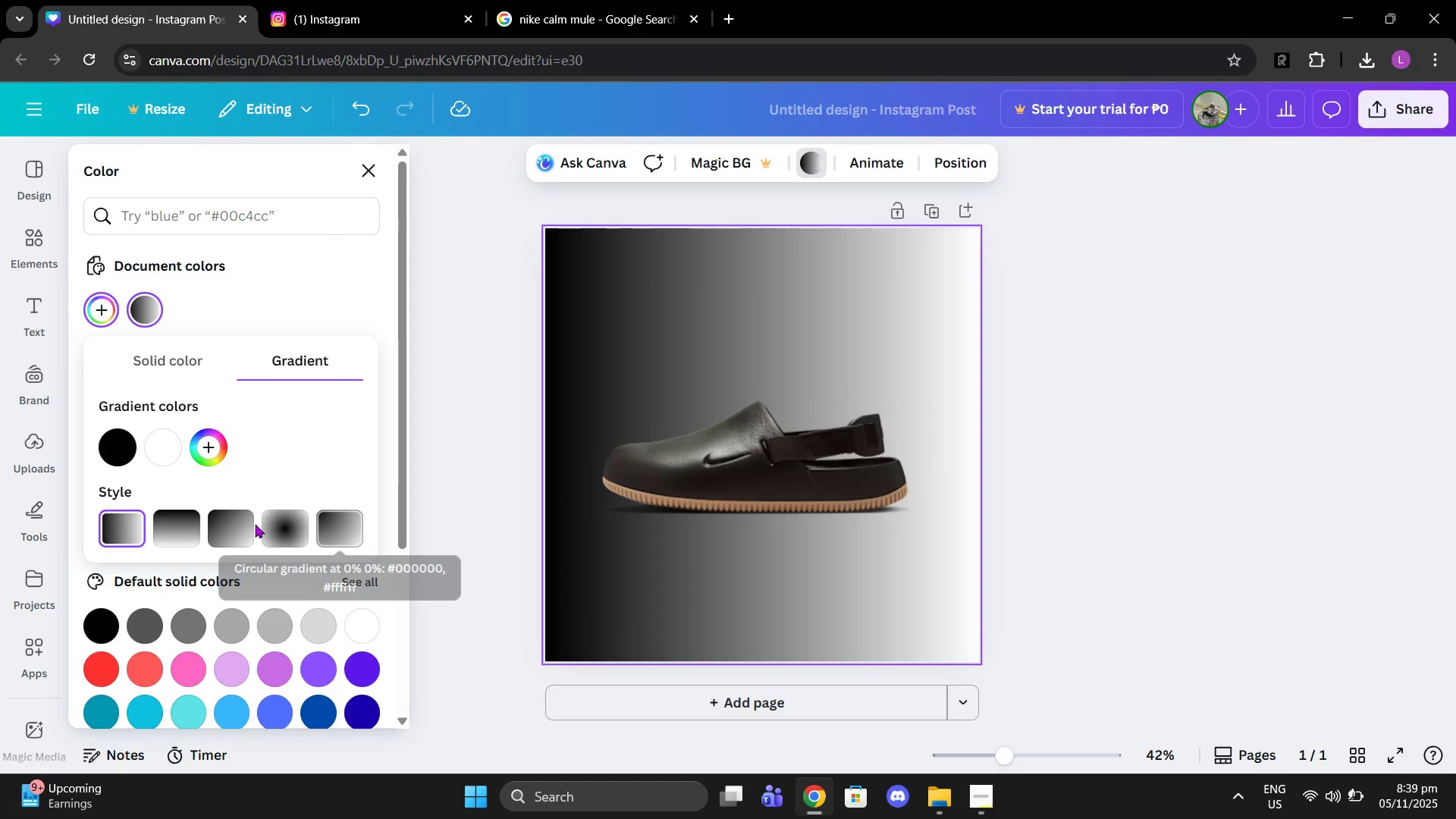 
wait(5.83)
 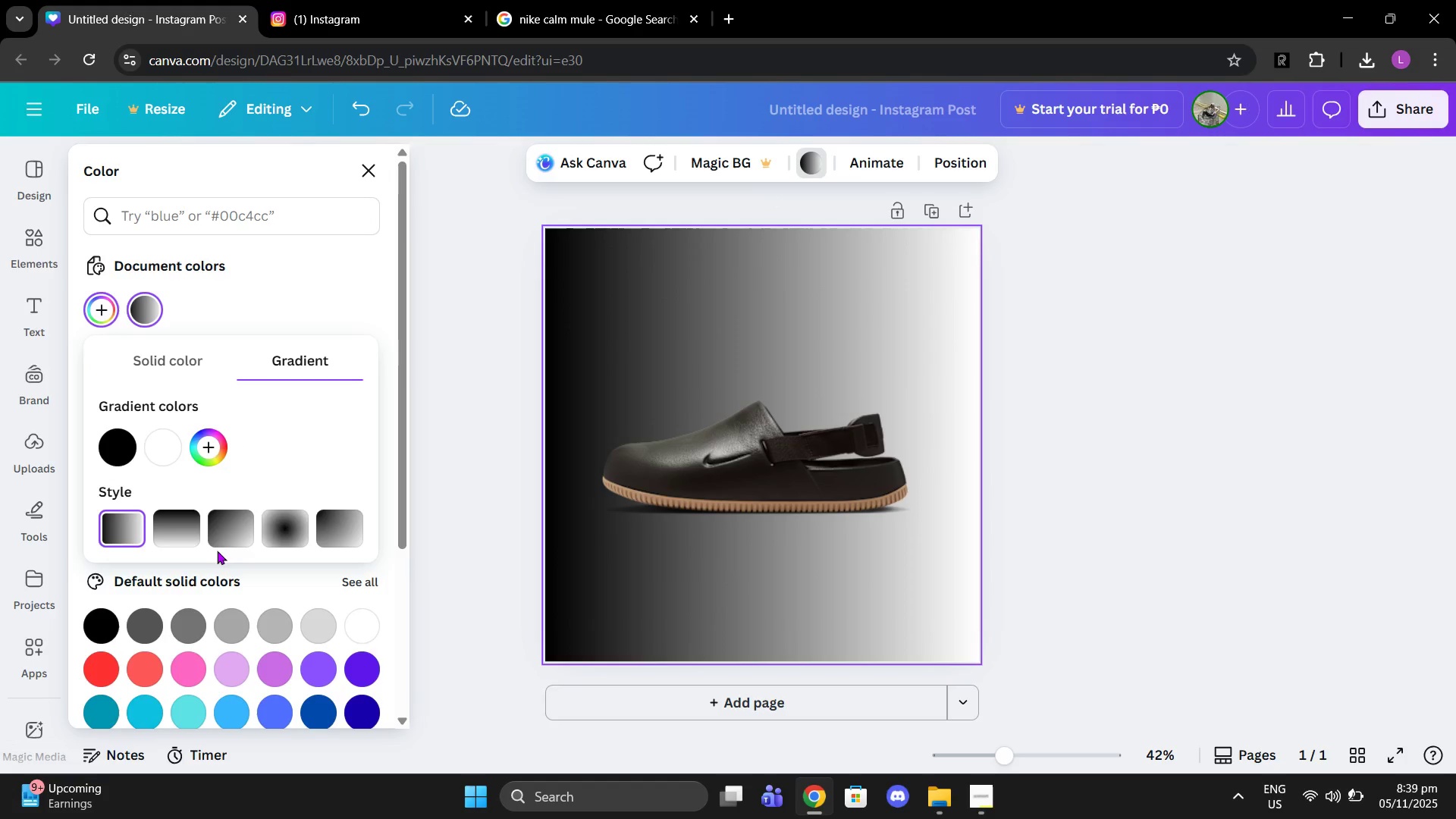 
left_click([161, 523])
 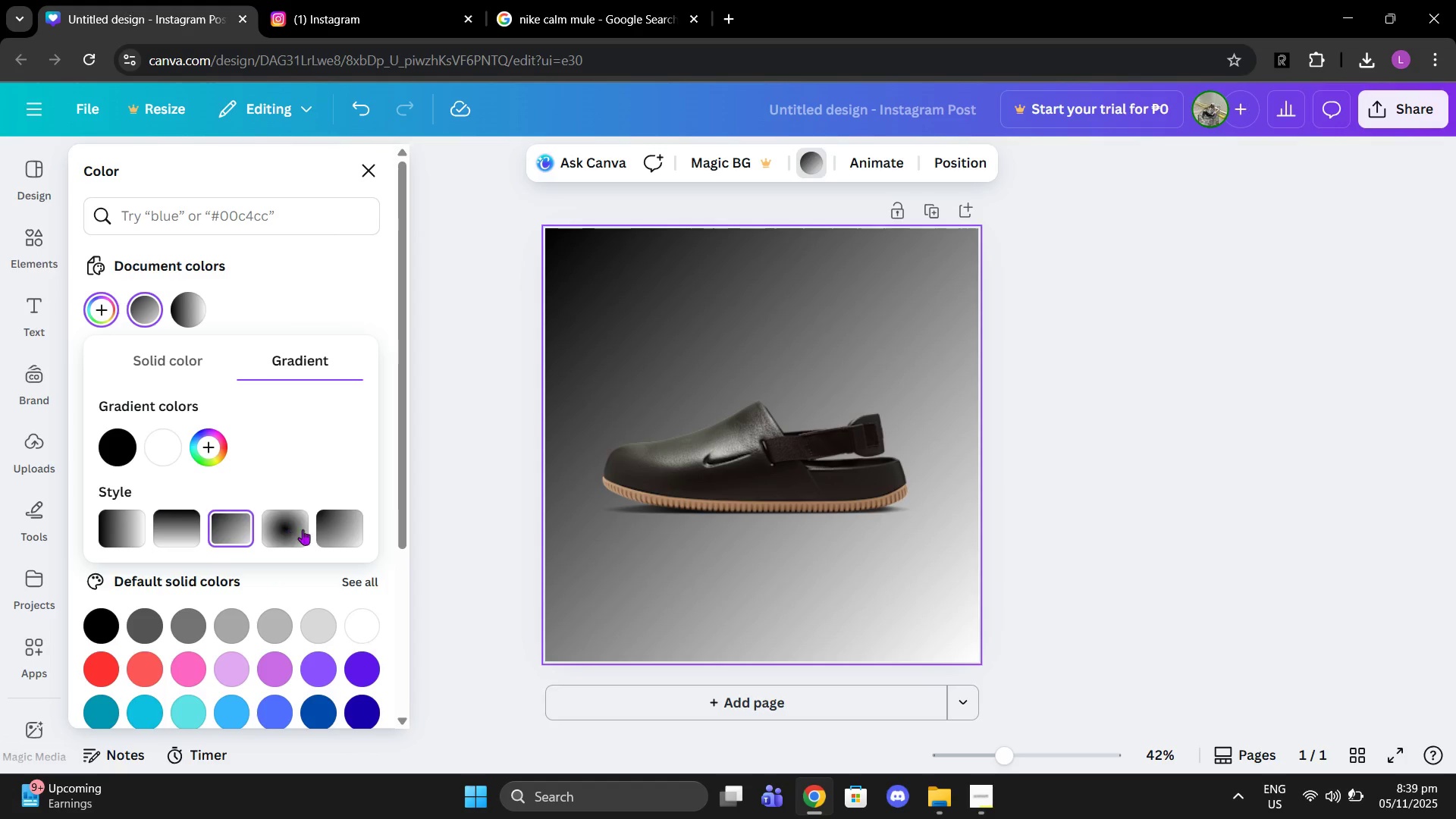 
double_click([322, 530])
 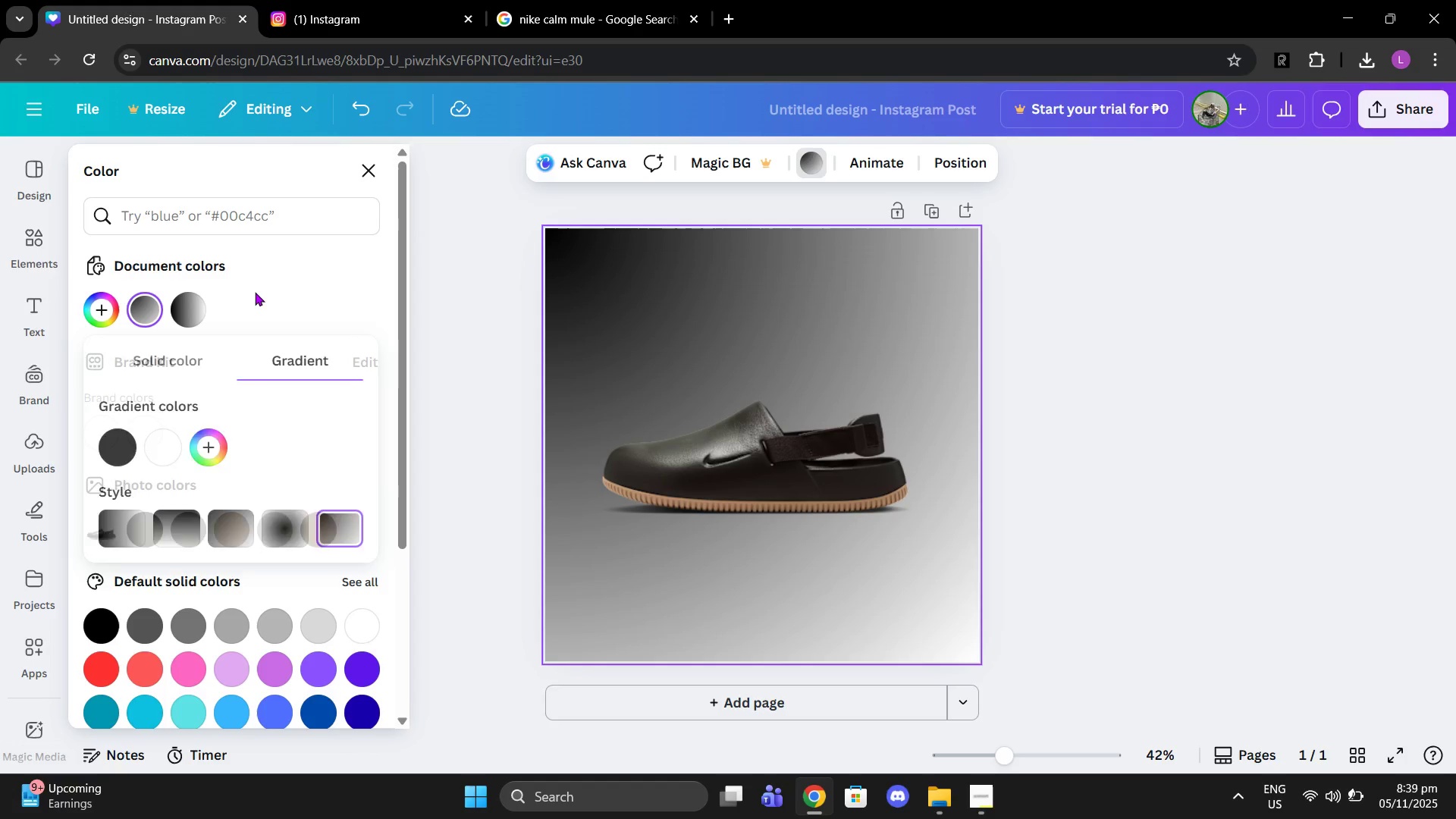 
left_click([255, 292])
 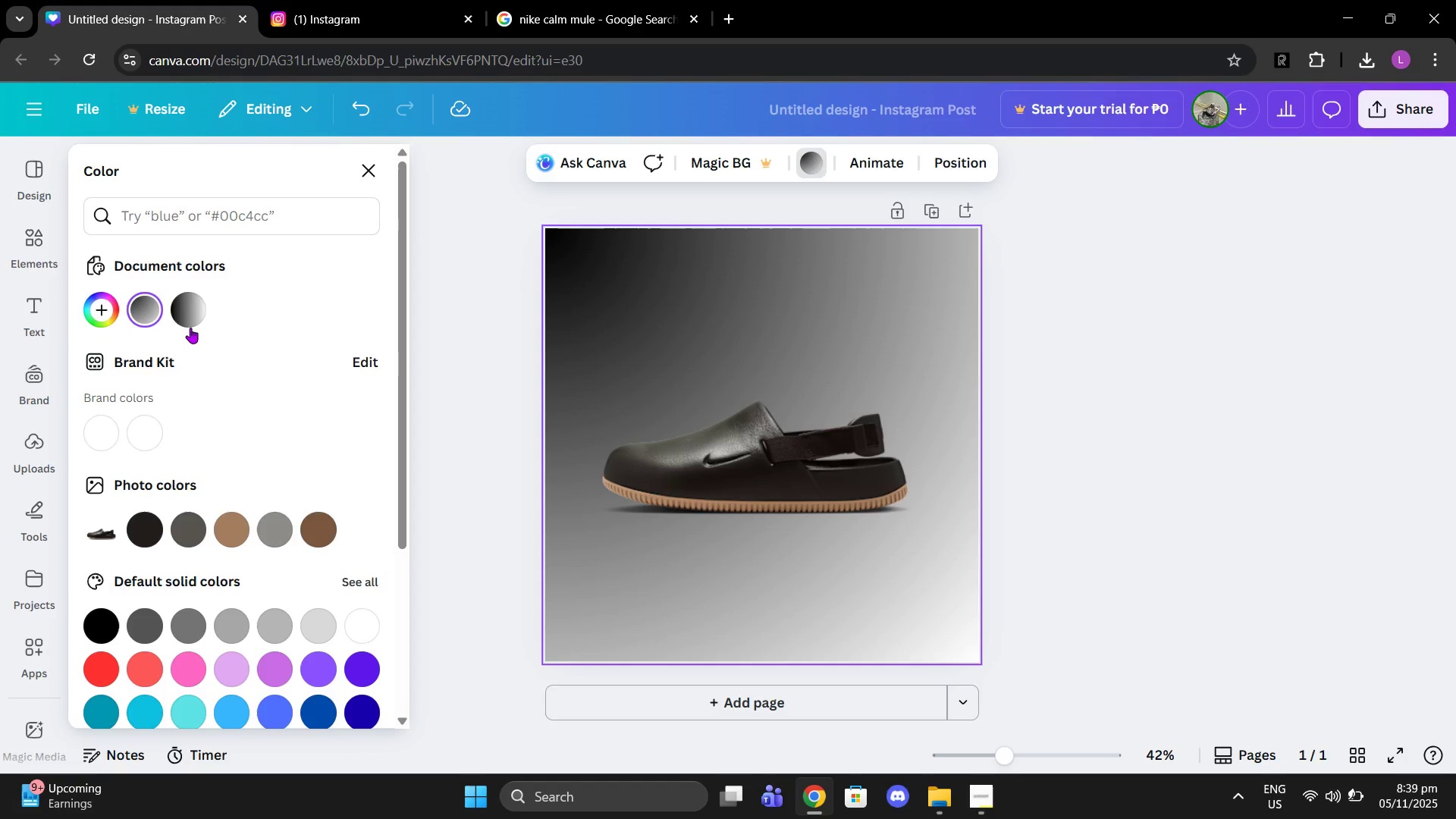 
left_click([190, 328])
 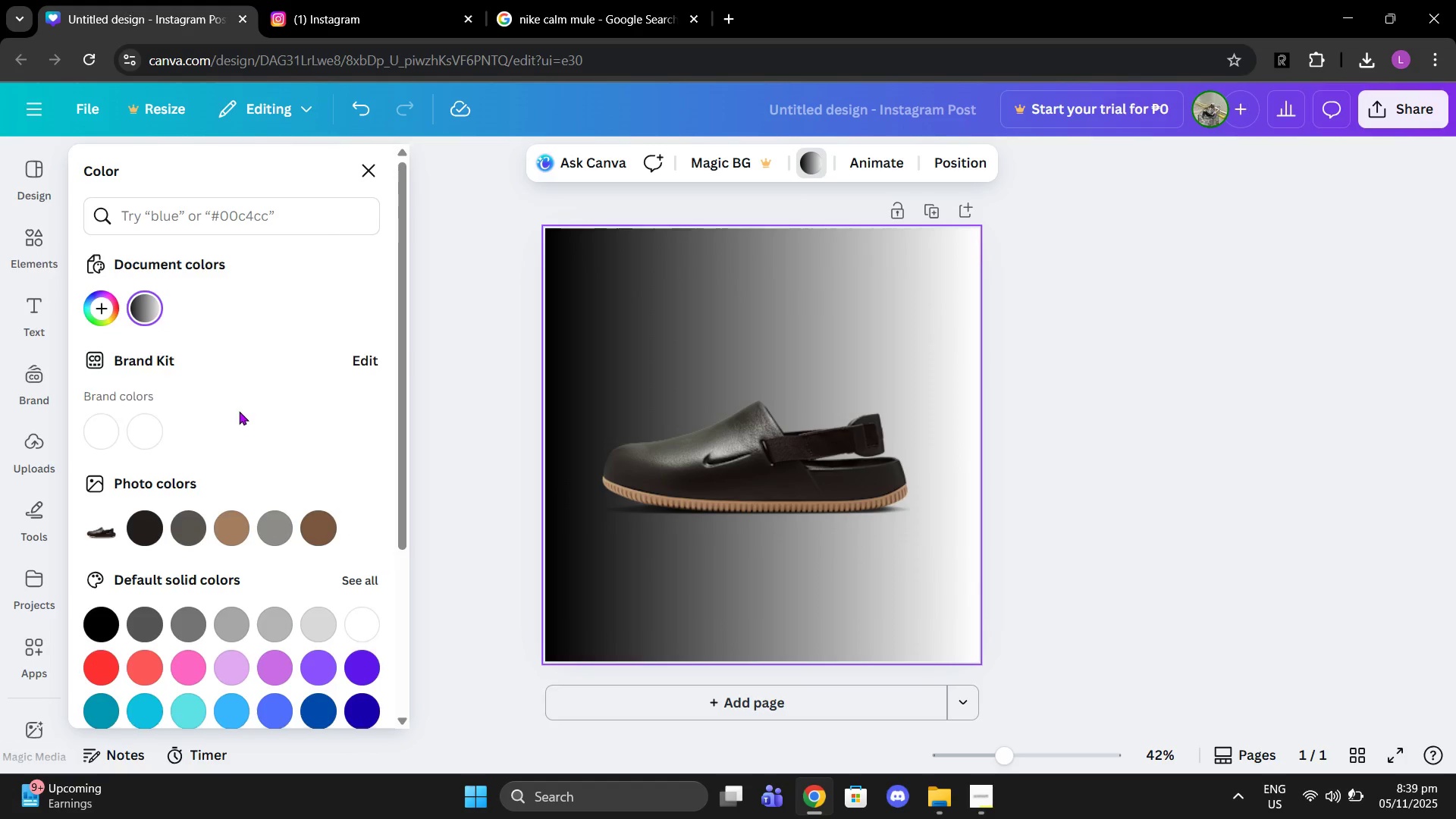 
scroll: coordinate [281, 511], scroll_direction: down, amount: 6.0
 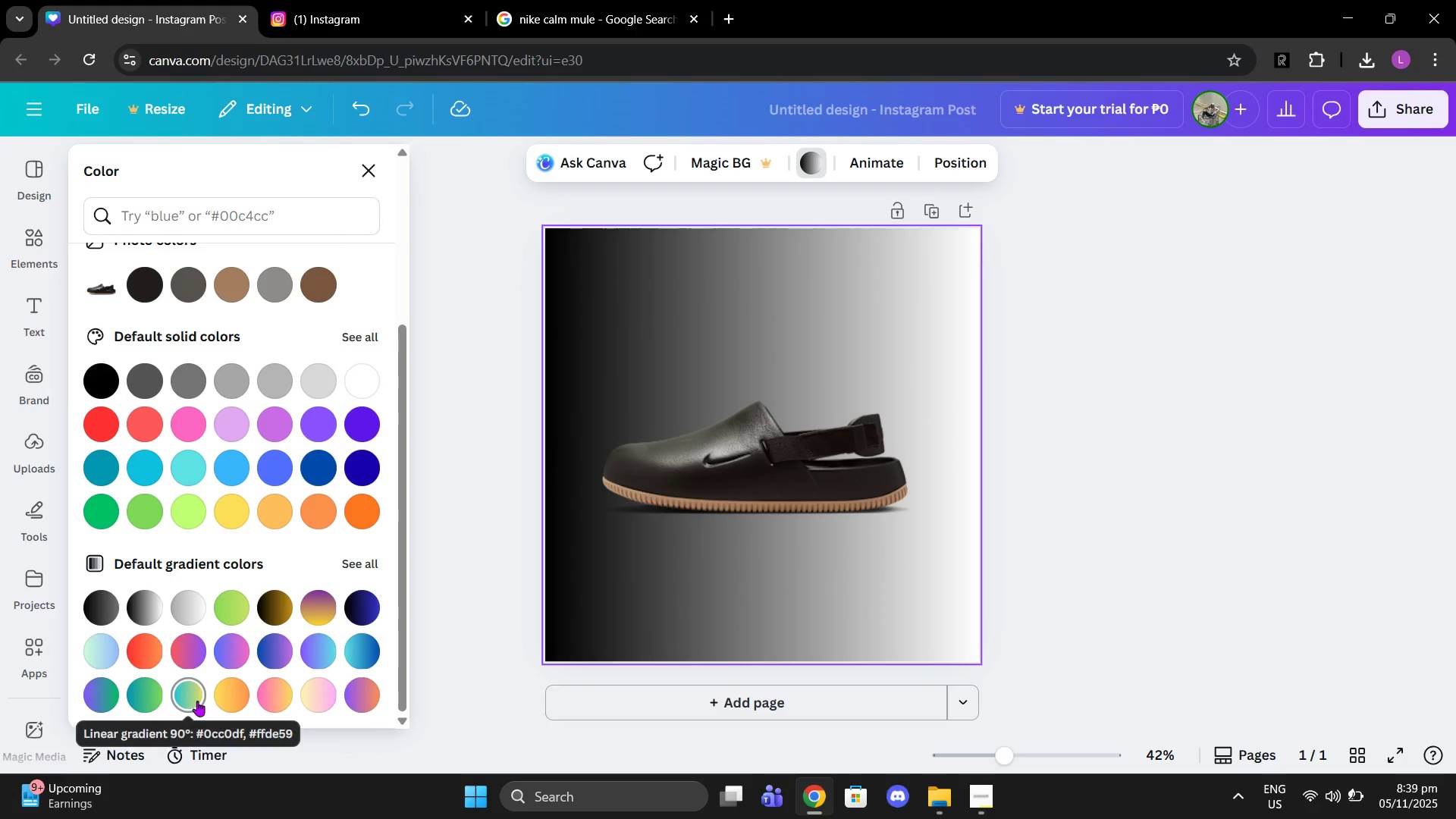 
wait(5.37)
 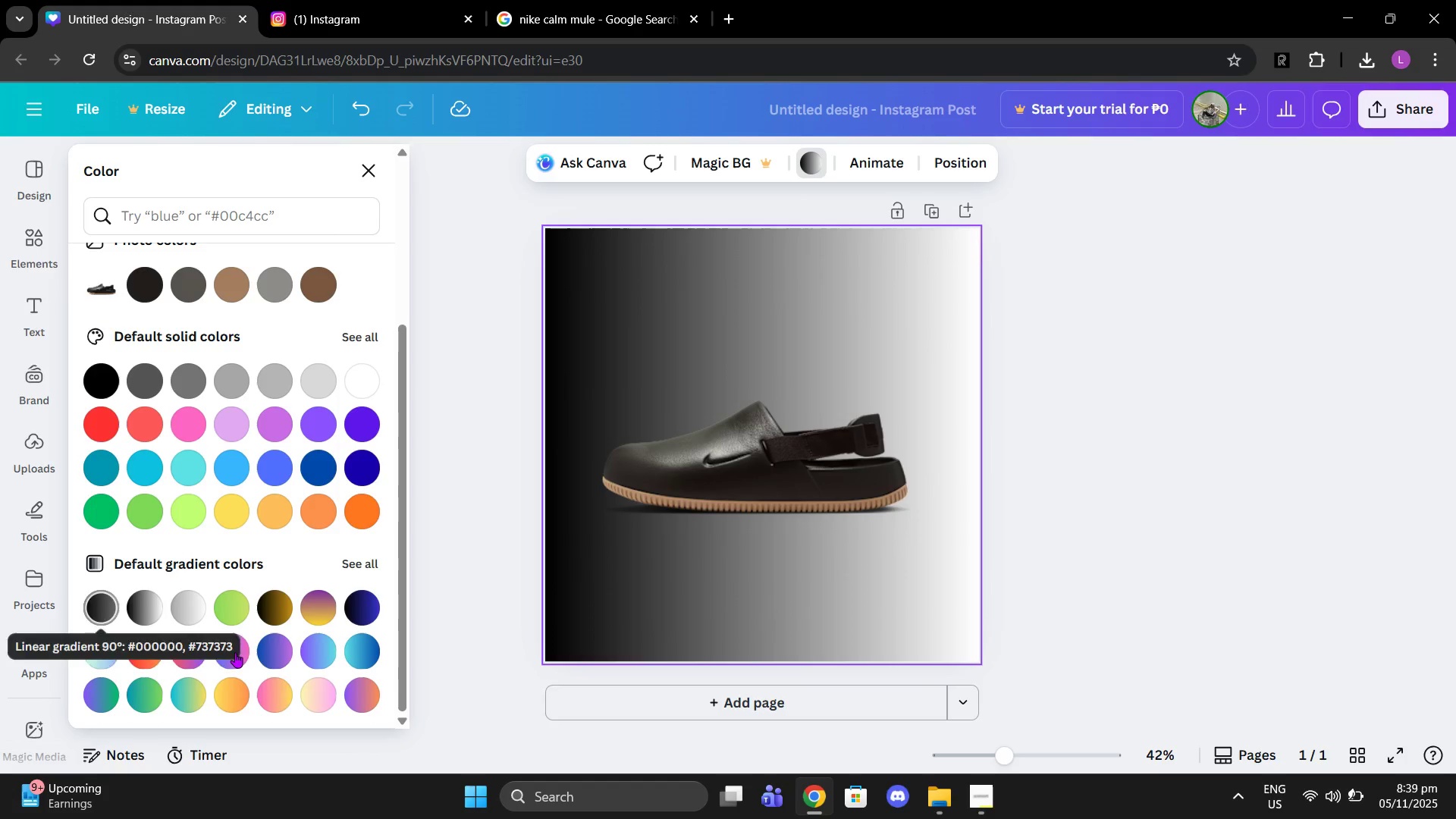 
left_click([180, 615])
 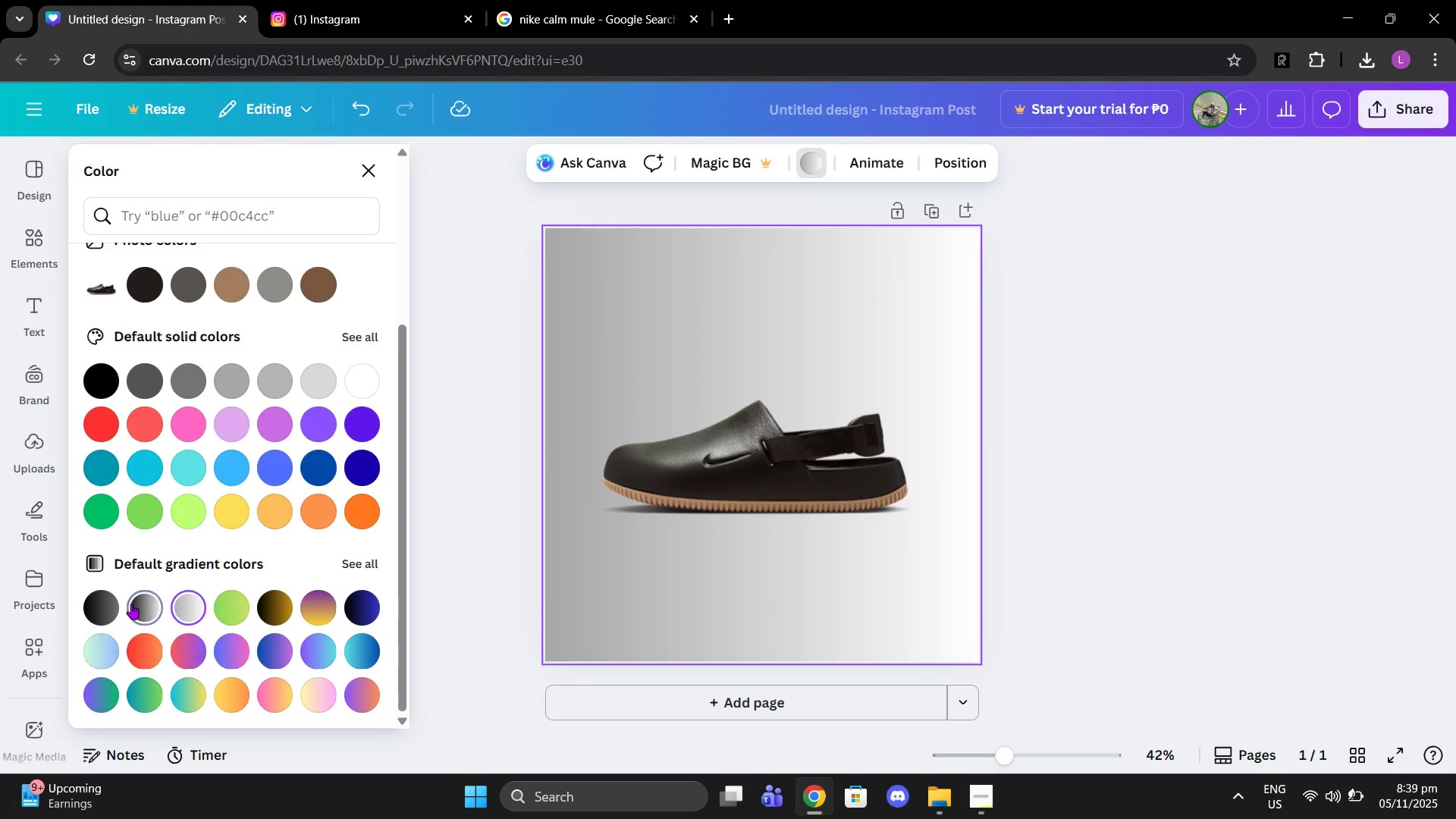 
left_click([131, 604])
 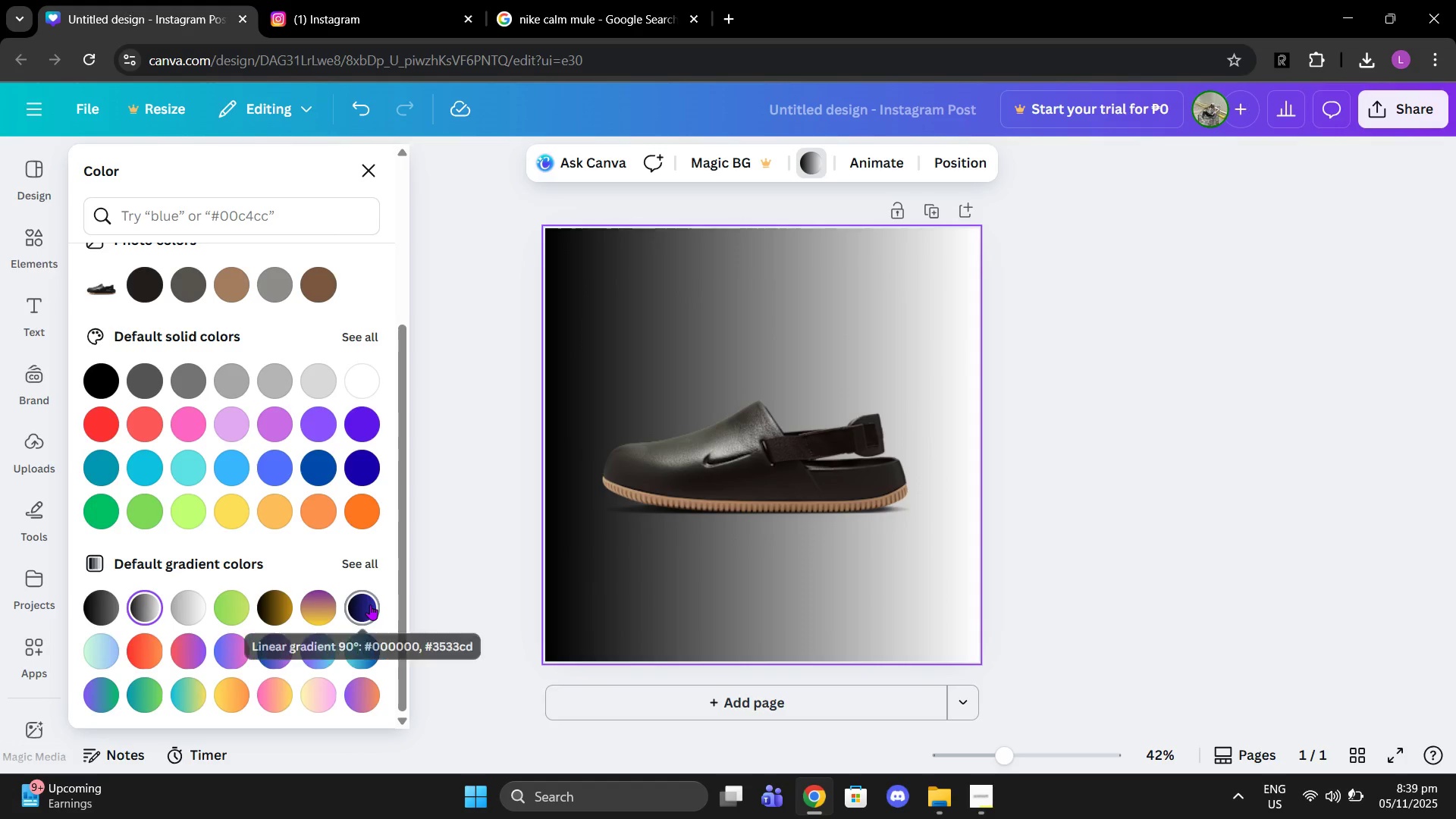 
left_click([370, 604])
 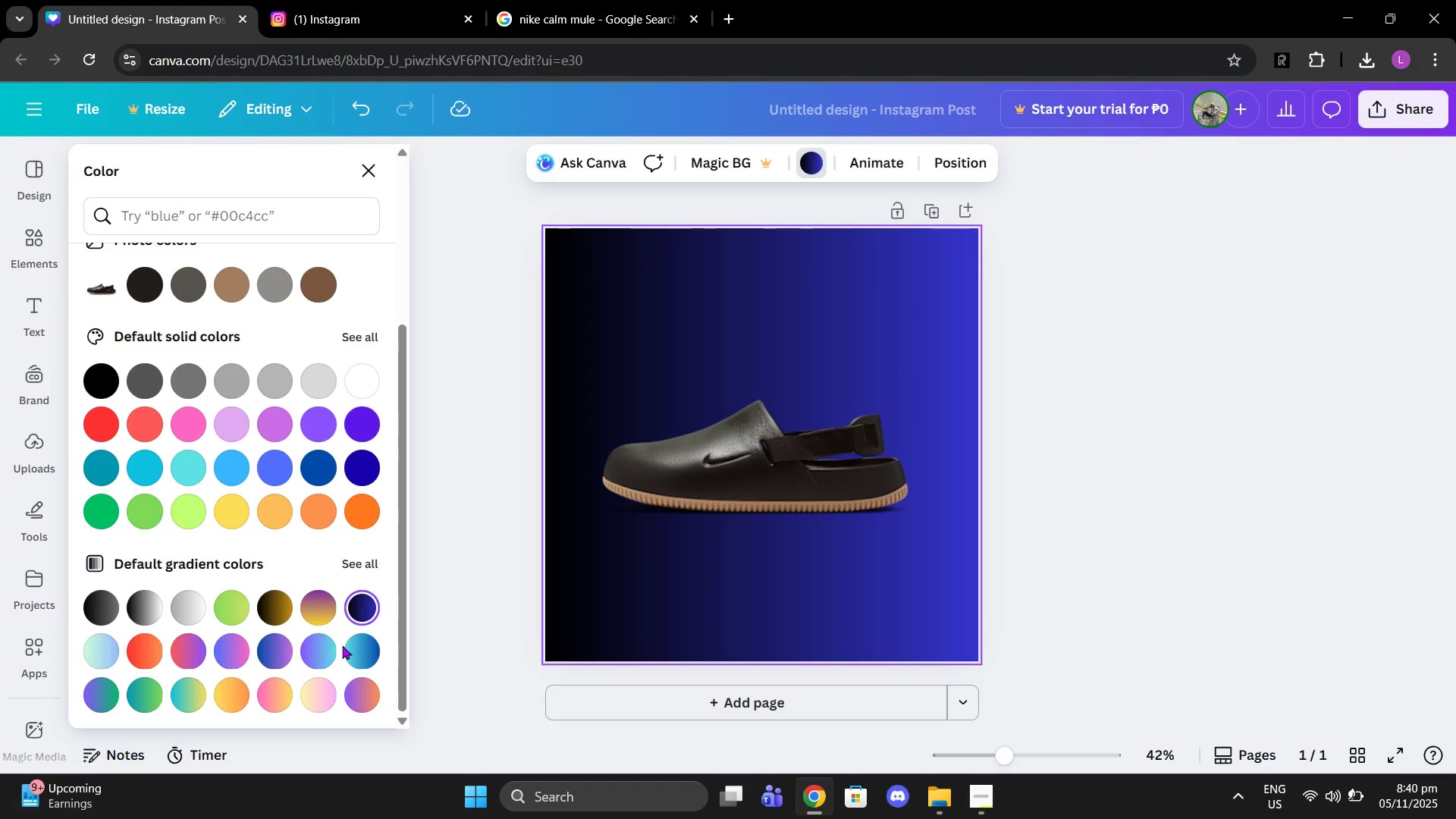 
scroll: coordinate [342, 645], scroll_direction: down, amount: 1.0
 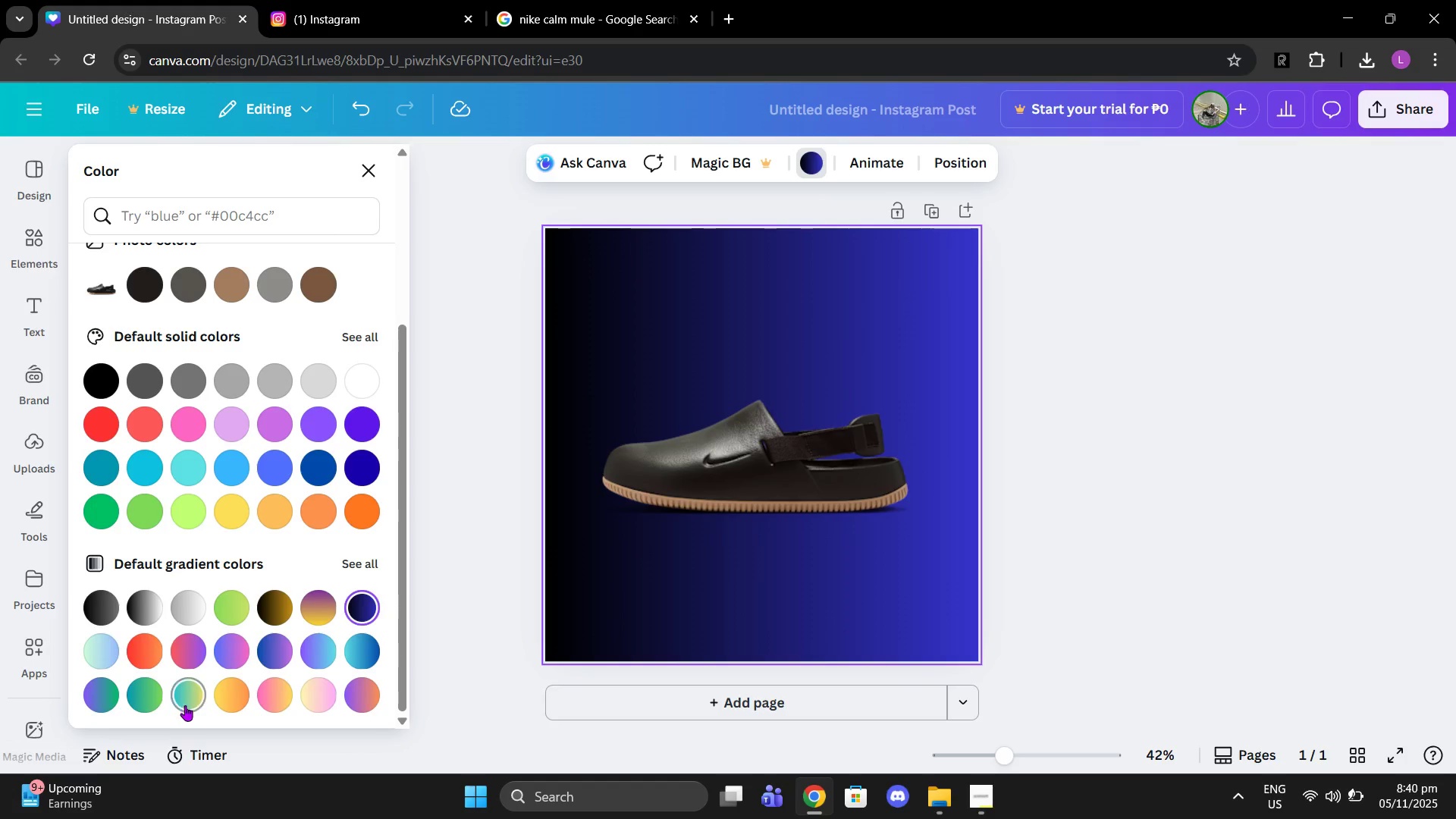 
left_click([201, 693])
 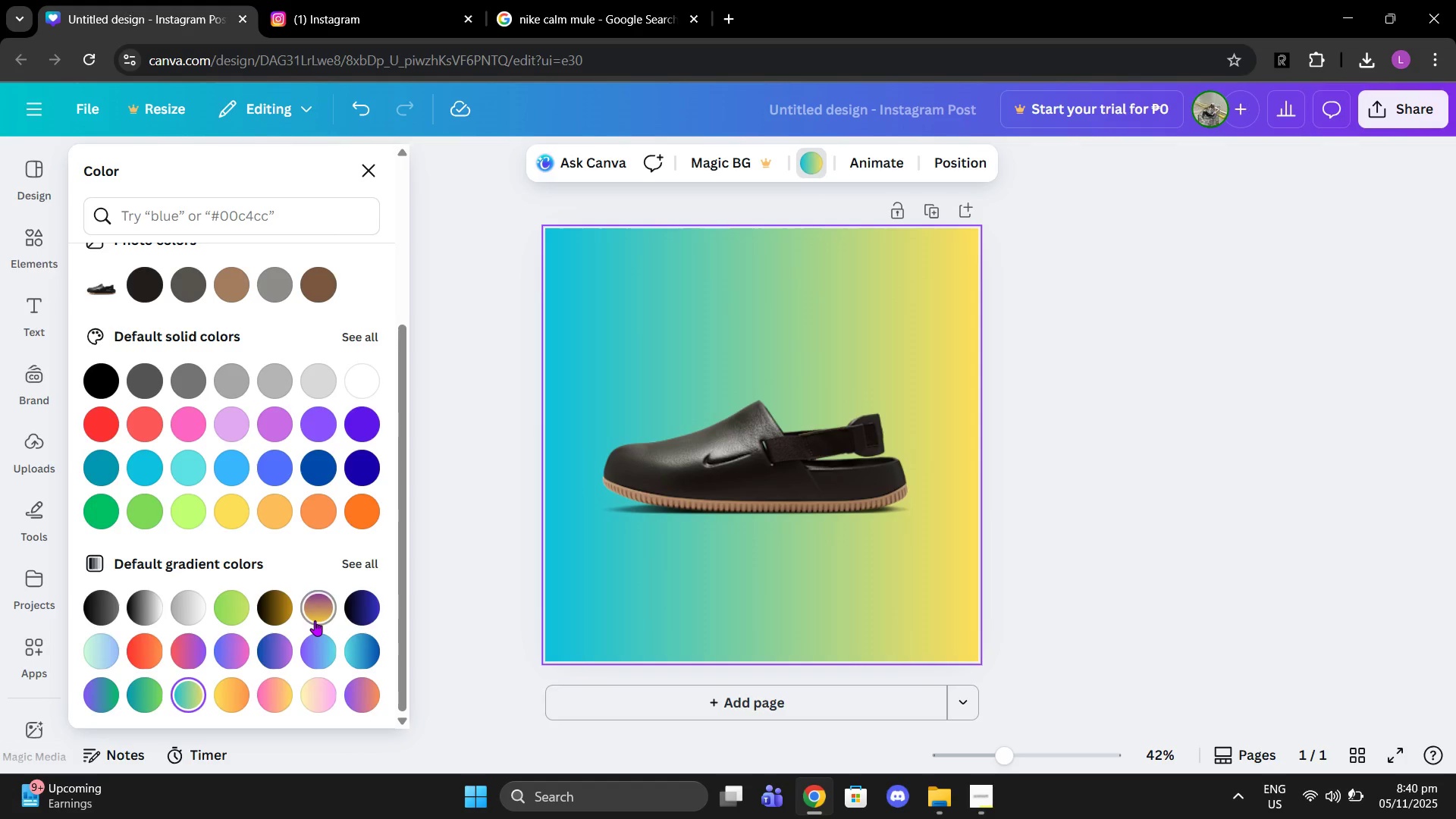 
left_click([315, 620])
 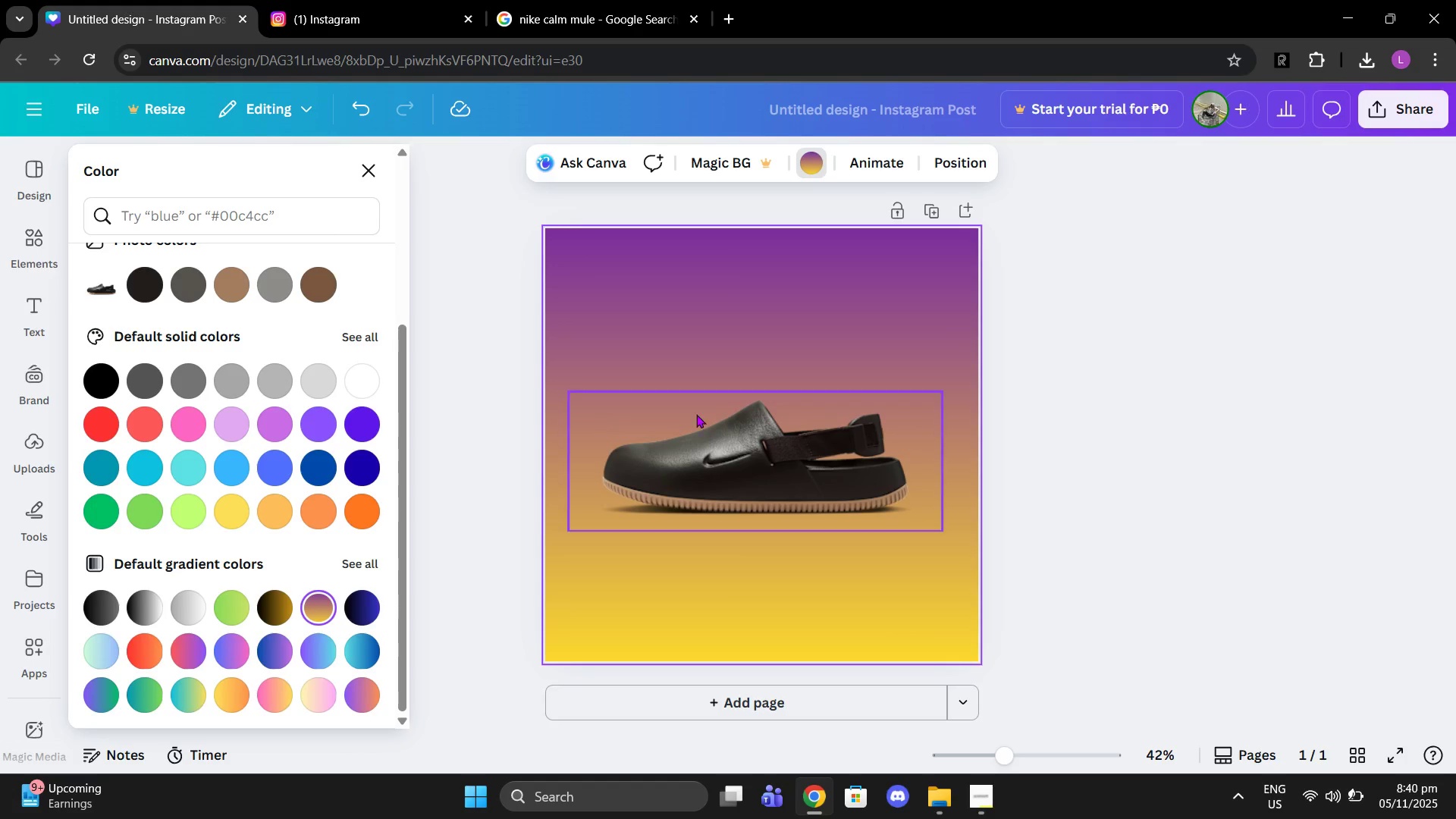 
left_click_drag(start_coordinate=[700, 478], to_coordinate=[706, 475])
 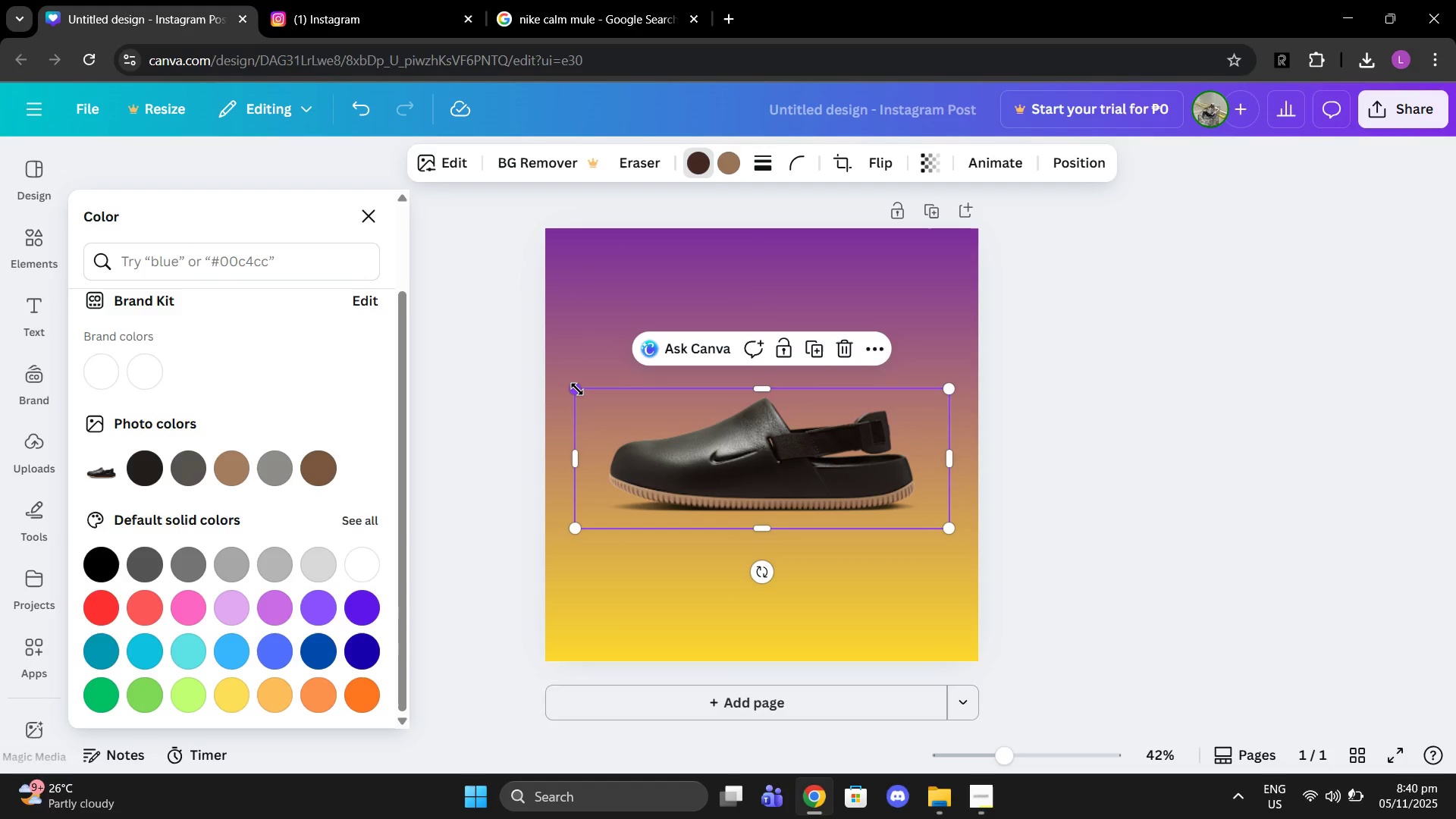 
left_click_drag(start_coordinate=[577, 389], to_coordinate=[645, 446])
 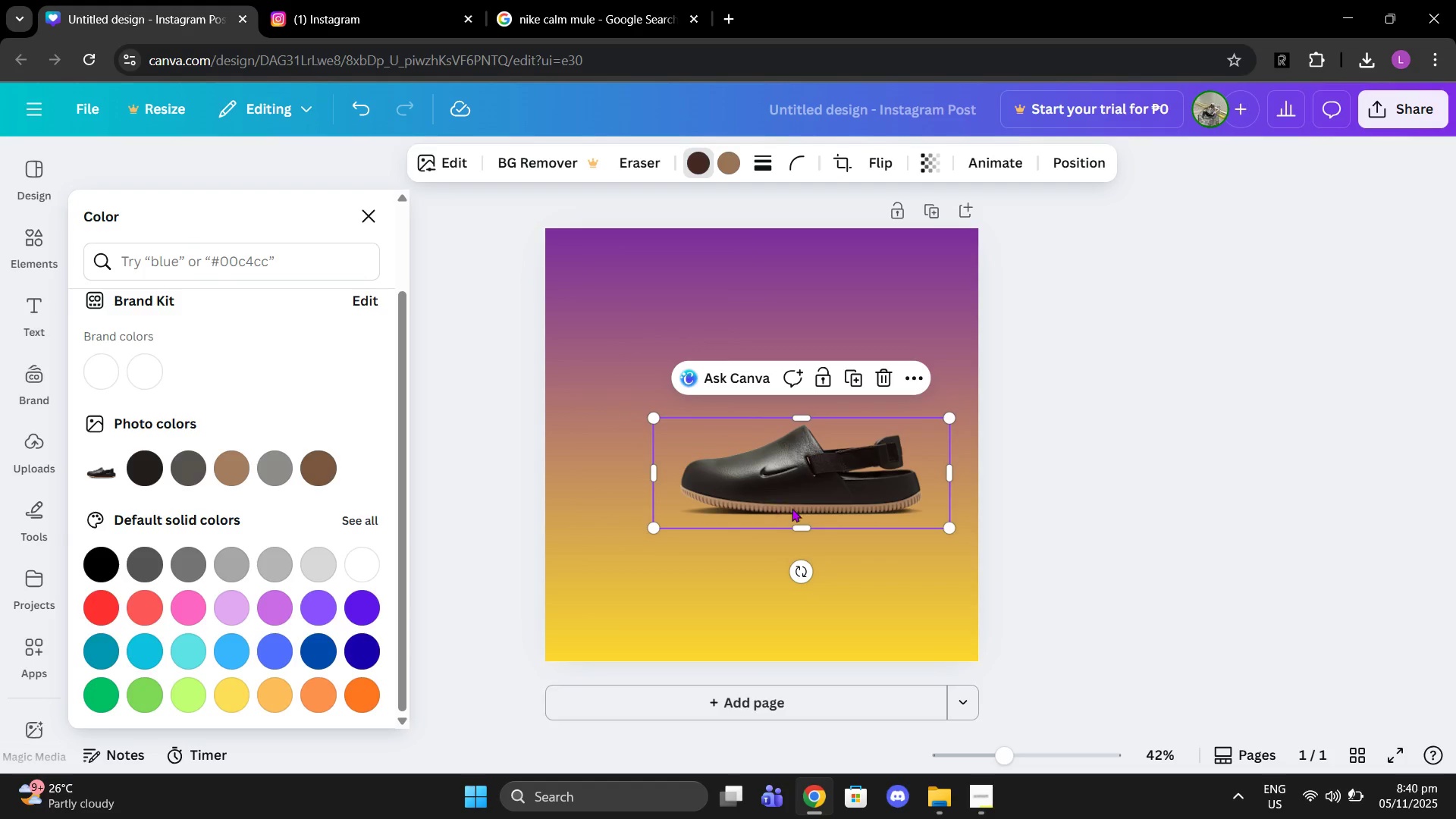 
left_click_drag(start_coordinate=[818, 507], to_coordinate=[776, 482])
 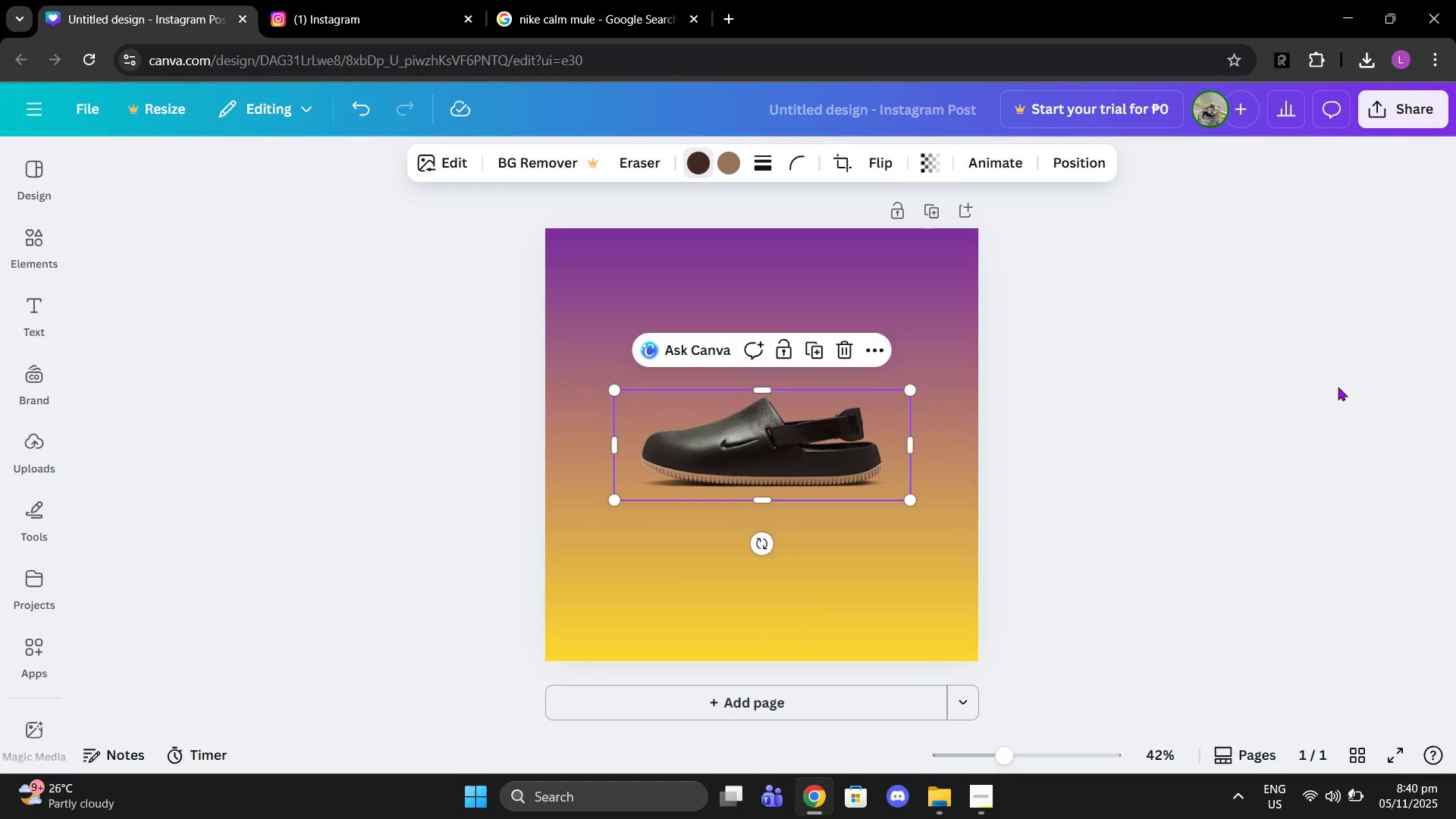 
left_click([1455, 412])
 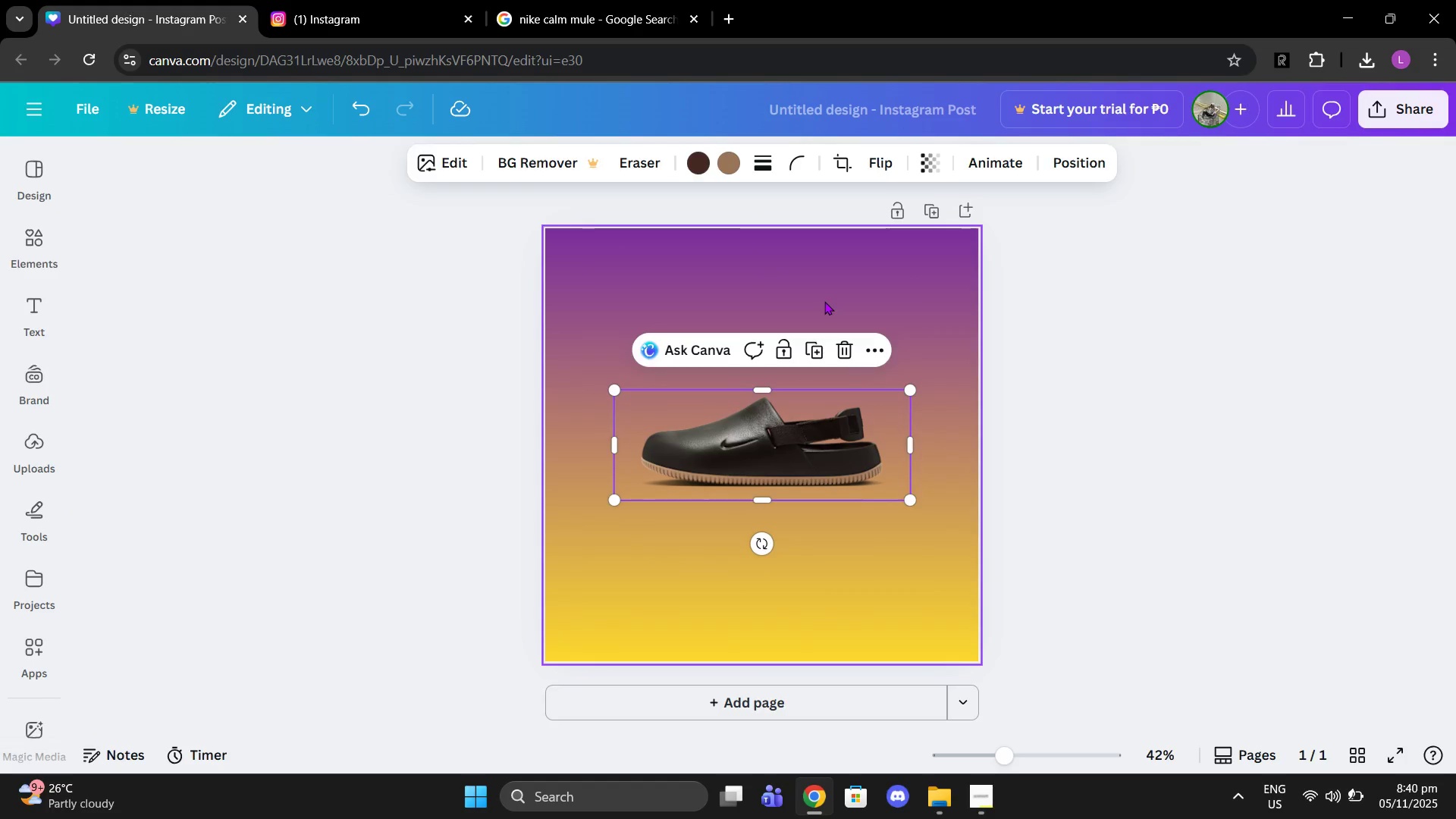 
double_click([824, 301])
 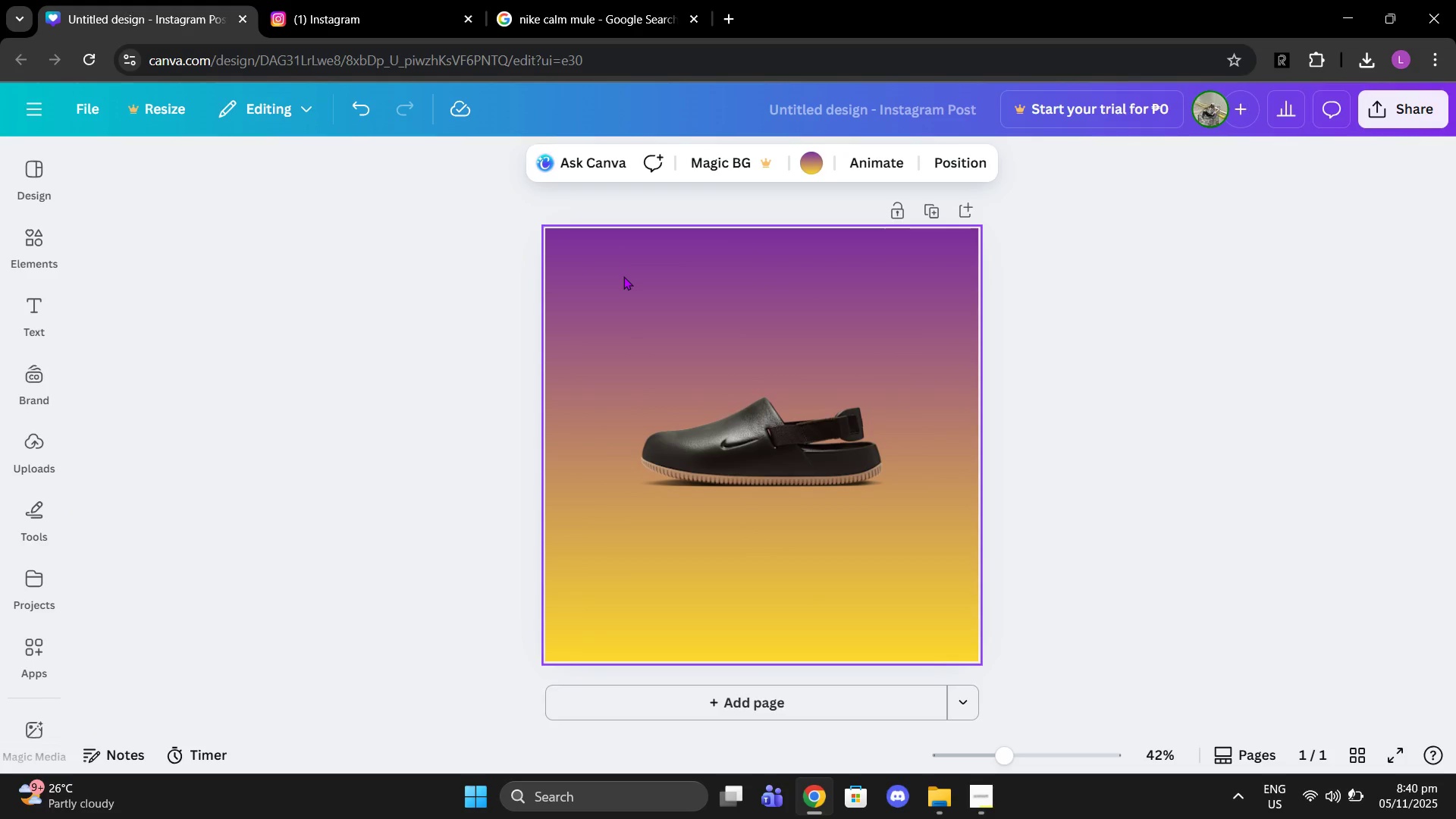 
left_click([623, 276])
 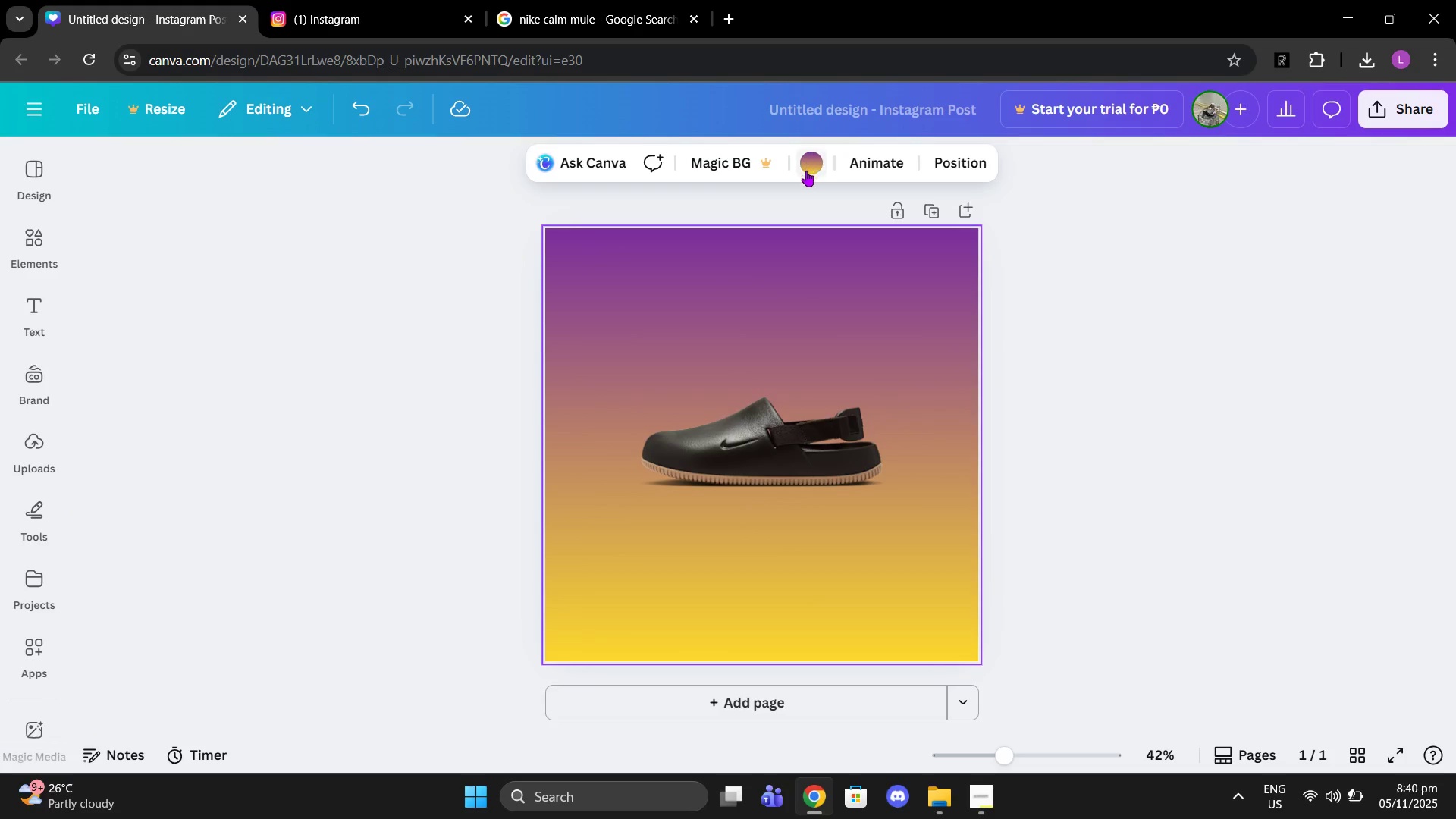 
left_click([807, 171])
 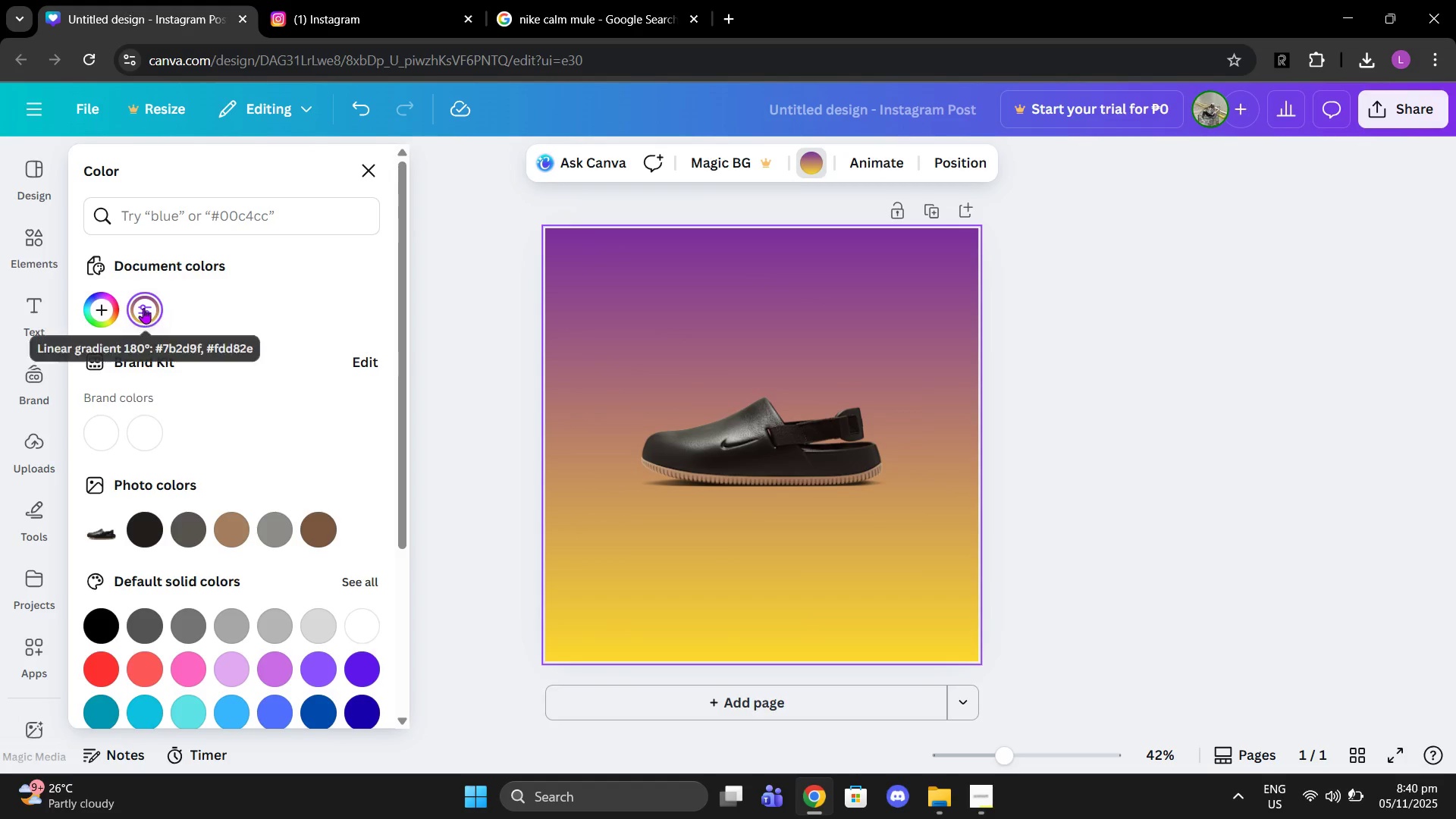 
left_click([143, 308])
 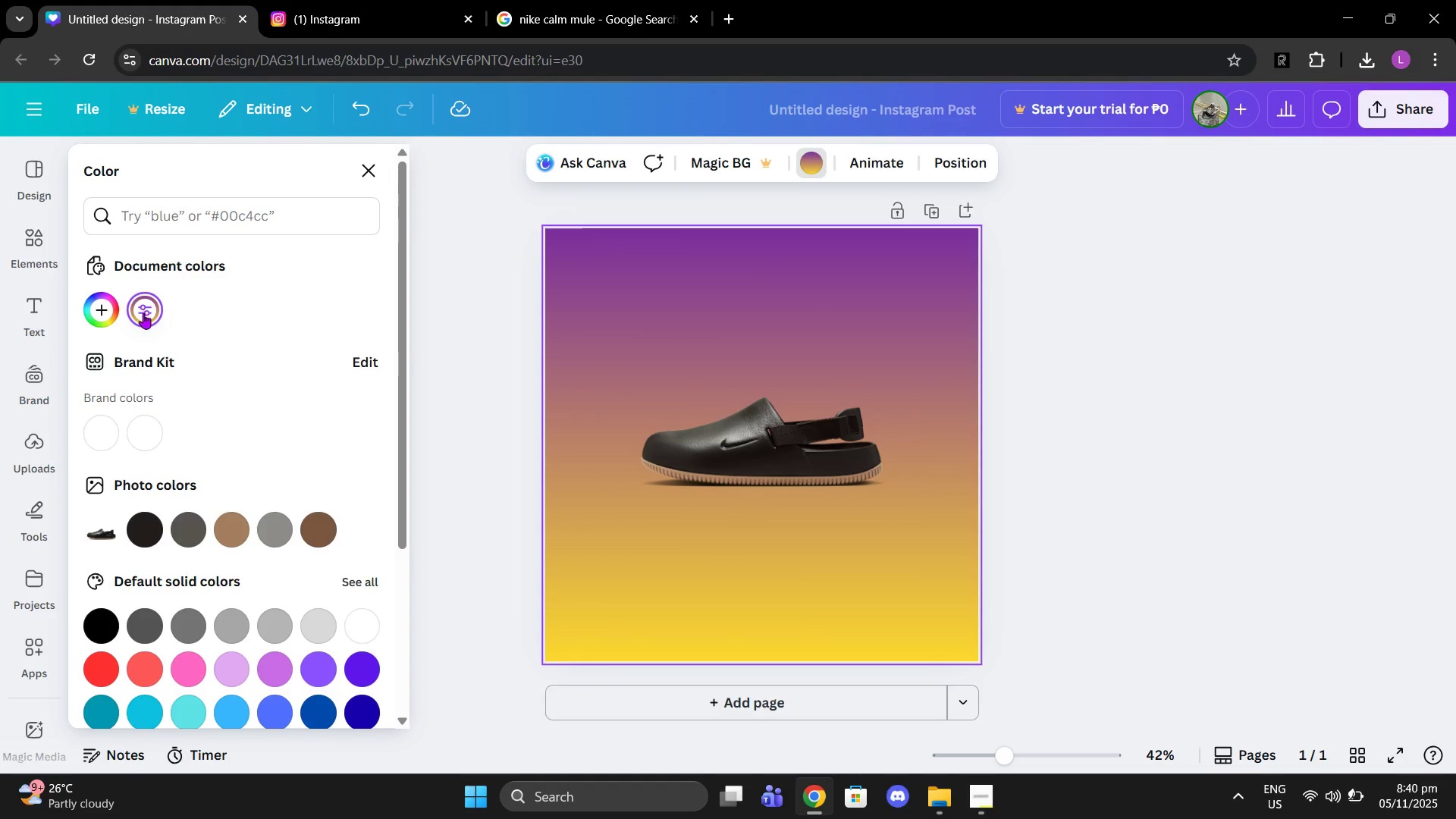 
left_click([143, 313])
 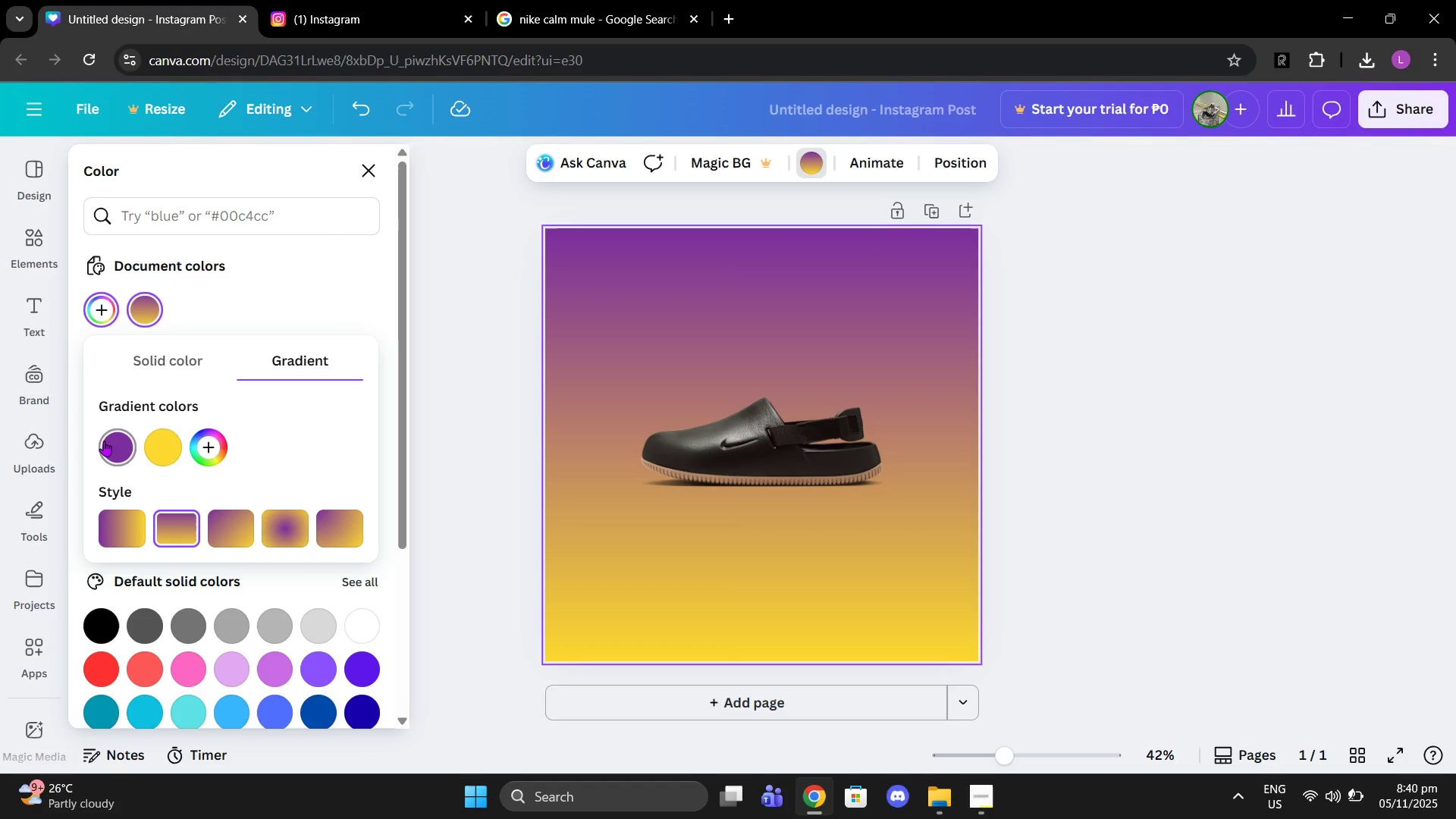 
left_click([104, 441])
 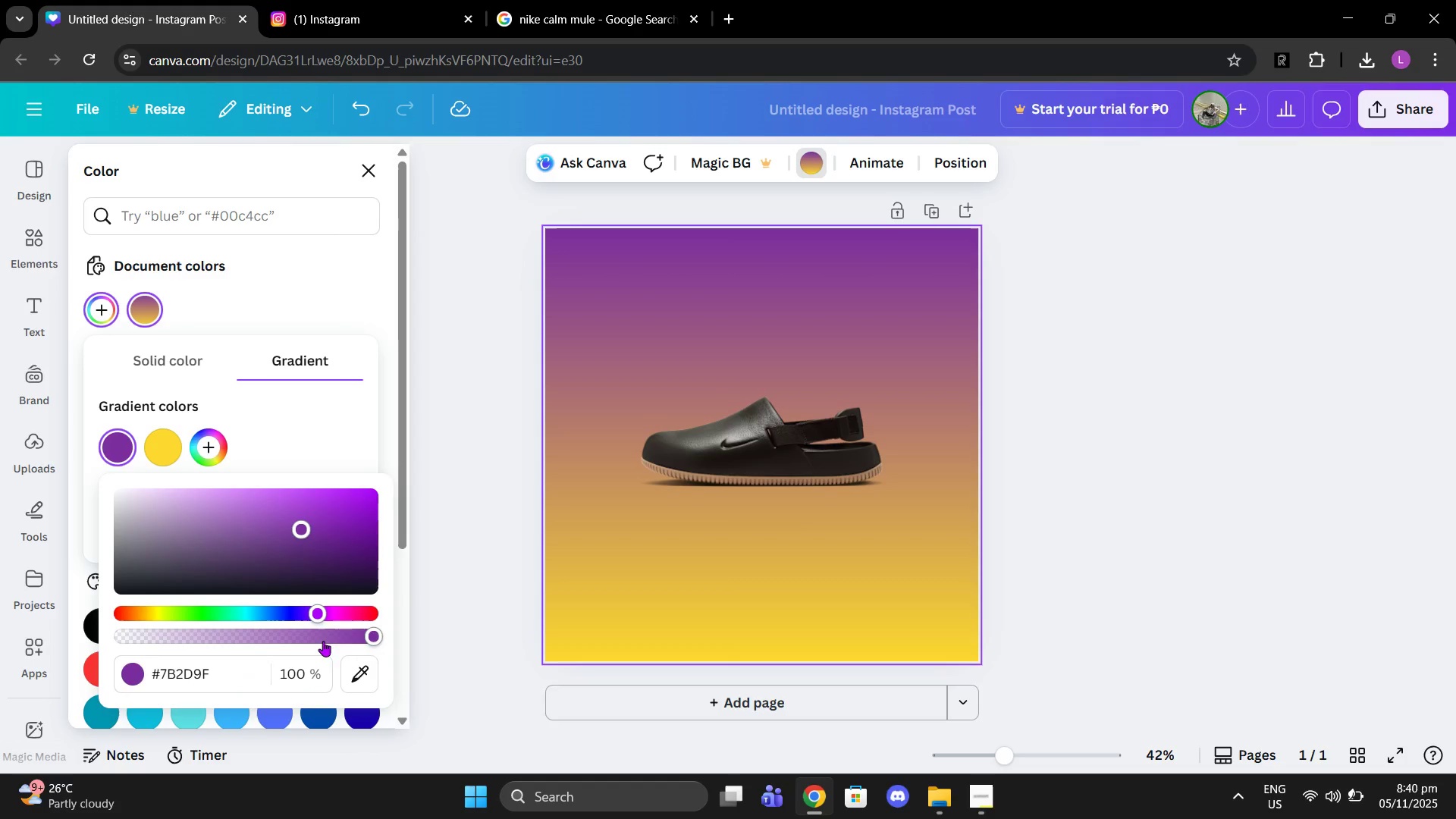 
left_click_drag(start_coordinate=[290, 525], to_coordinate=[86, 683])
 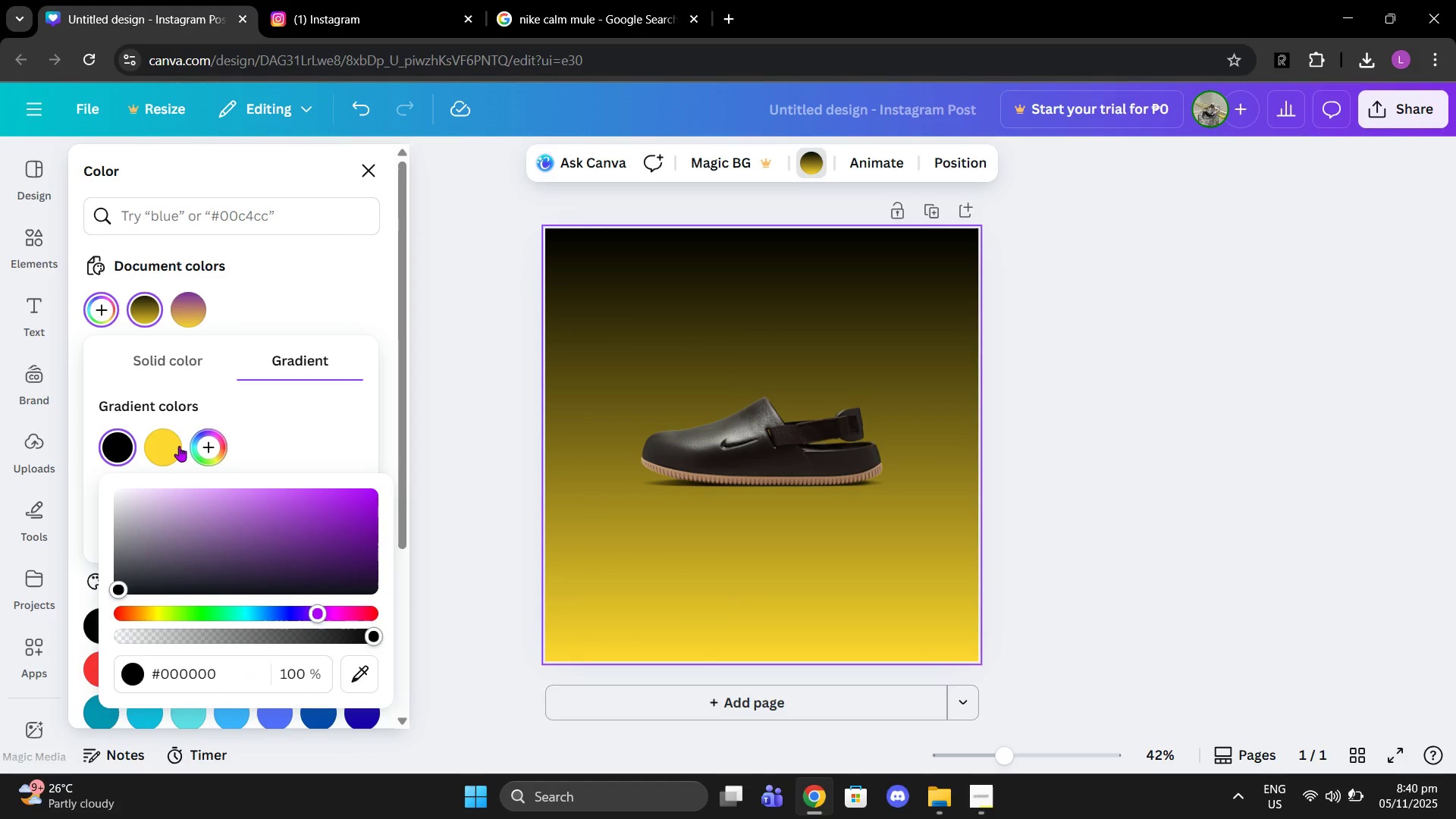 
left_click([177, 446])
 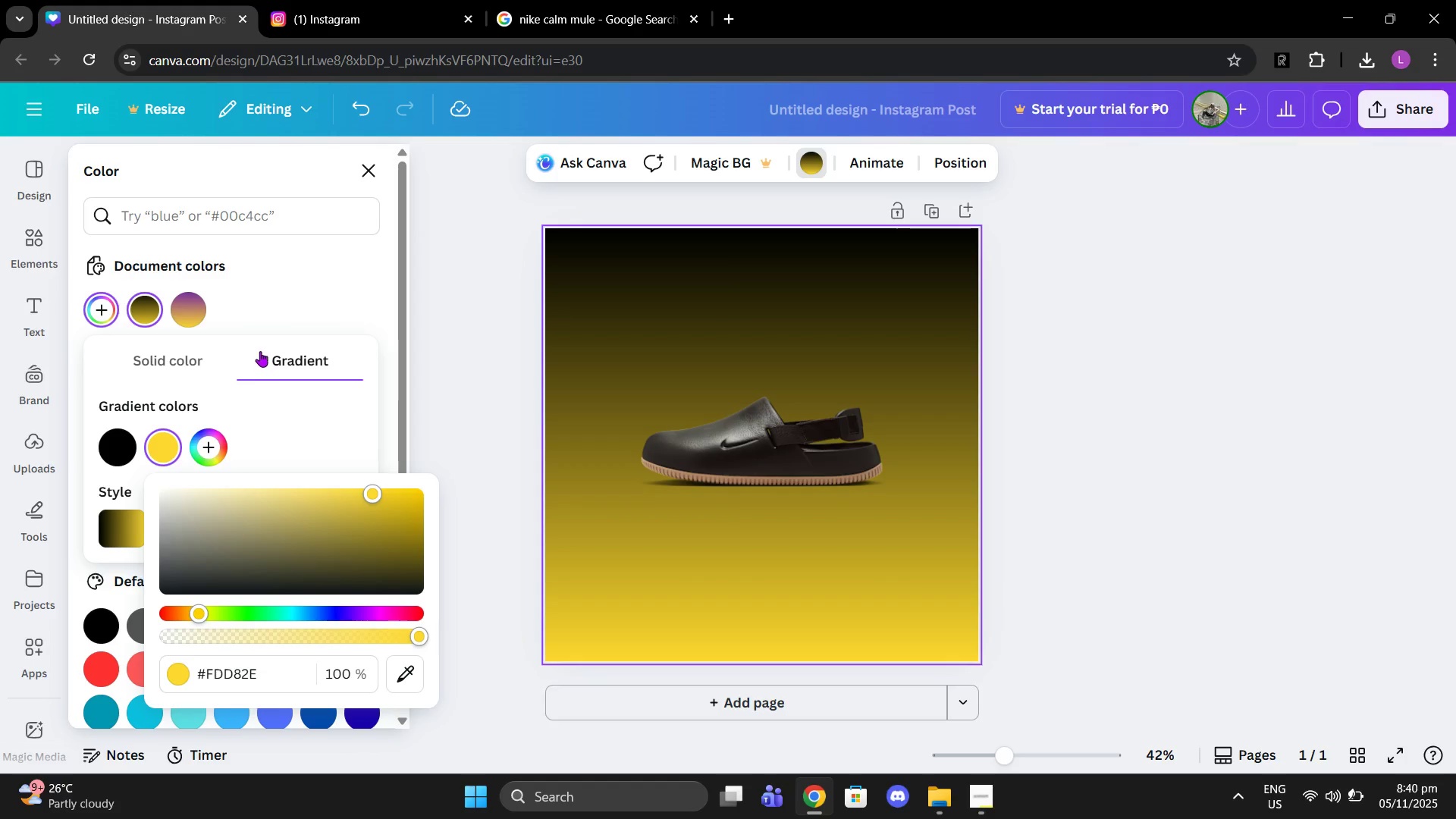 
left_click_drag(start_coordinate=[227, 344], to_coordinate=[272, 349])
 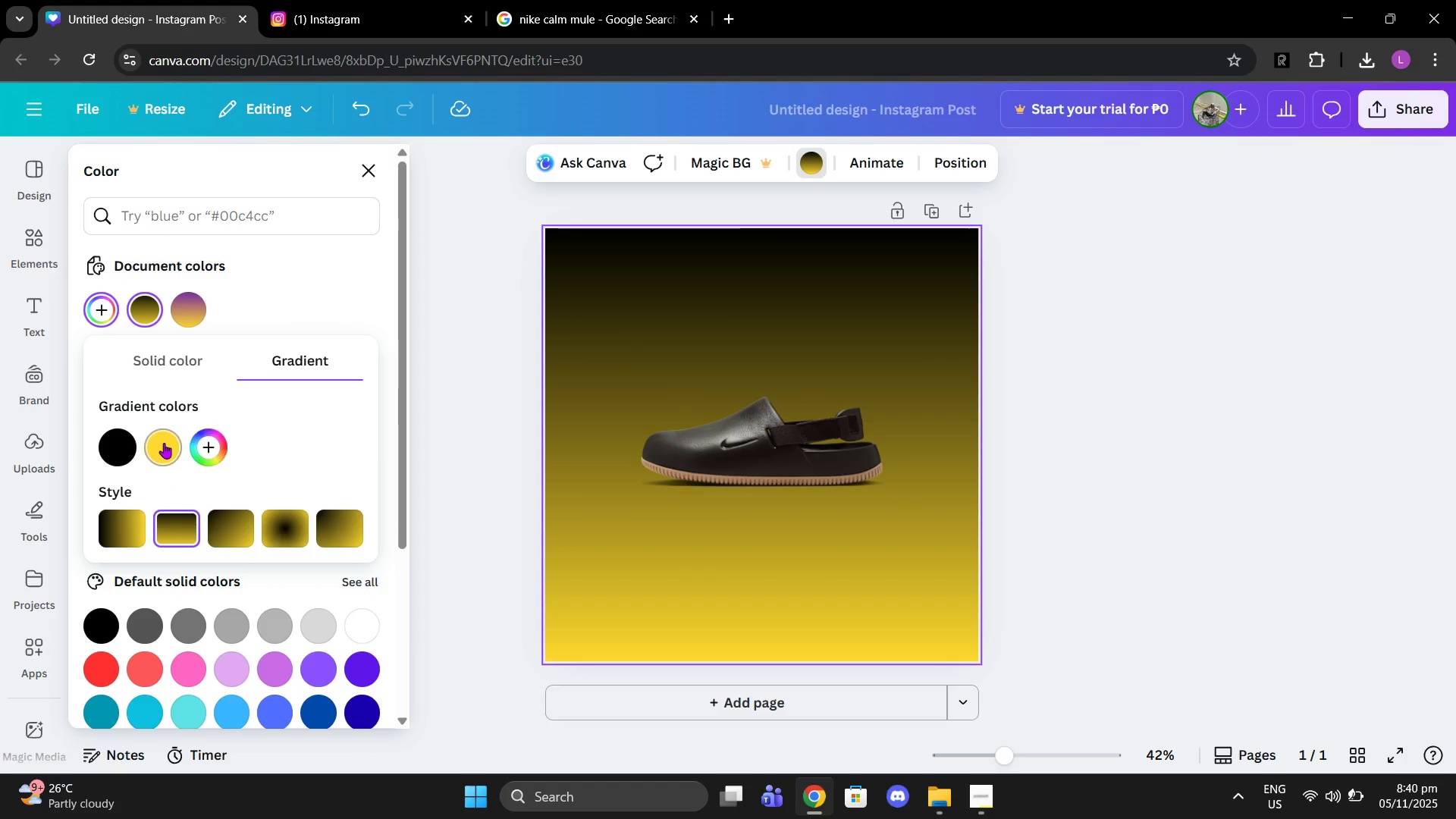 
left_click([164, 443])
 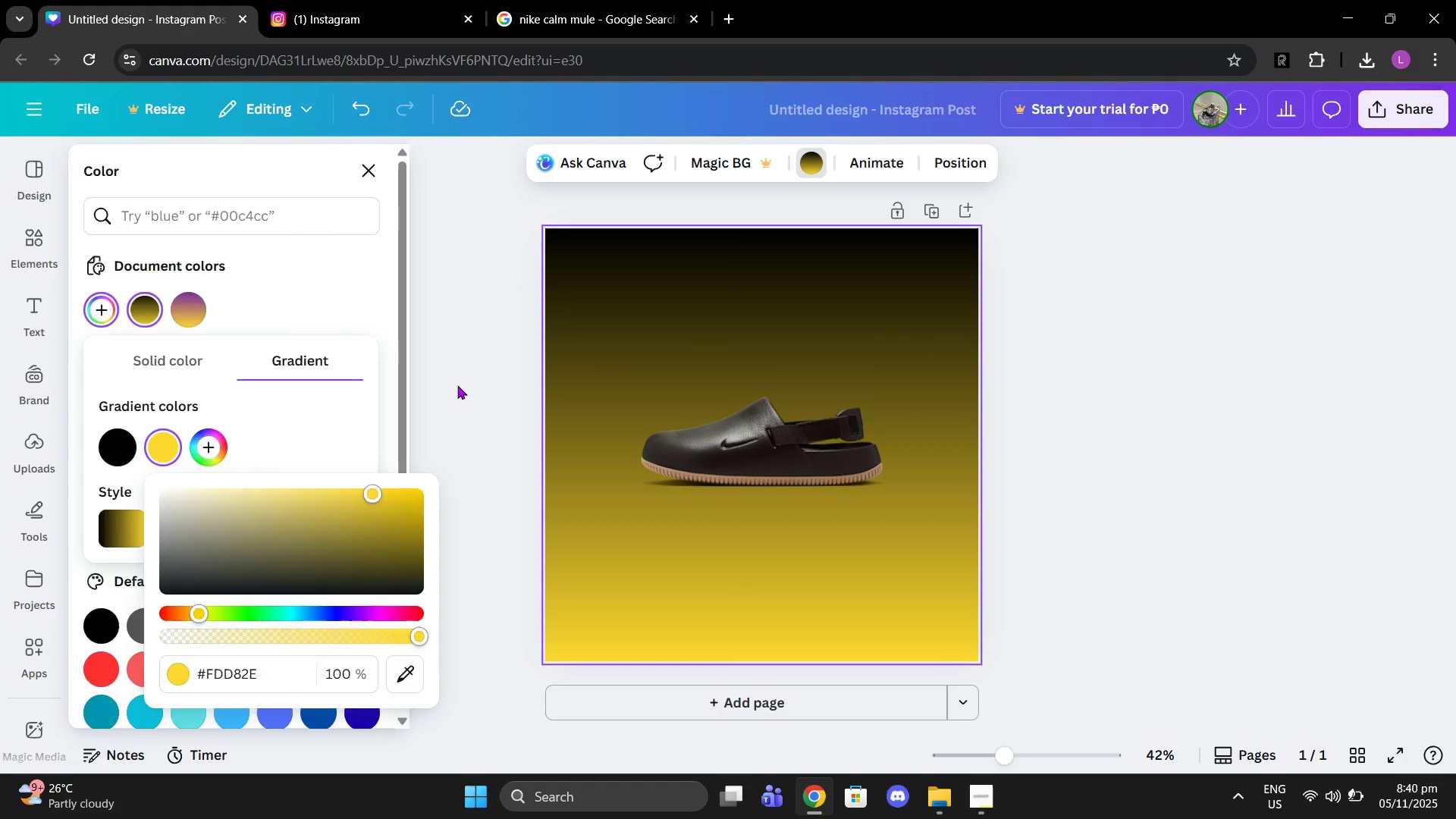 
left_click([457, 385])
 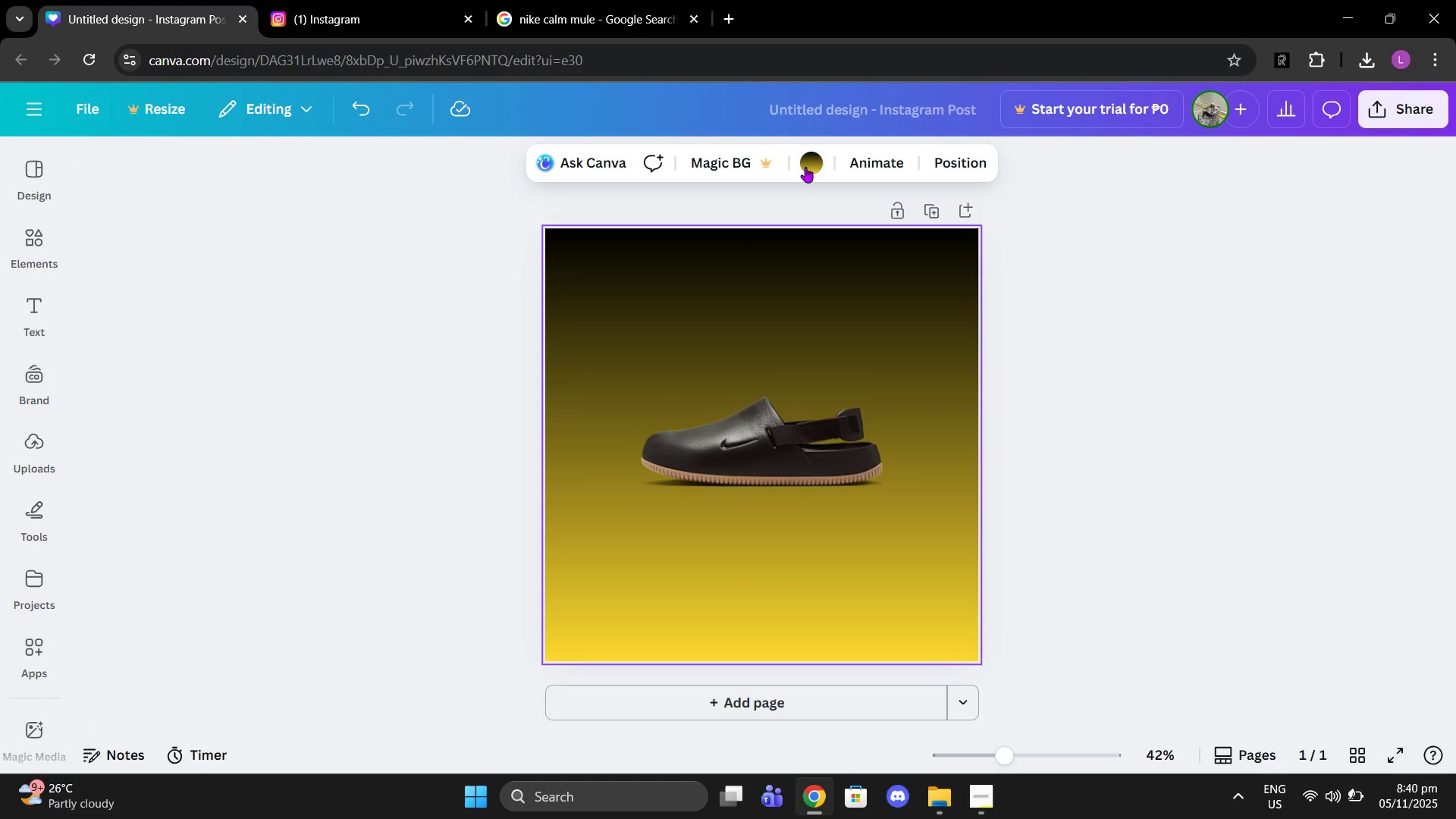 
left_click([805, 167])
 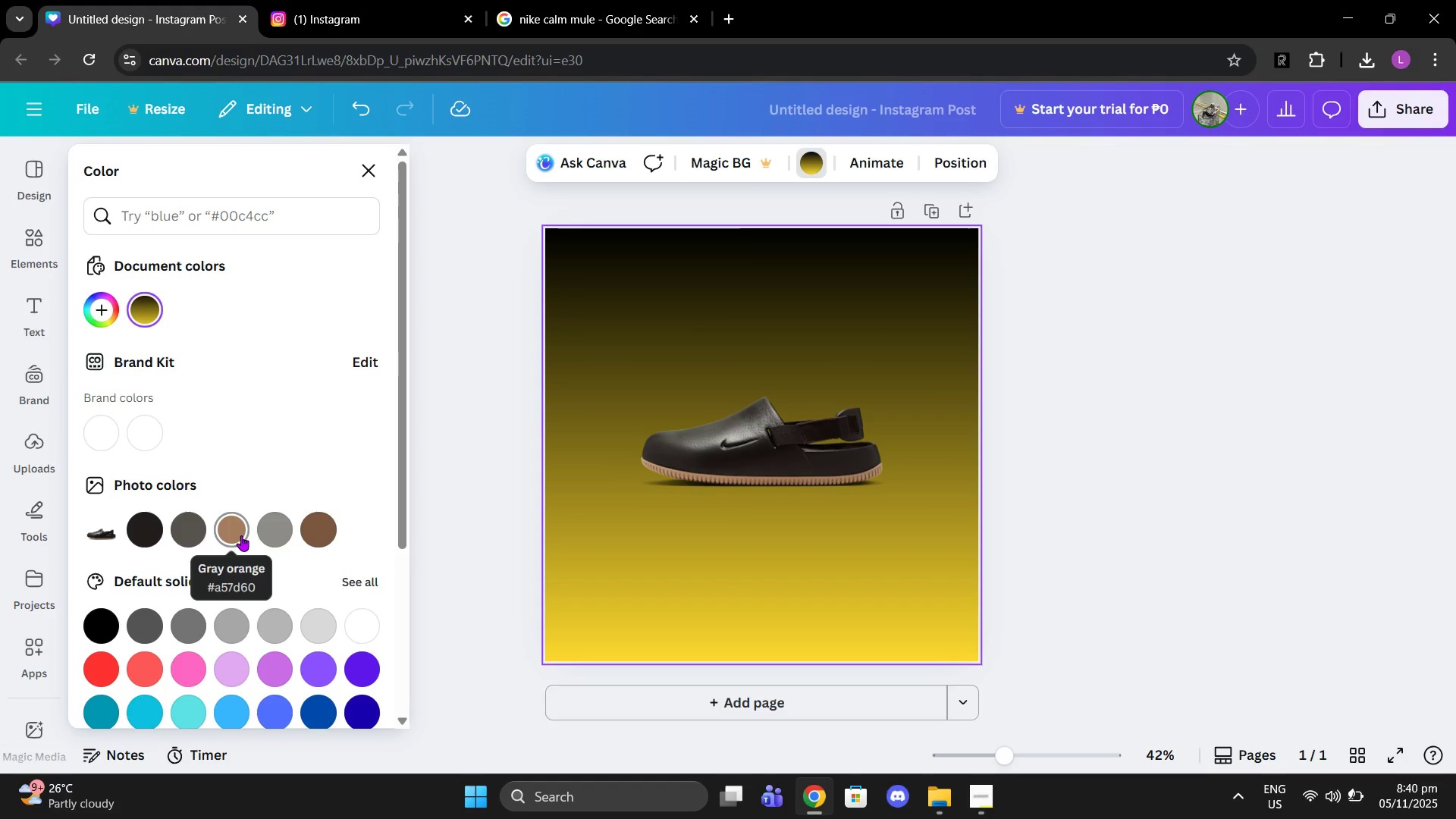 
right_click([241, 535])
 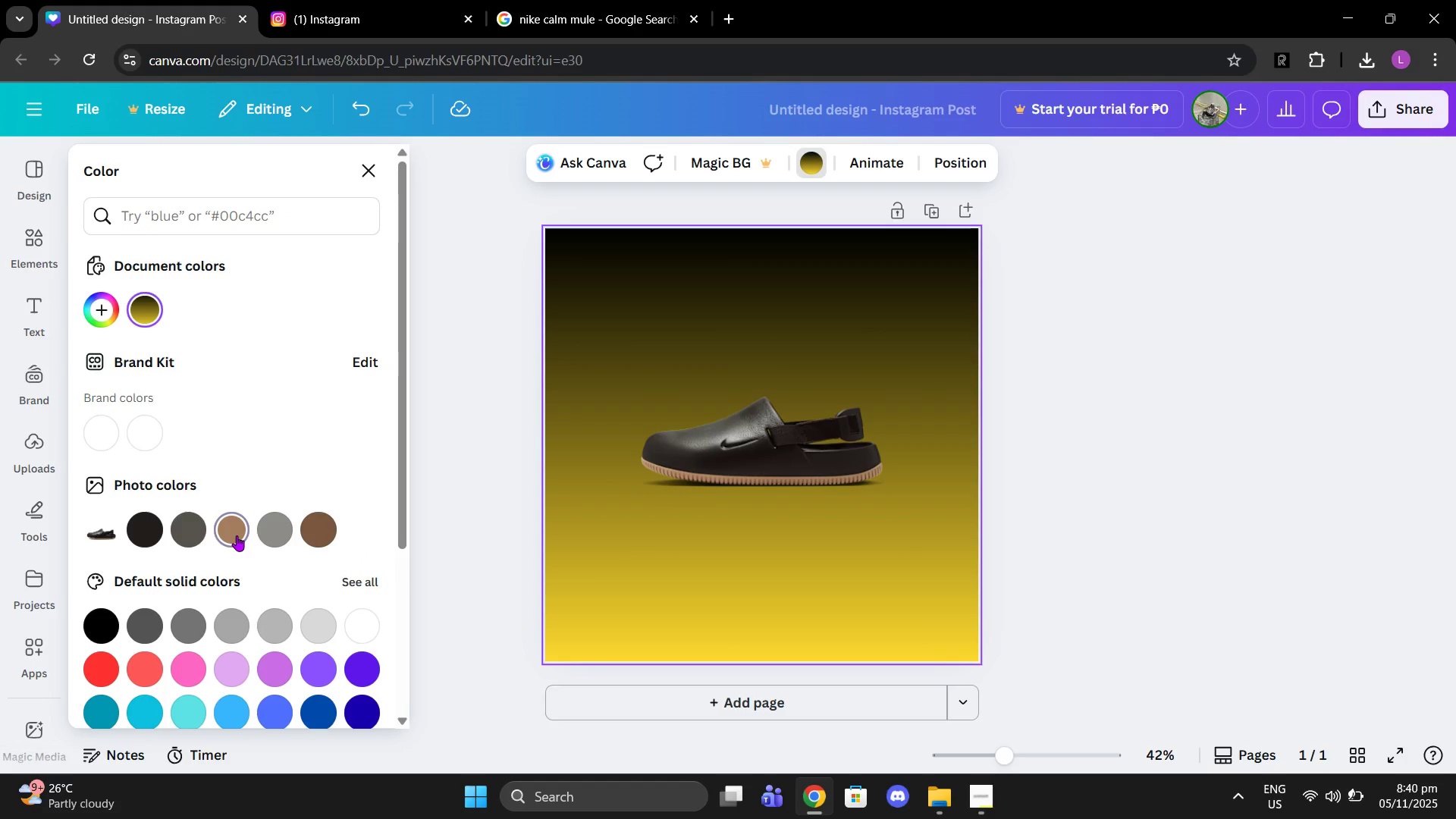 
left_click([237, 535])
 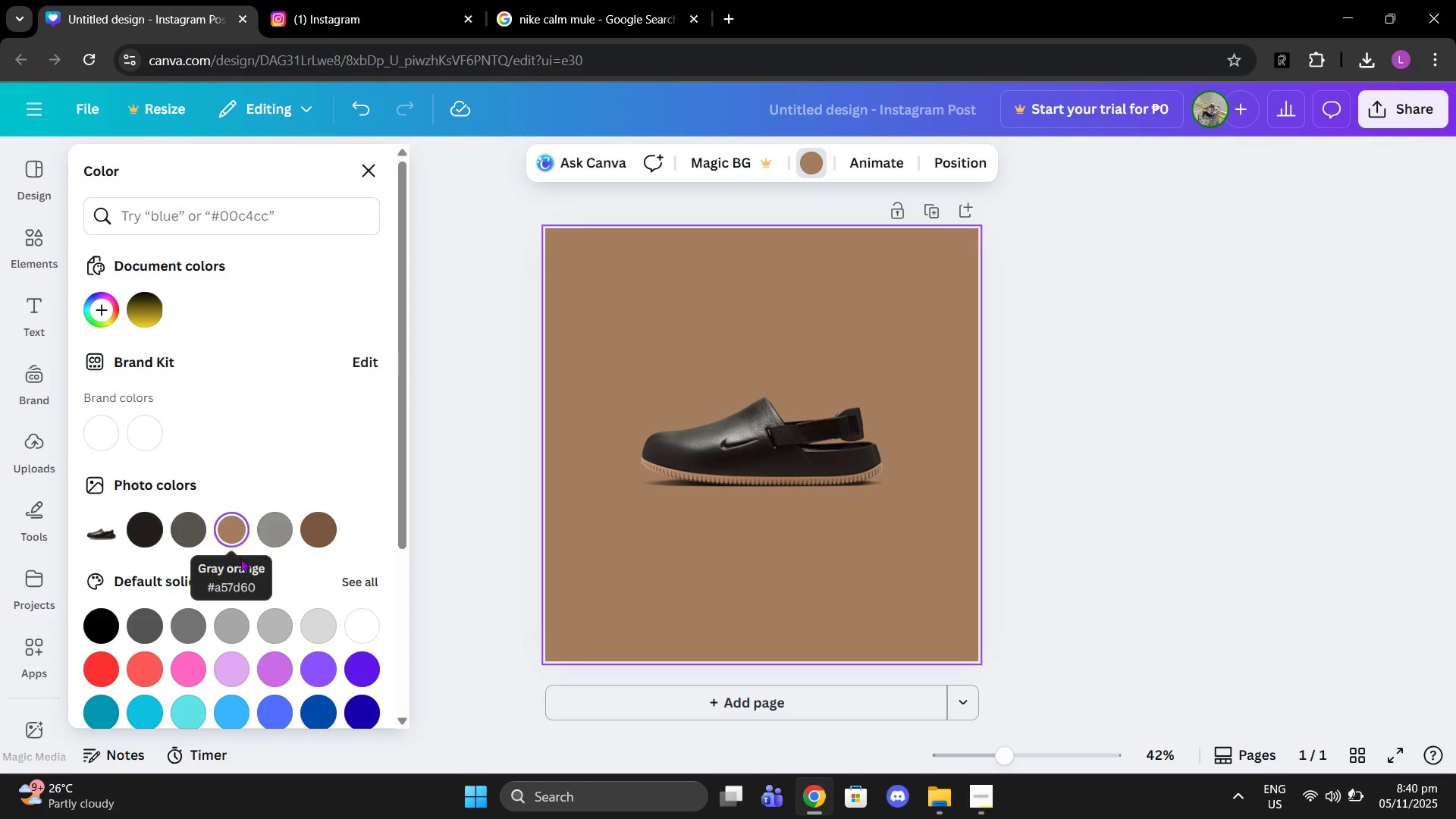 
double_click([231, 530])
 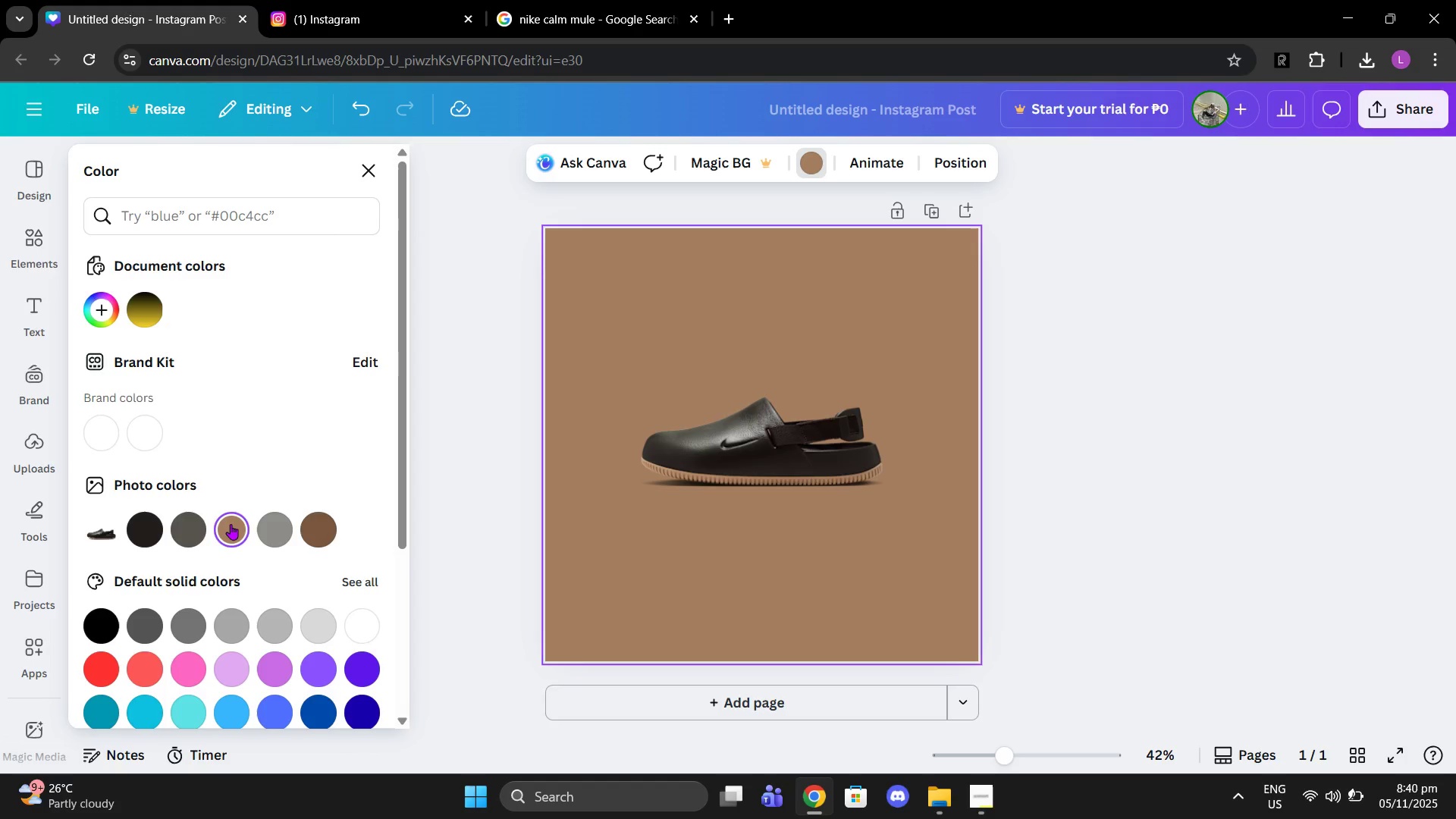 
triple_click([231, 530])
 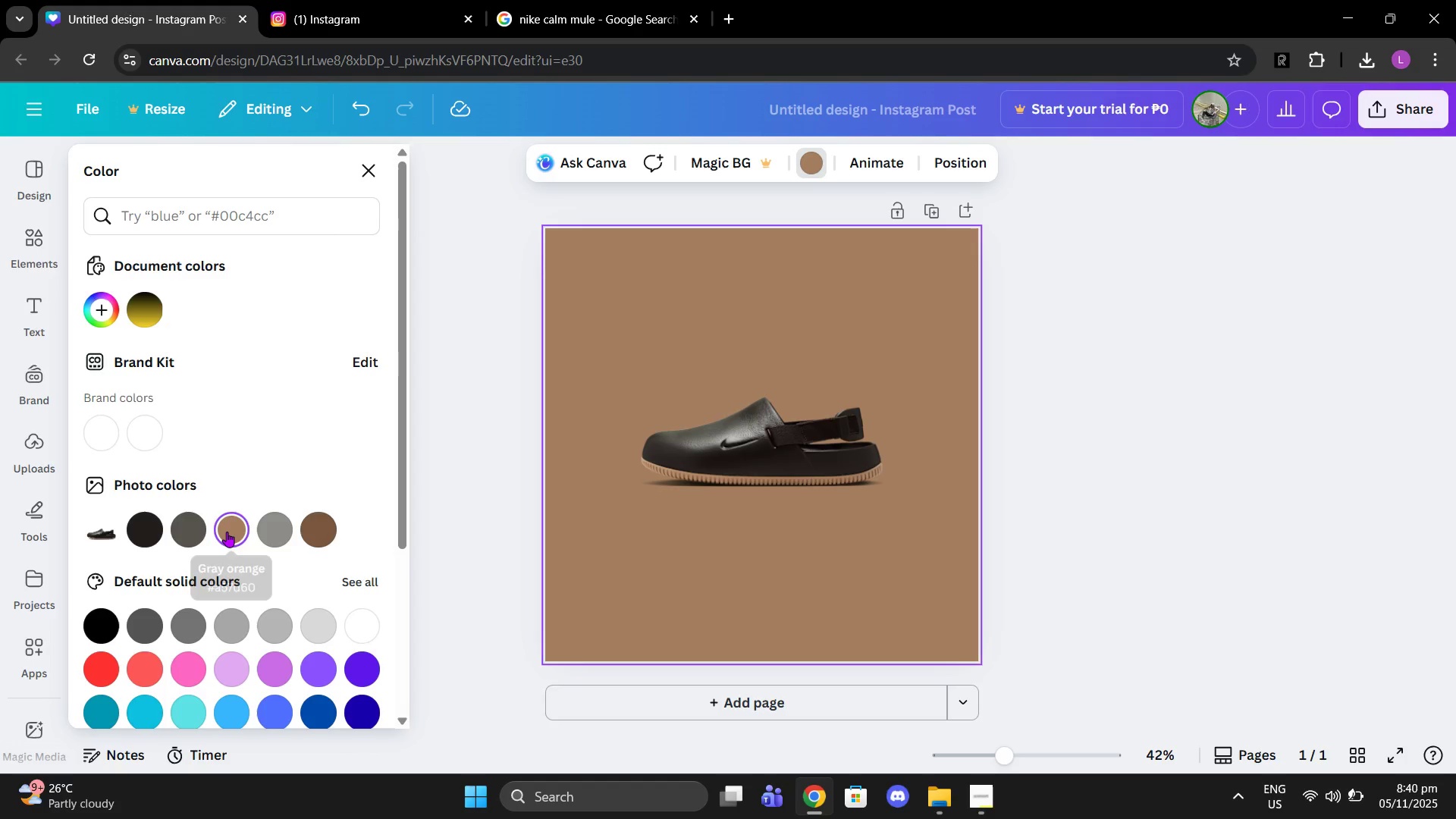 
right_click([227, 532])
 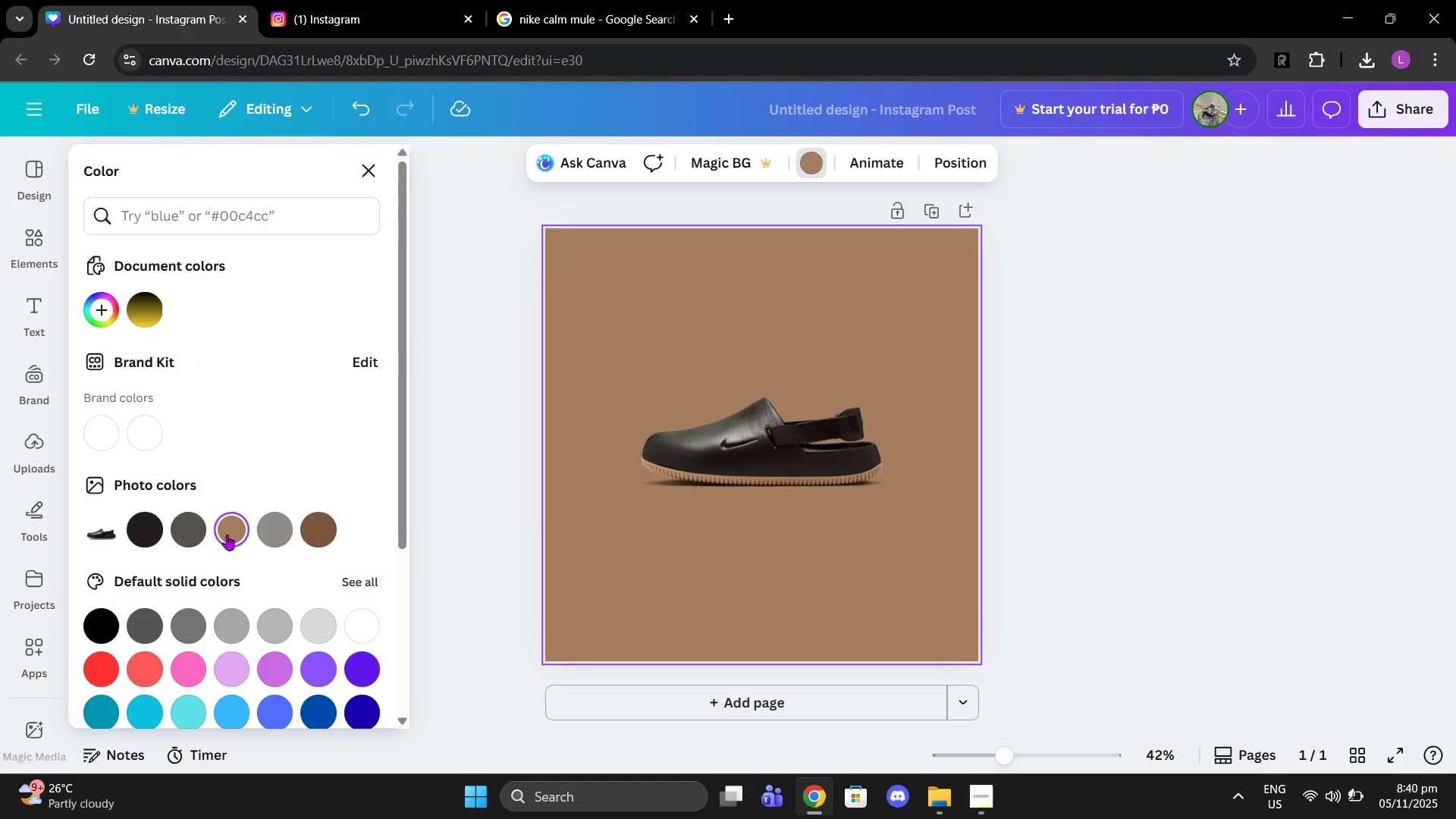 
left_click([227, 535])
 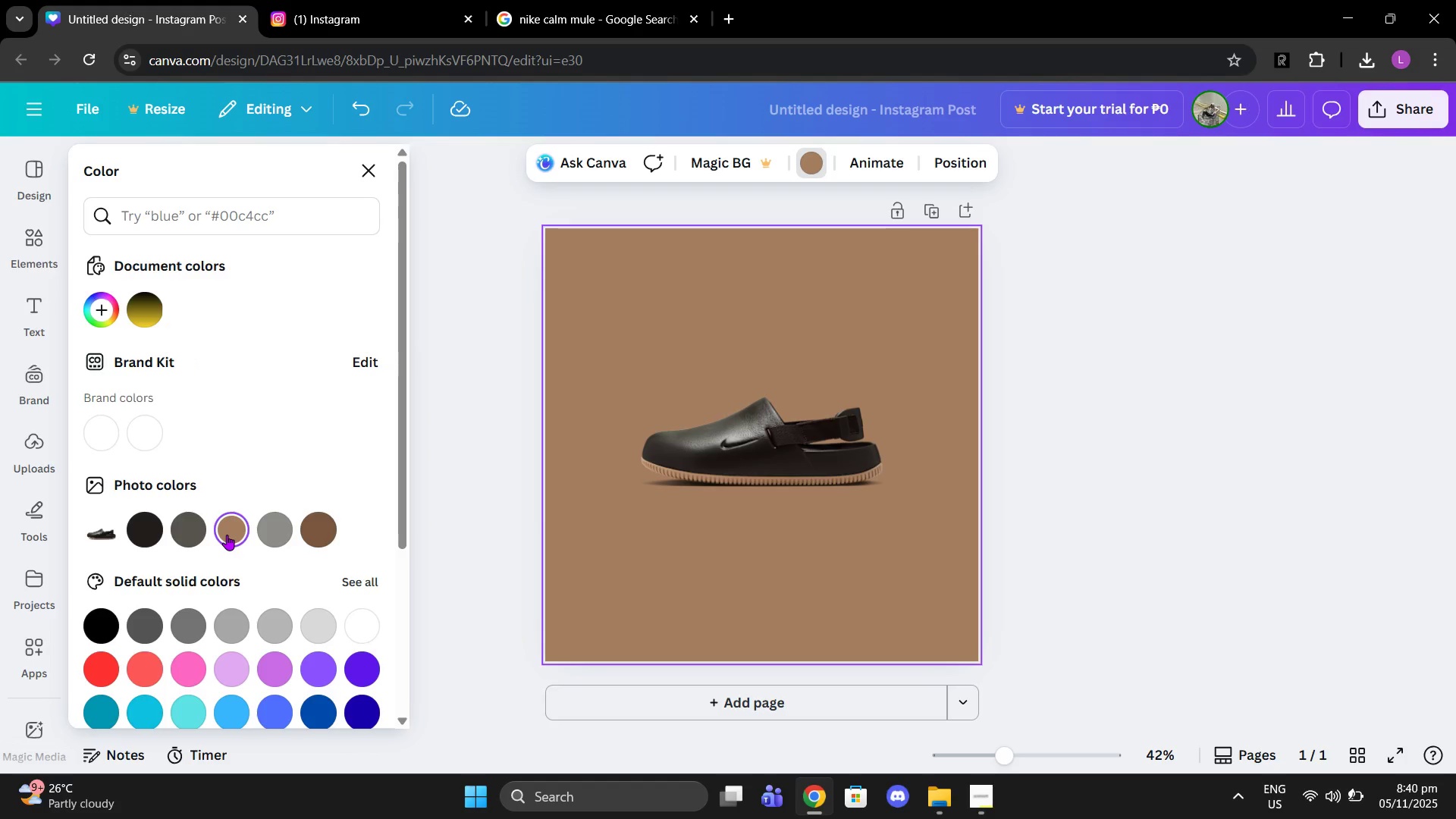 
left_click([227, 535])
 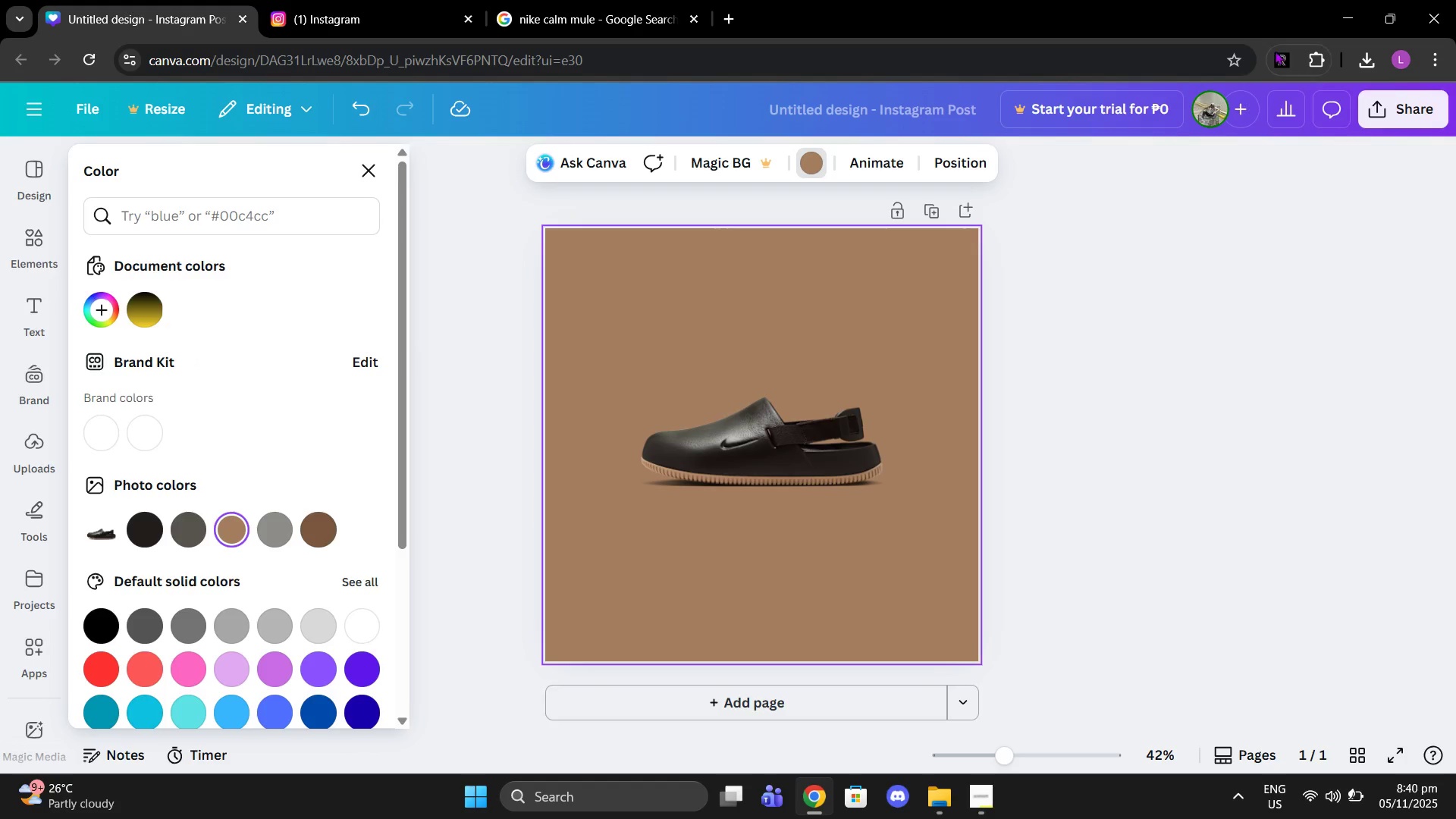 
left_click([1282, 52])
 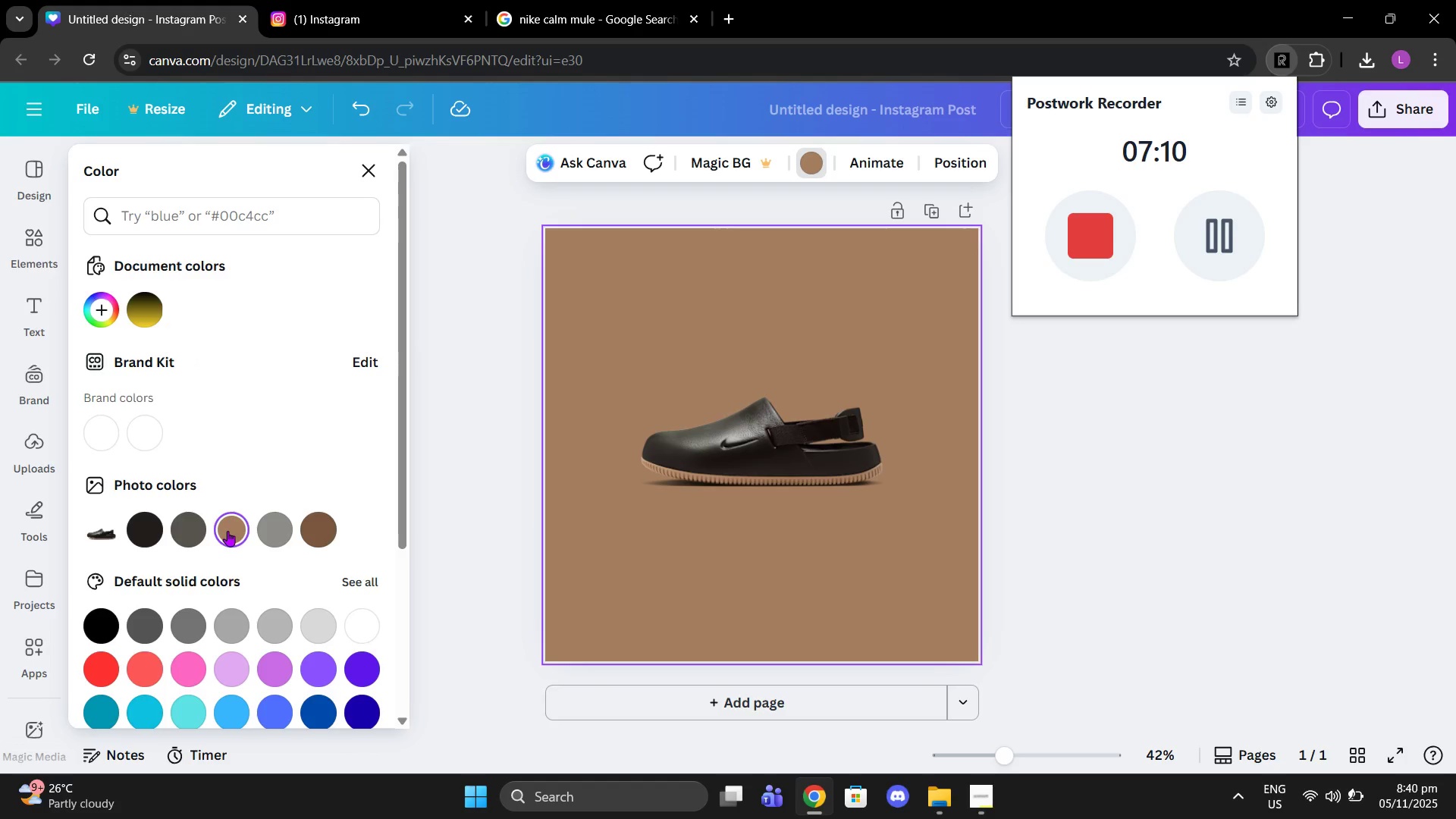 
left_click([228, 531])
 